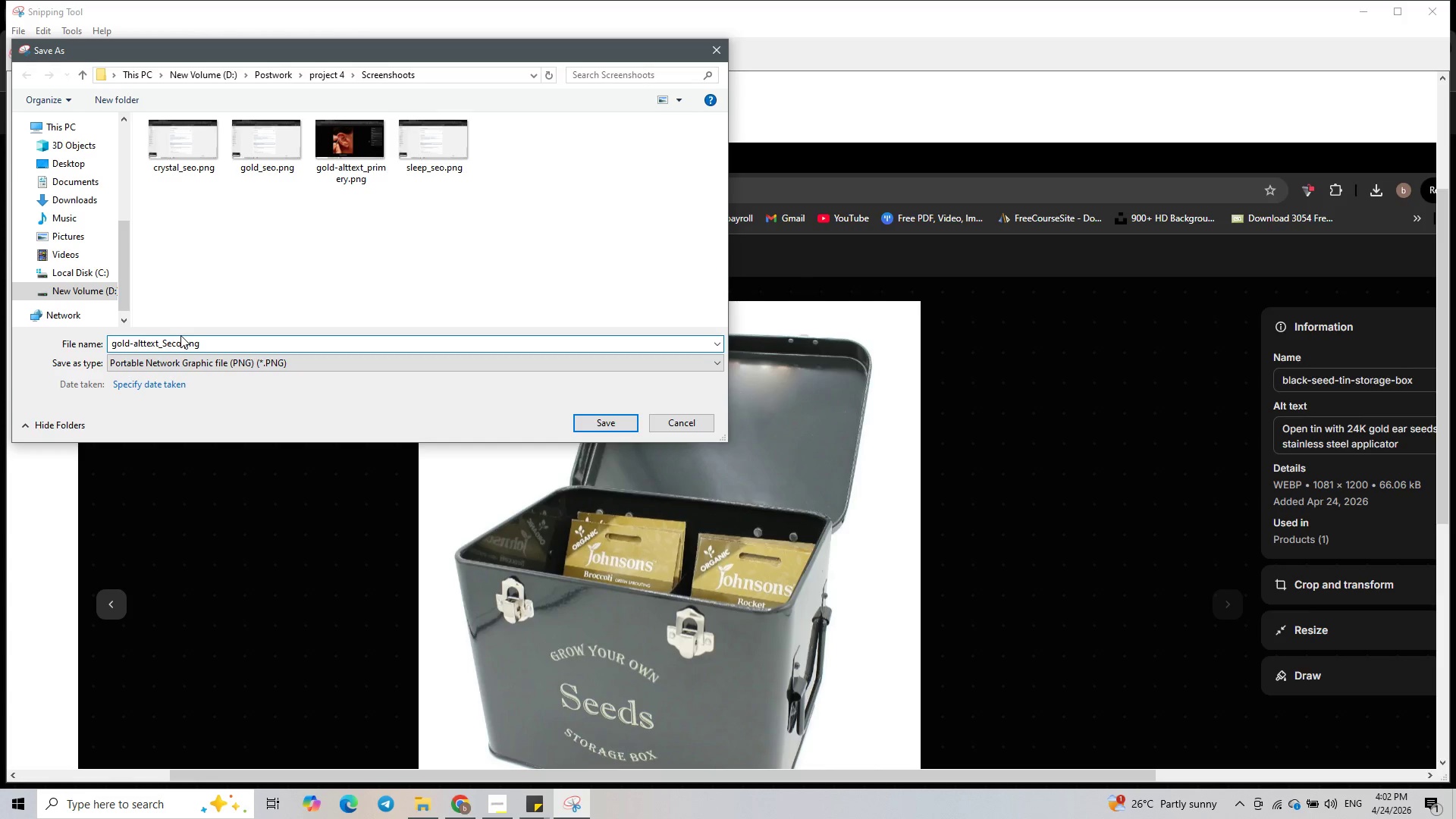 
key(Backspace)
key(Backspace)
key(Backspace)
key(Backspace)
type(secondary)
 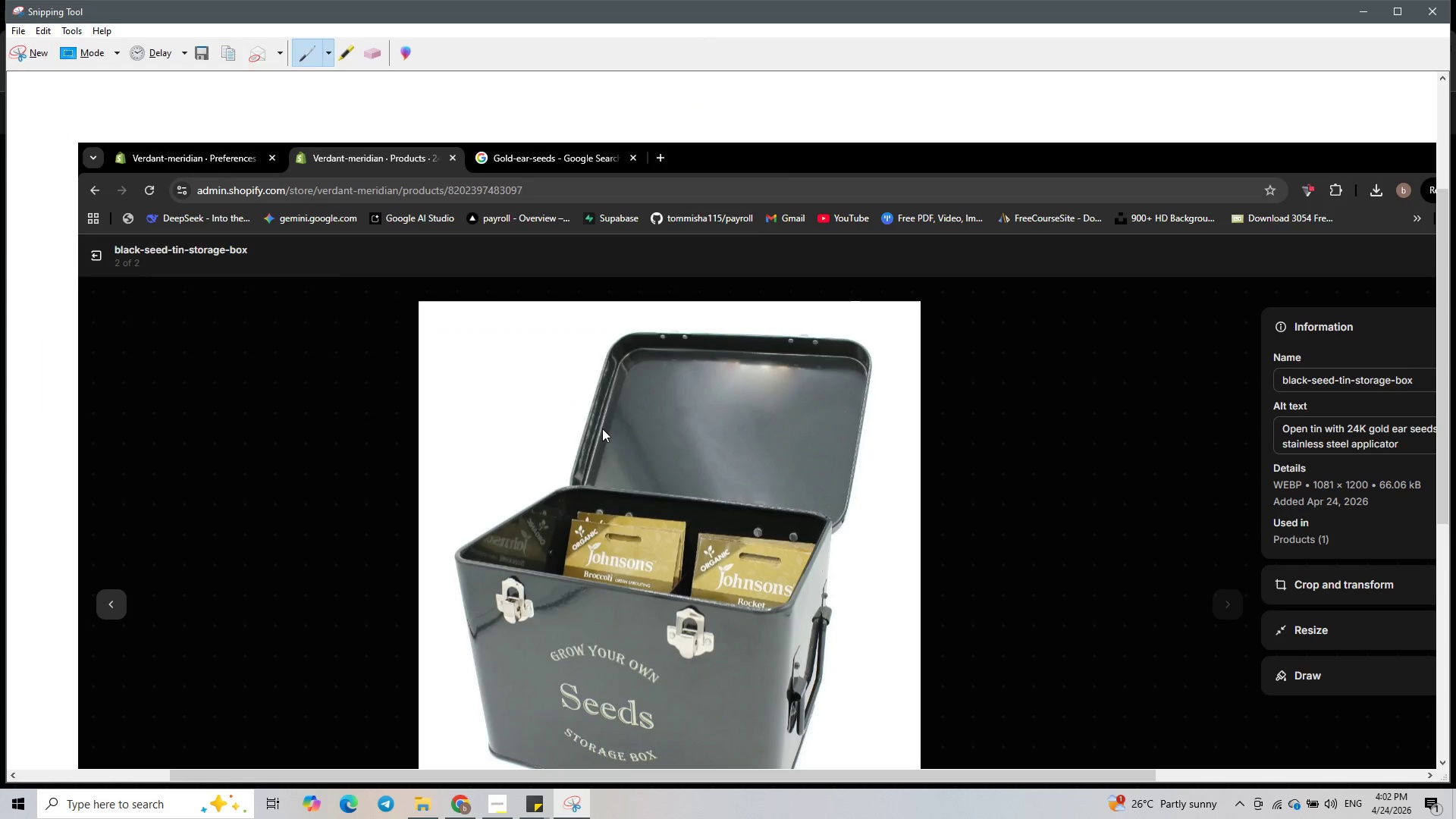 
wait(5.77)
 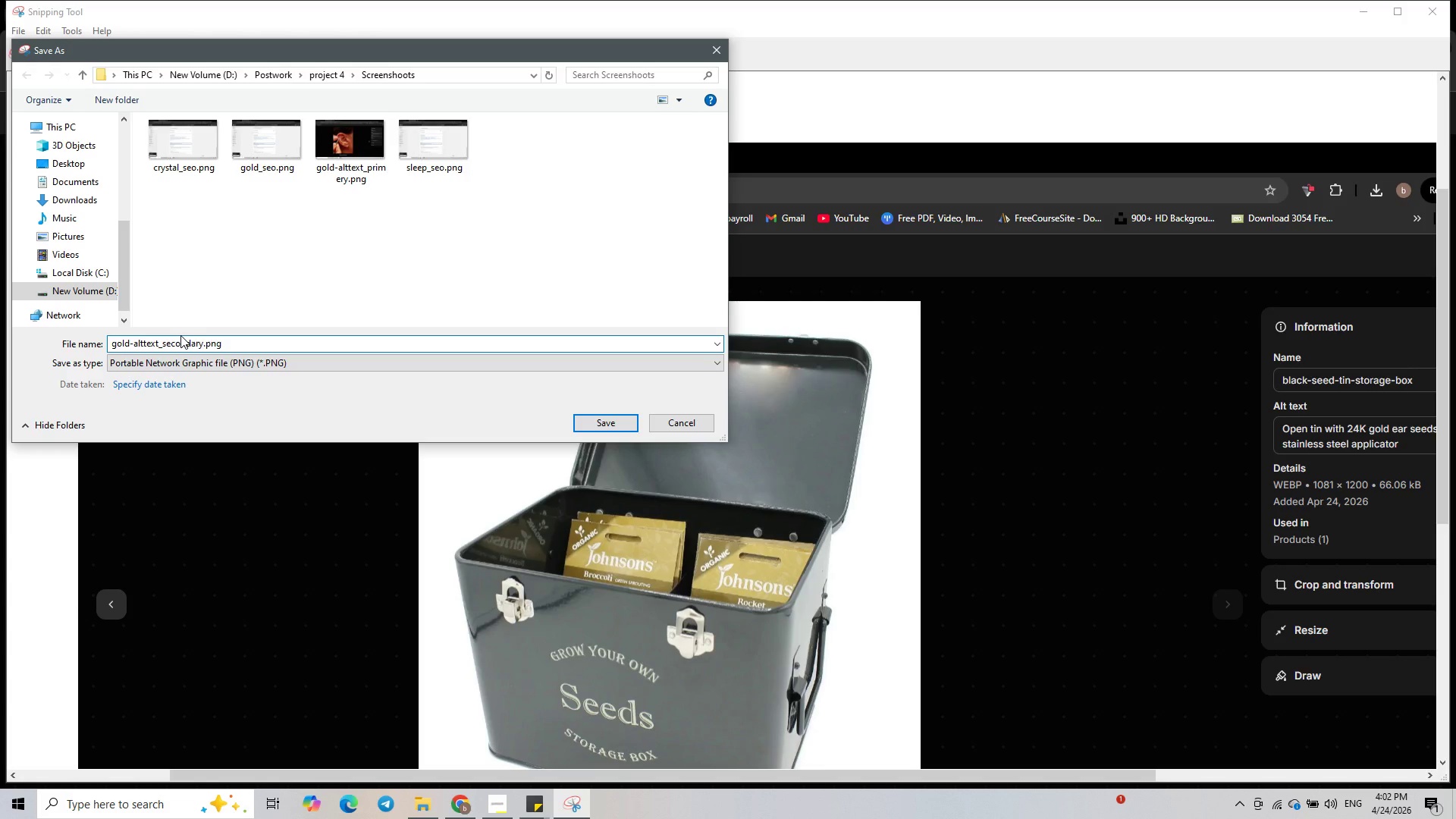 
left_click([1442, 6])
 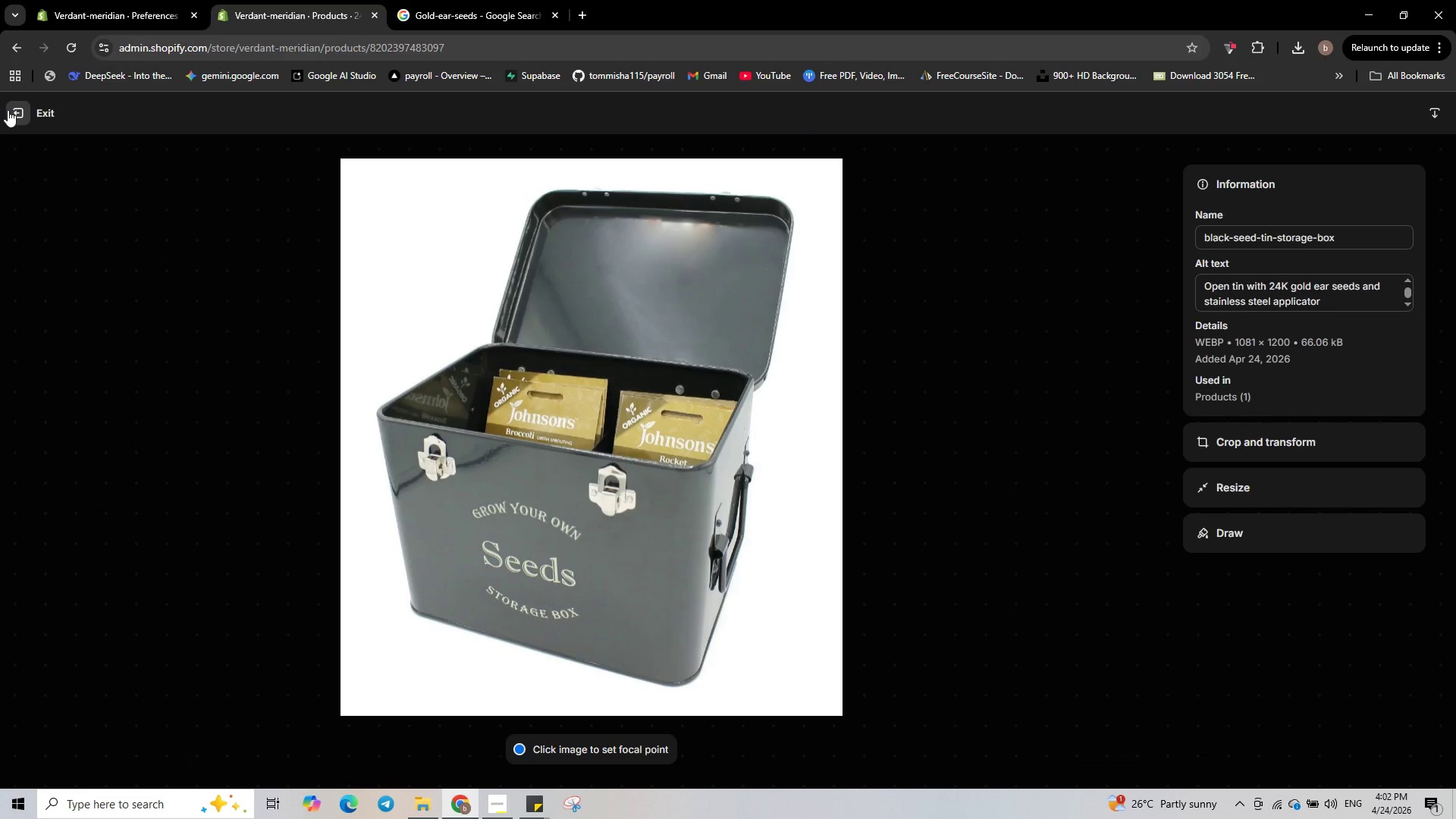 
left_click([13, 111])
 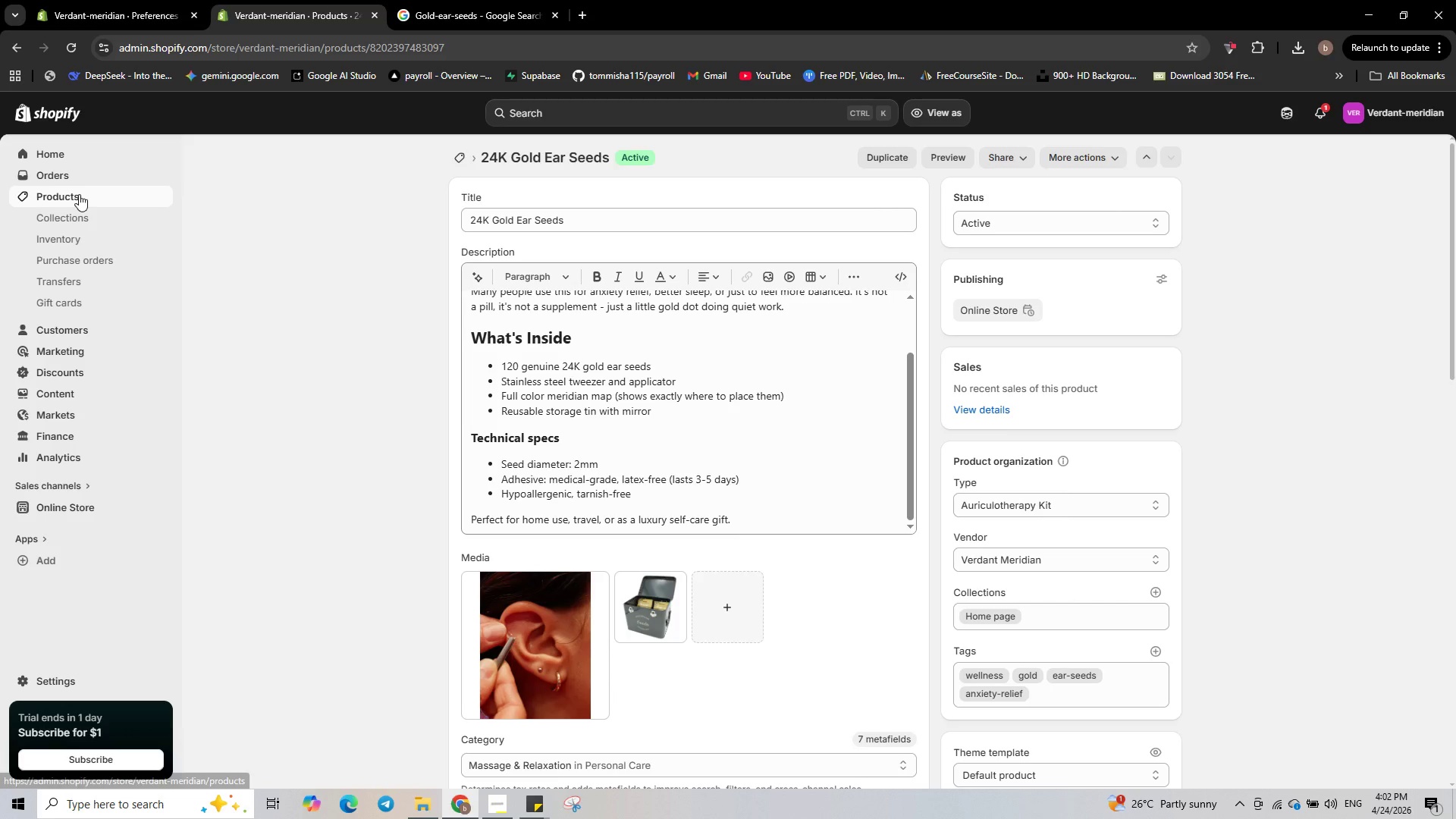 
left_click([67, 199])
 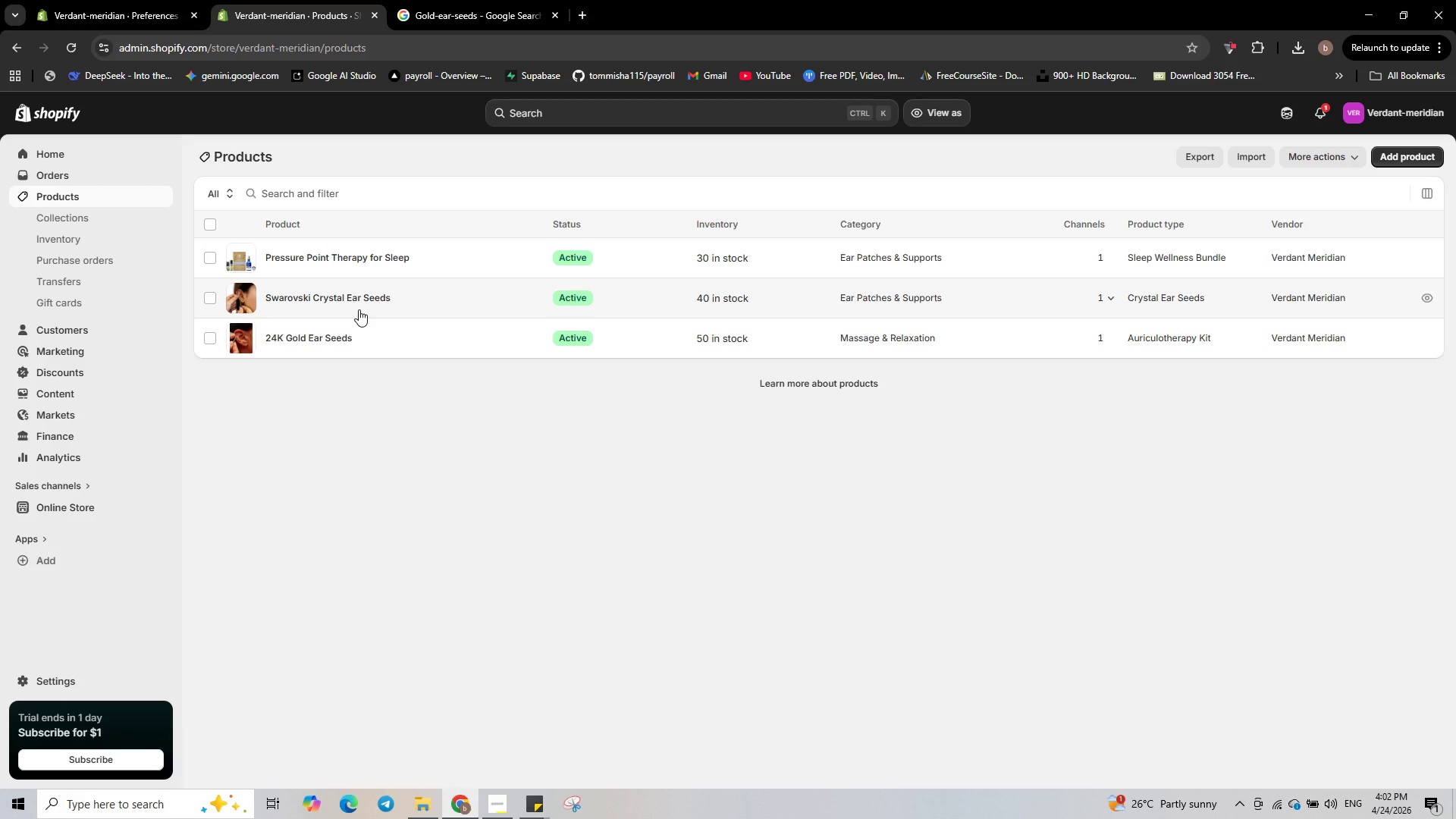 
left_click([358, 297])
 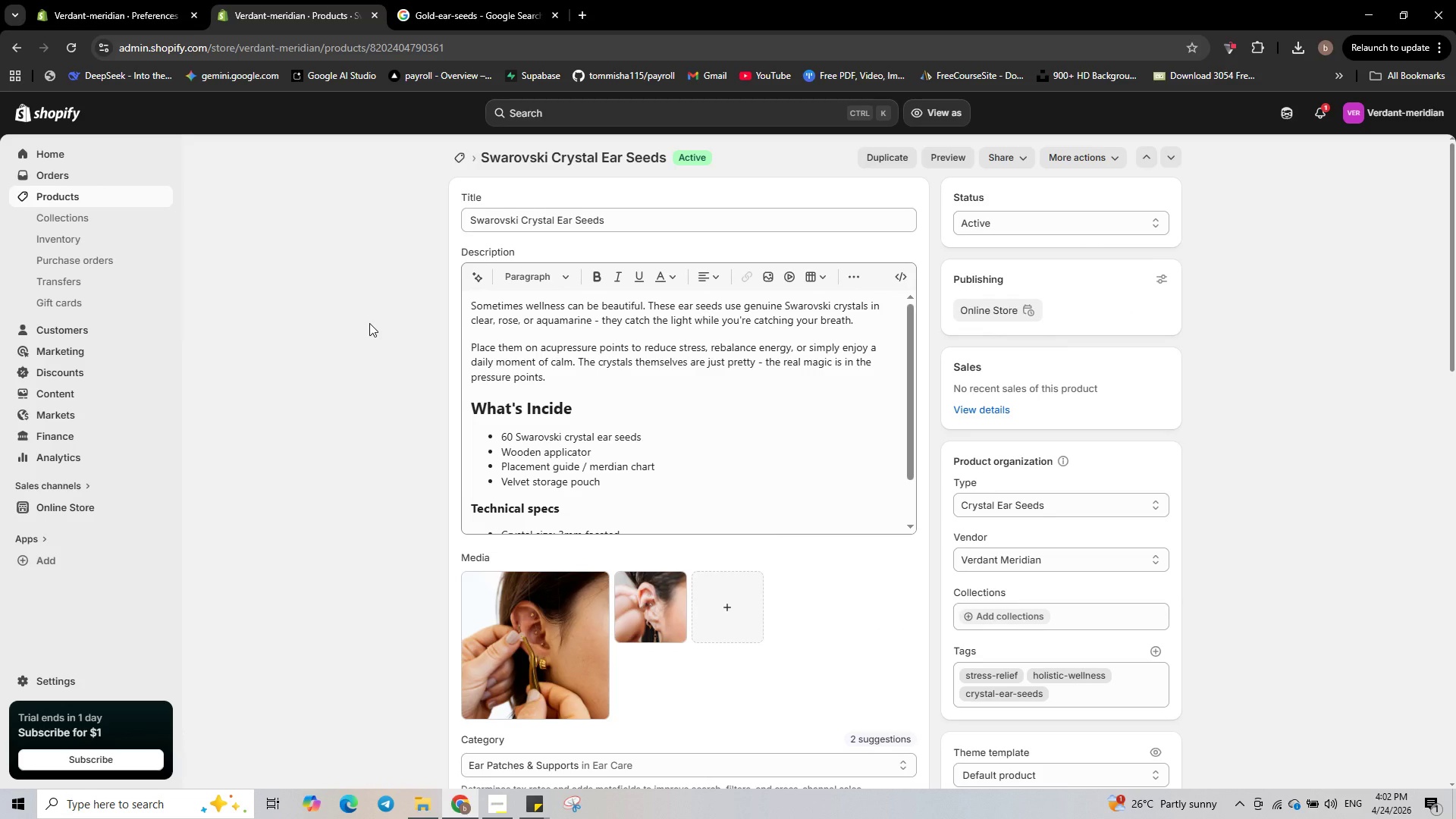 
wait(5.62)
 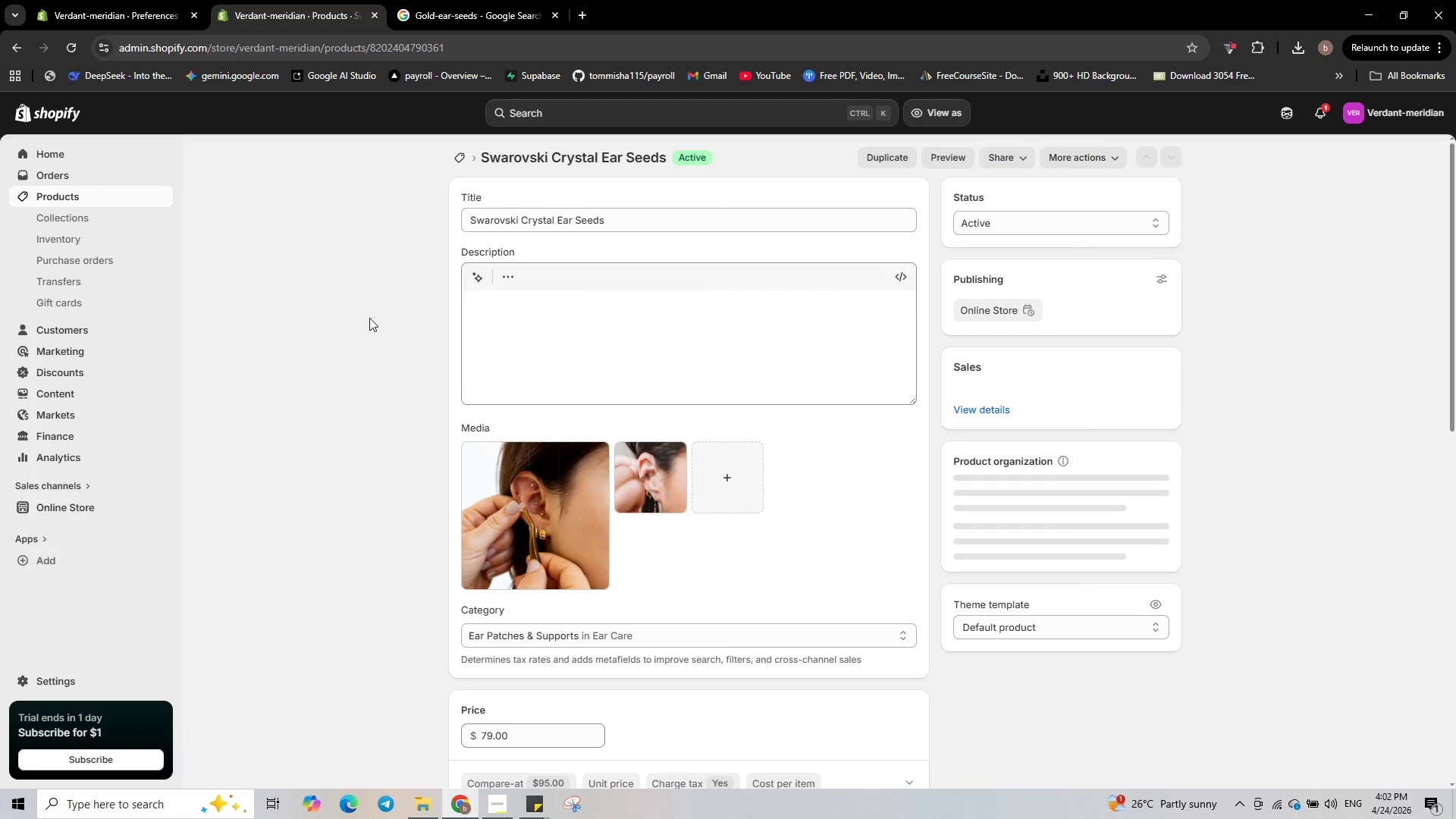 
left_click([517, 648])
 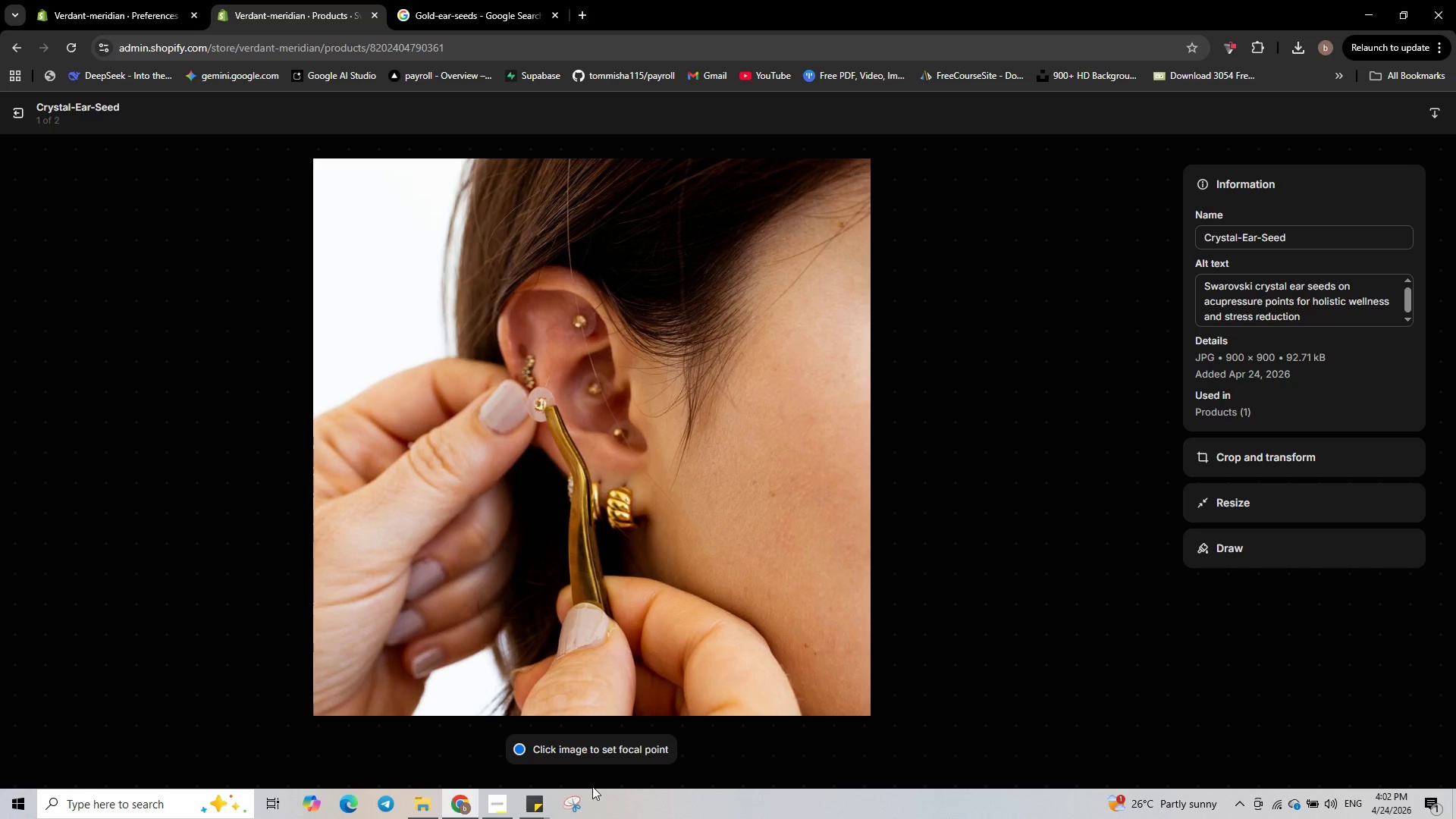 
left_click([568, 804])
 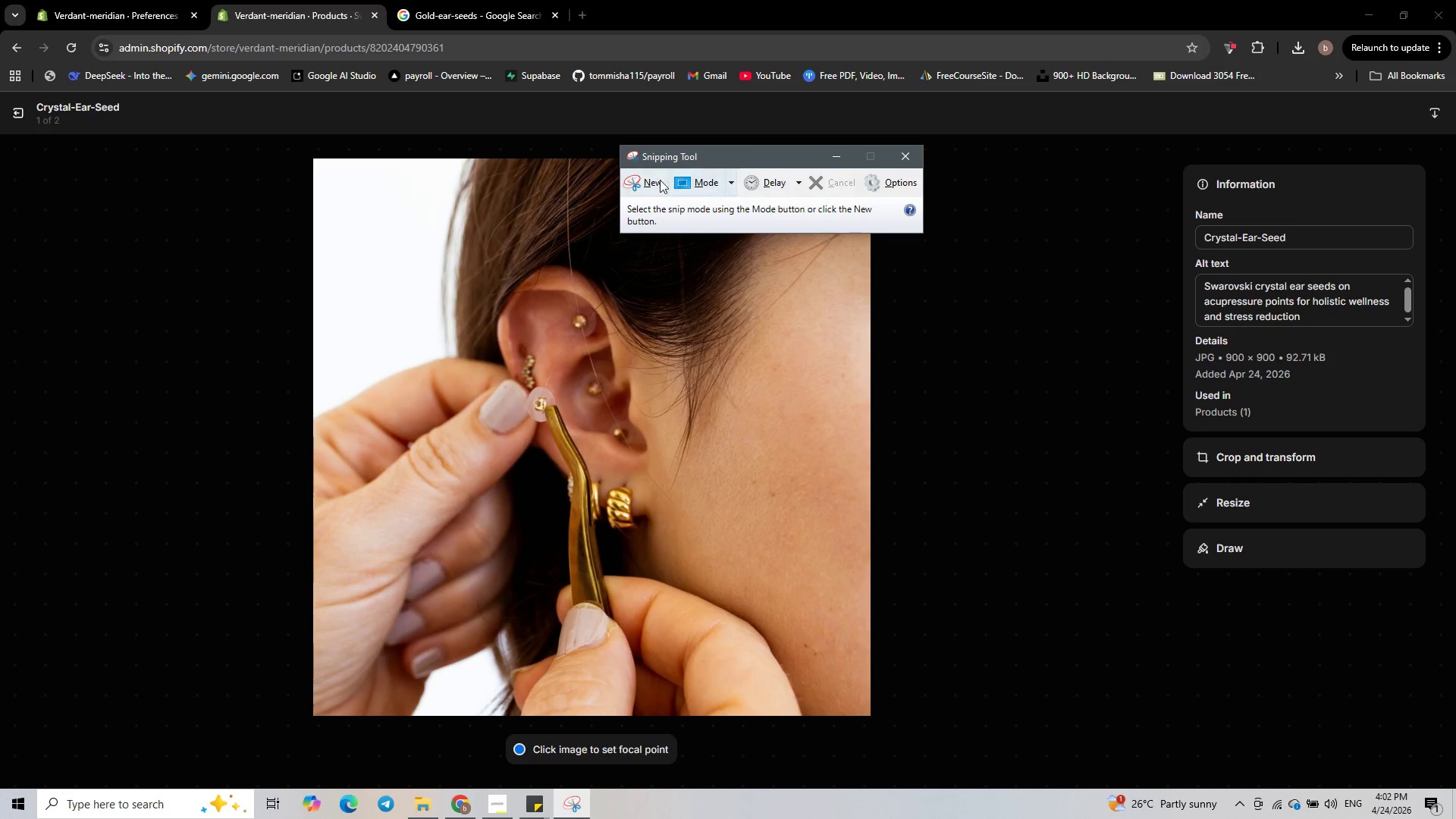 
left_click([642, 187])
 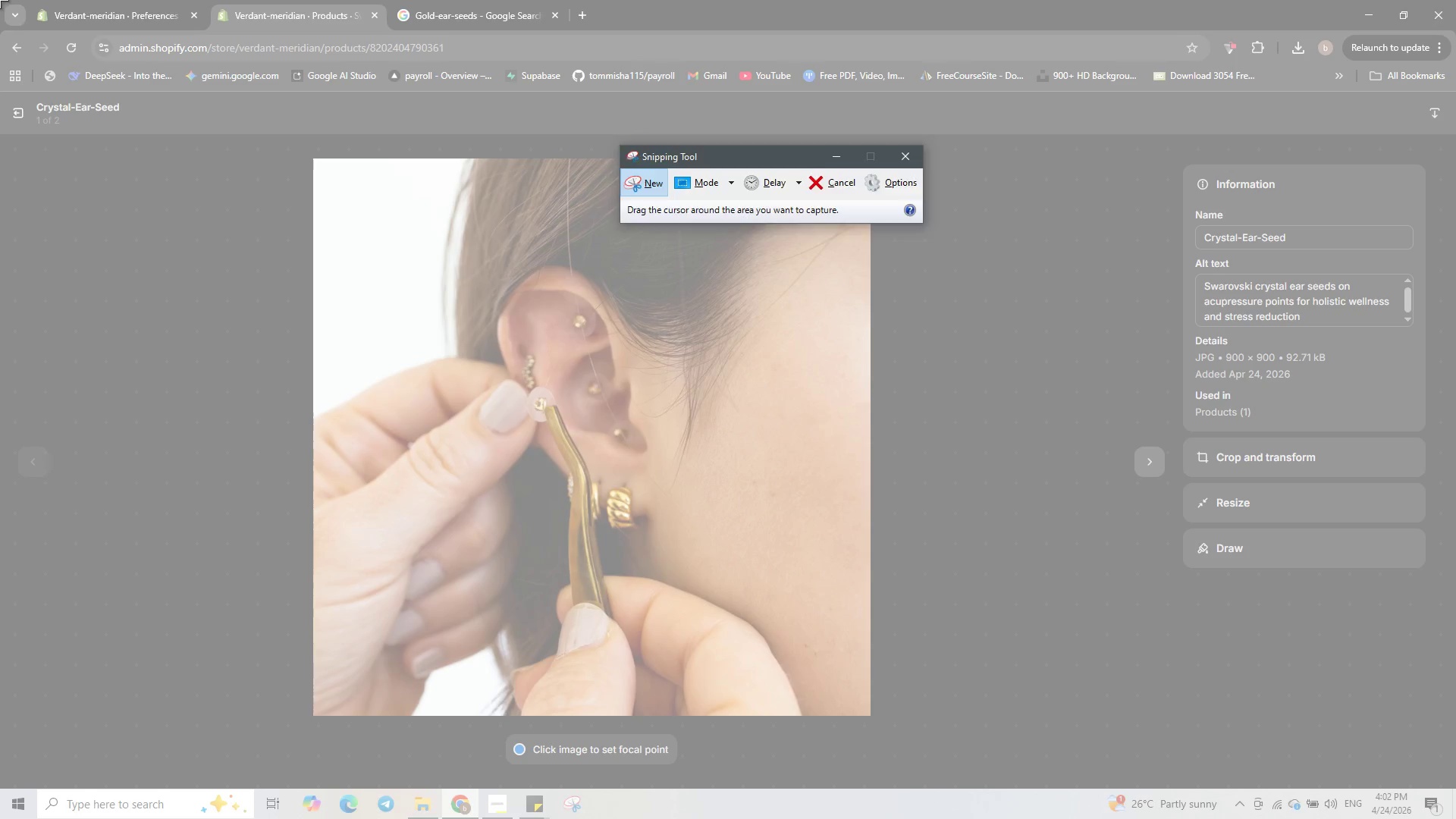 
left_click_drag(start_coordinate=[0, 0], to_coordinate=[1455, 818])
 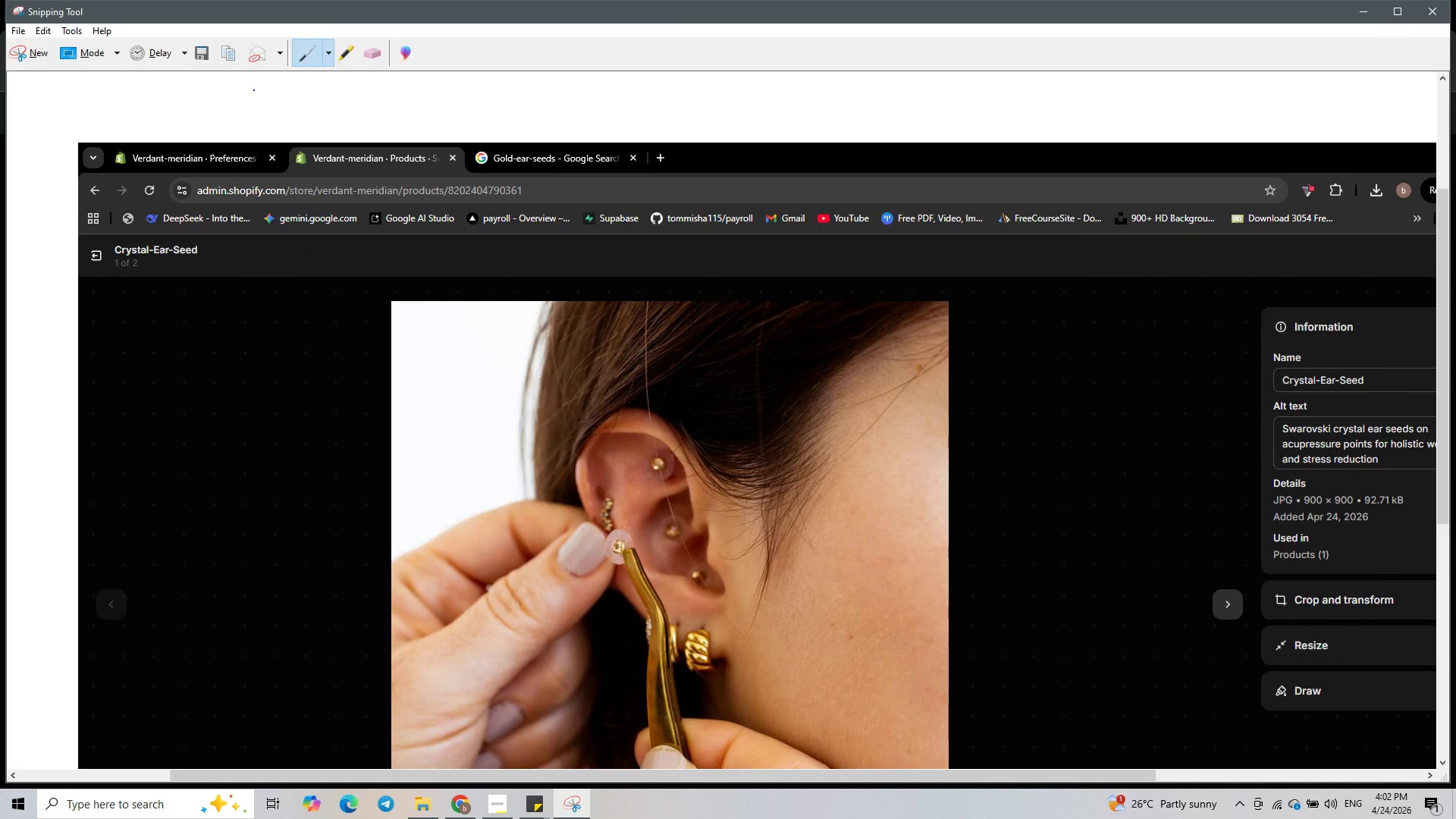 
right_click([256, 99])
 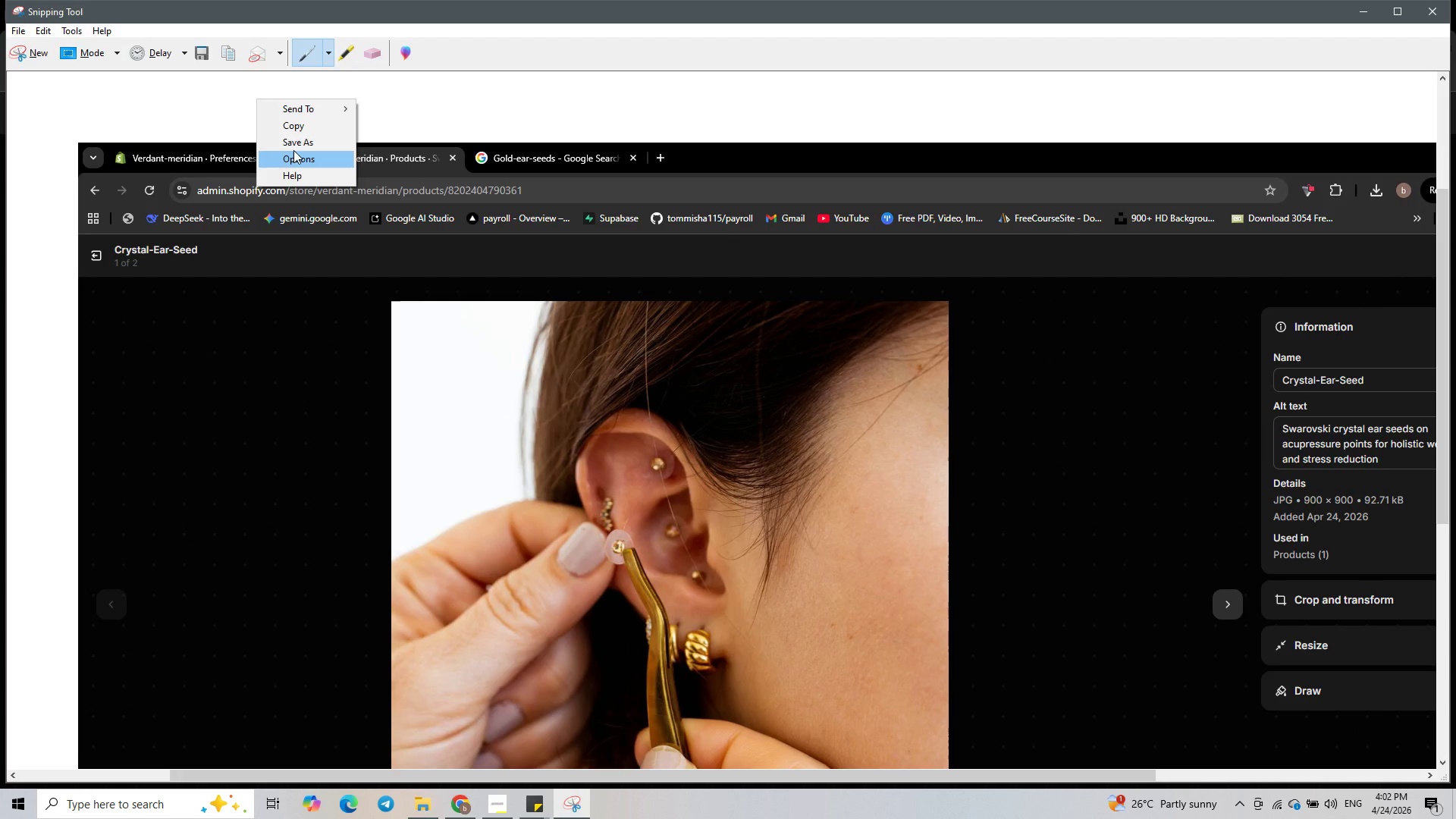 
left_click([293, 144])
 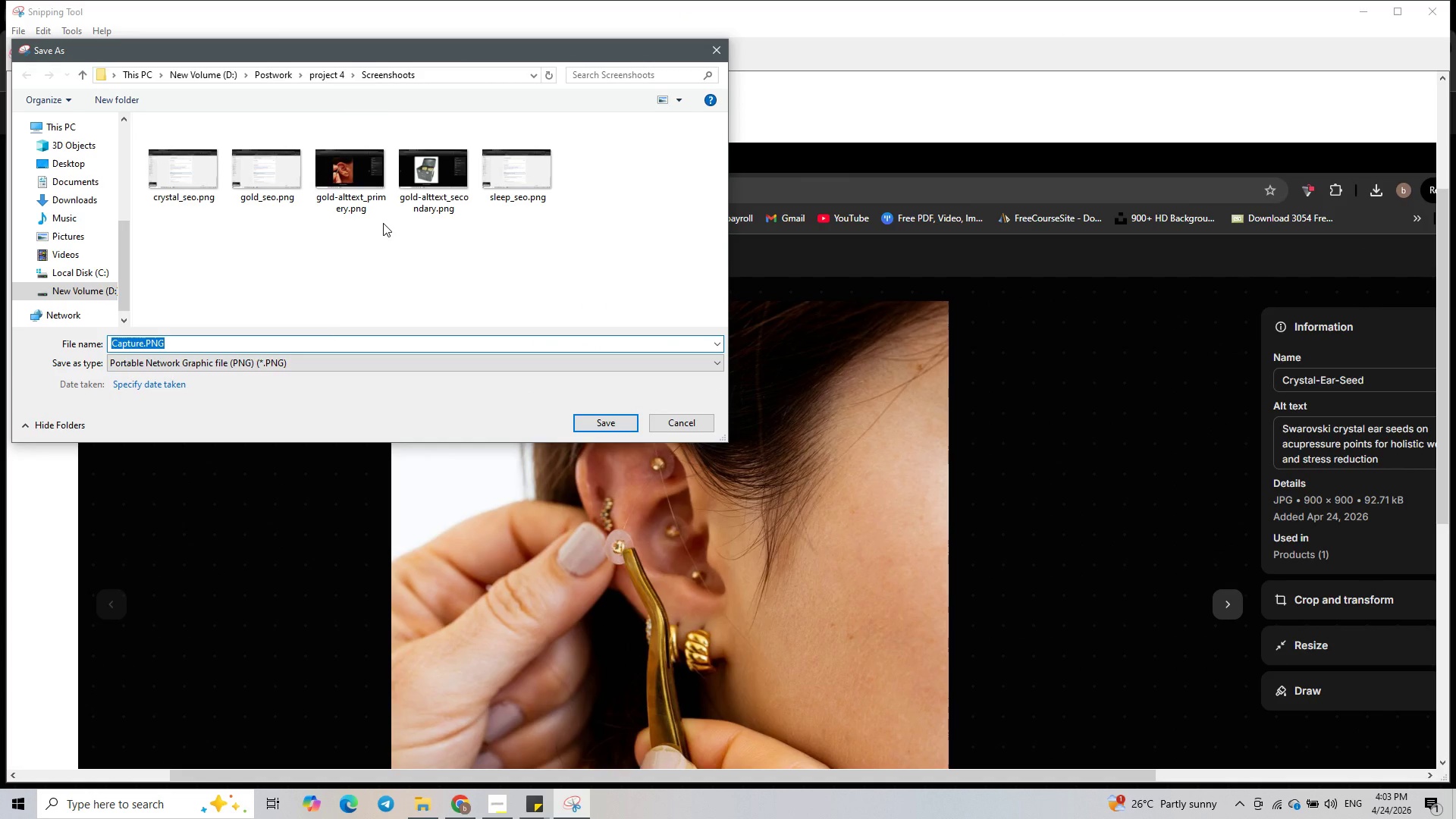 
left_click([356, 202])
 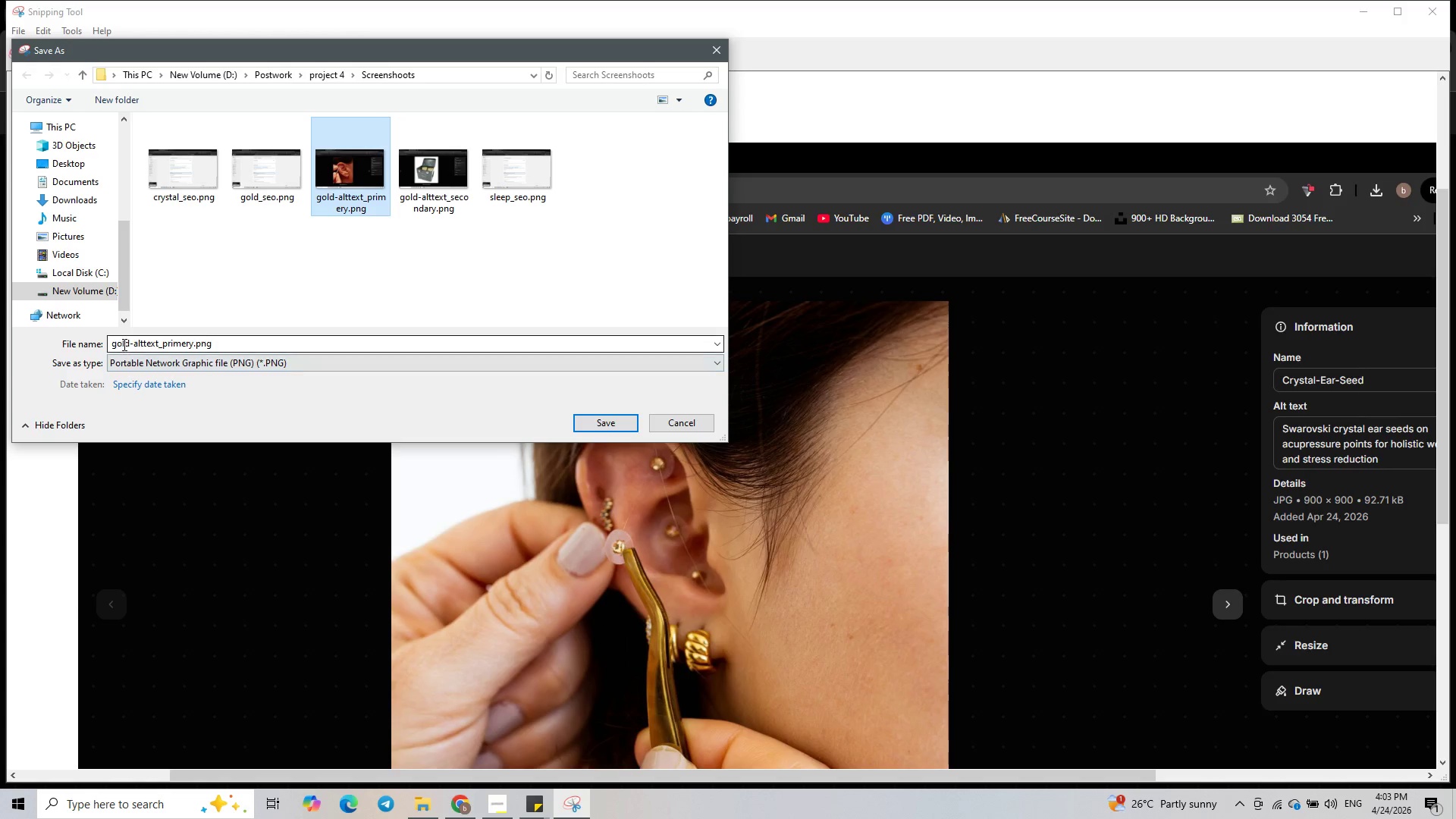 
double_click([123, 344])
 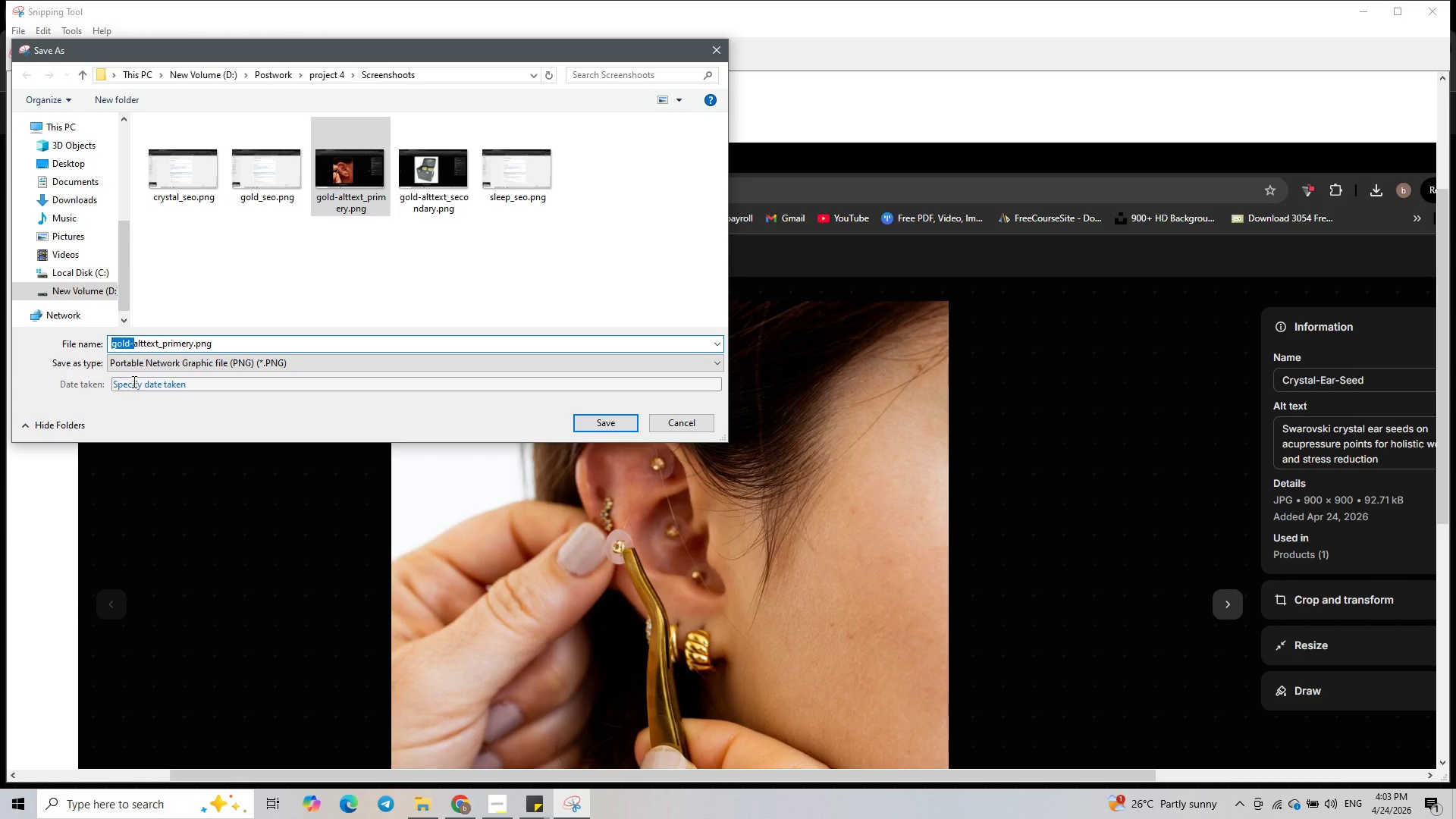 
hold_key(key=ShiftLeft, duration=0.55)
 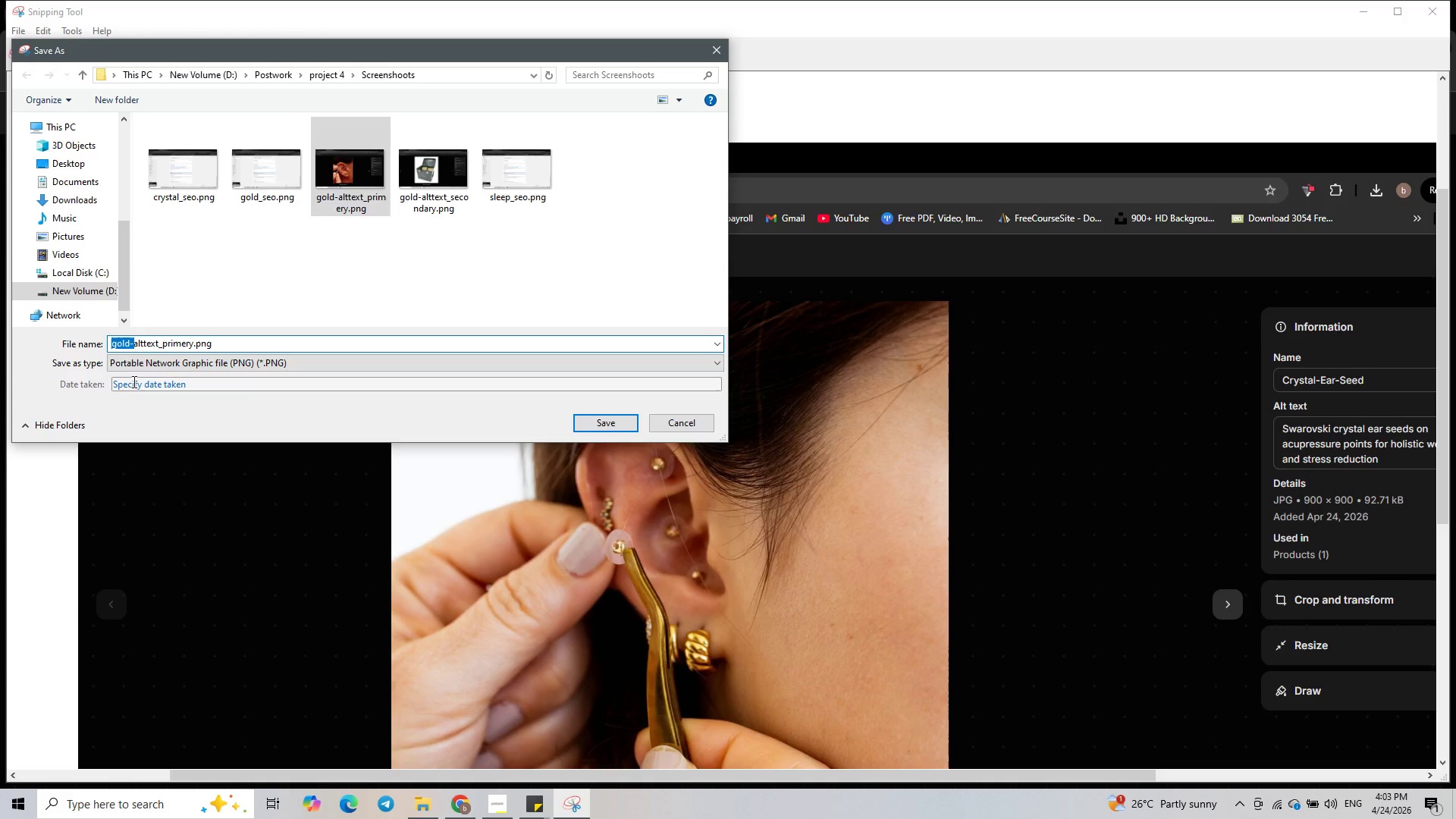 
type(crys)
 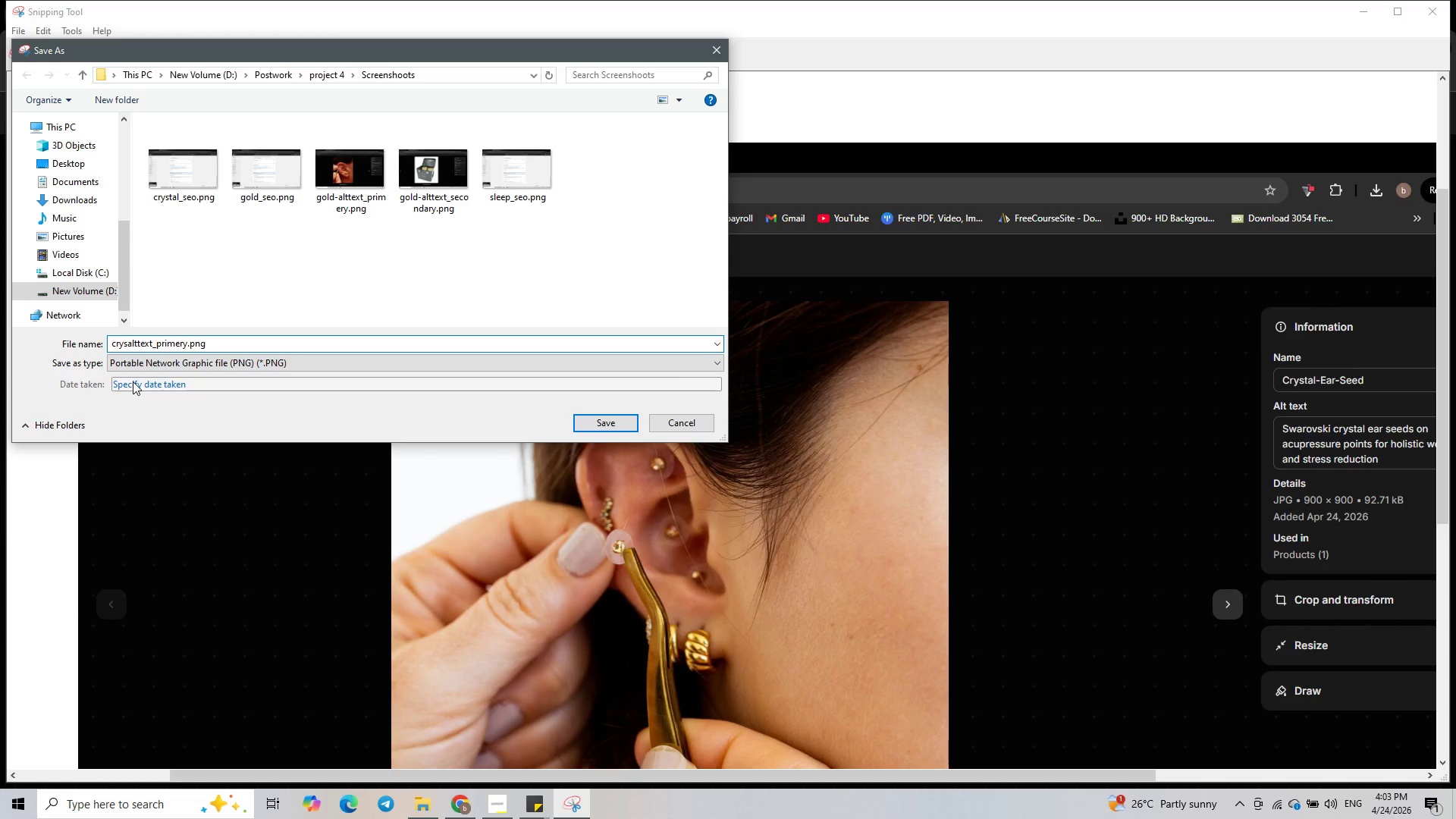 
wait(5.27)
 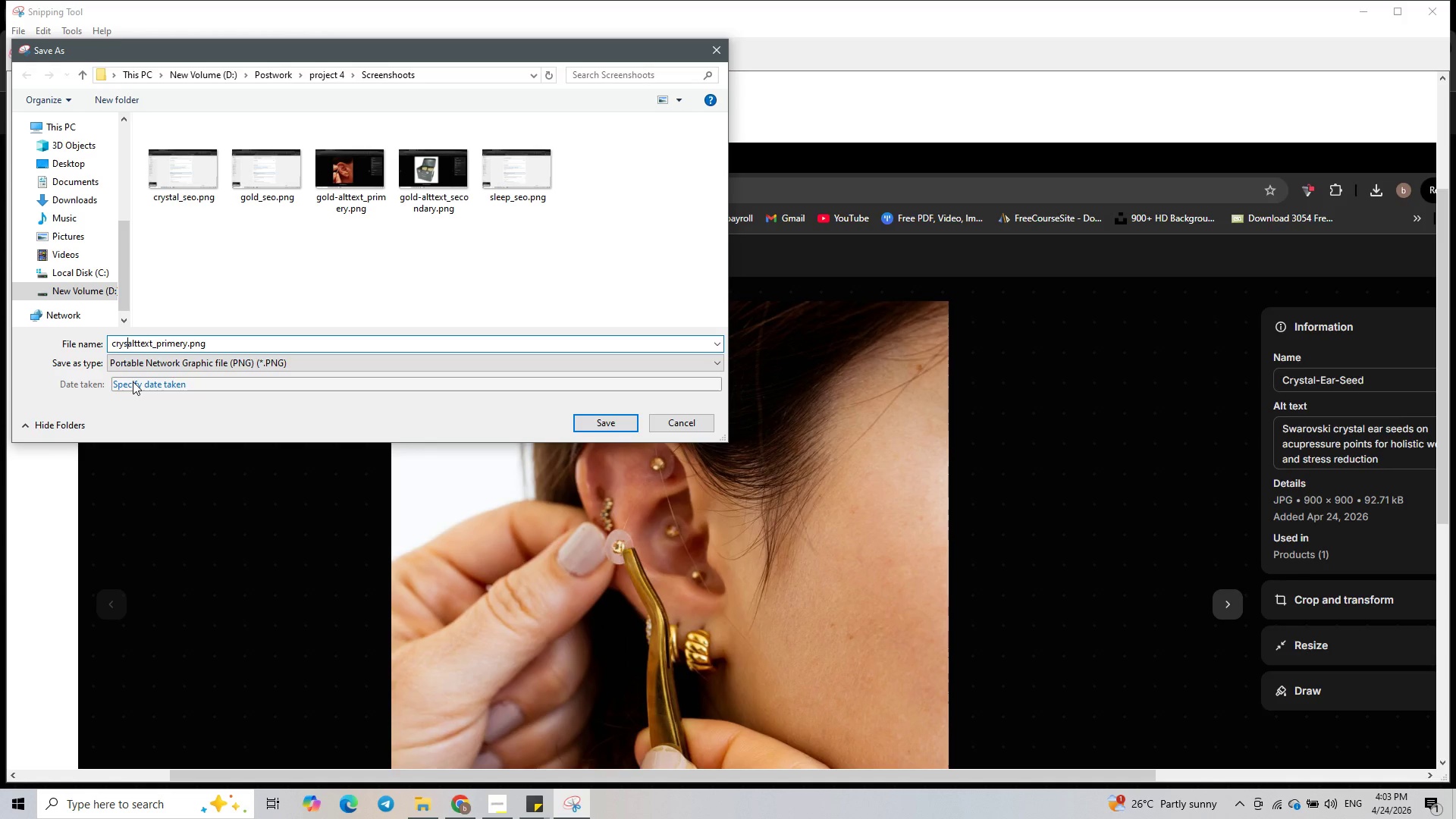 
type(tal_)
 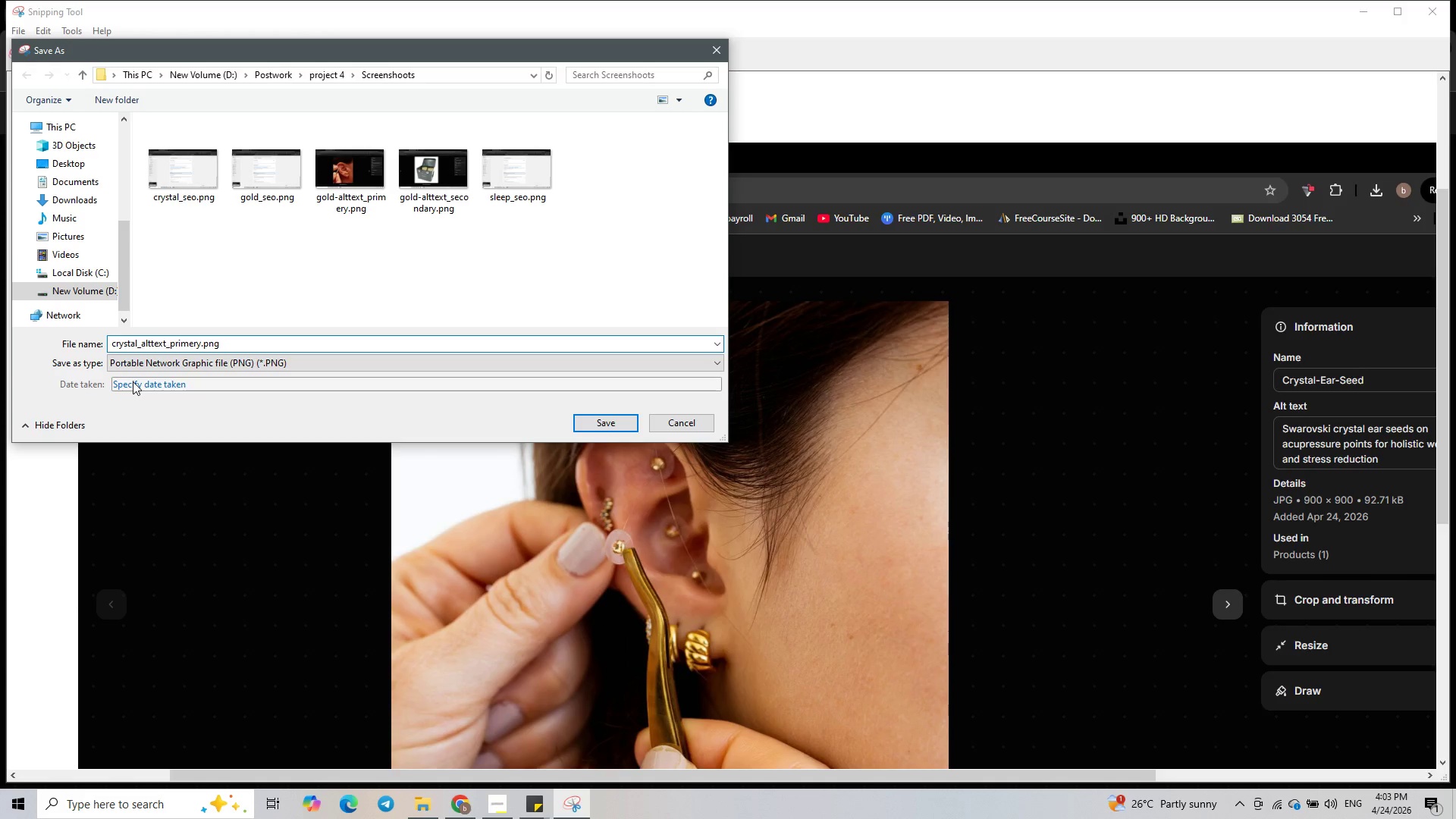 
left_click([601, 424])
 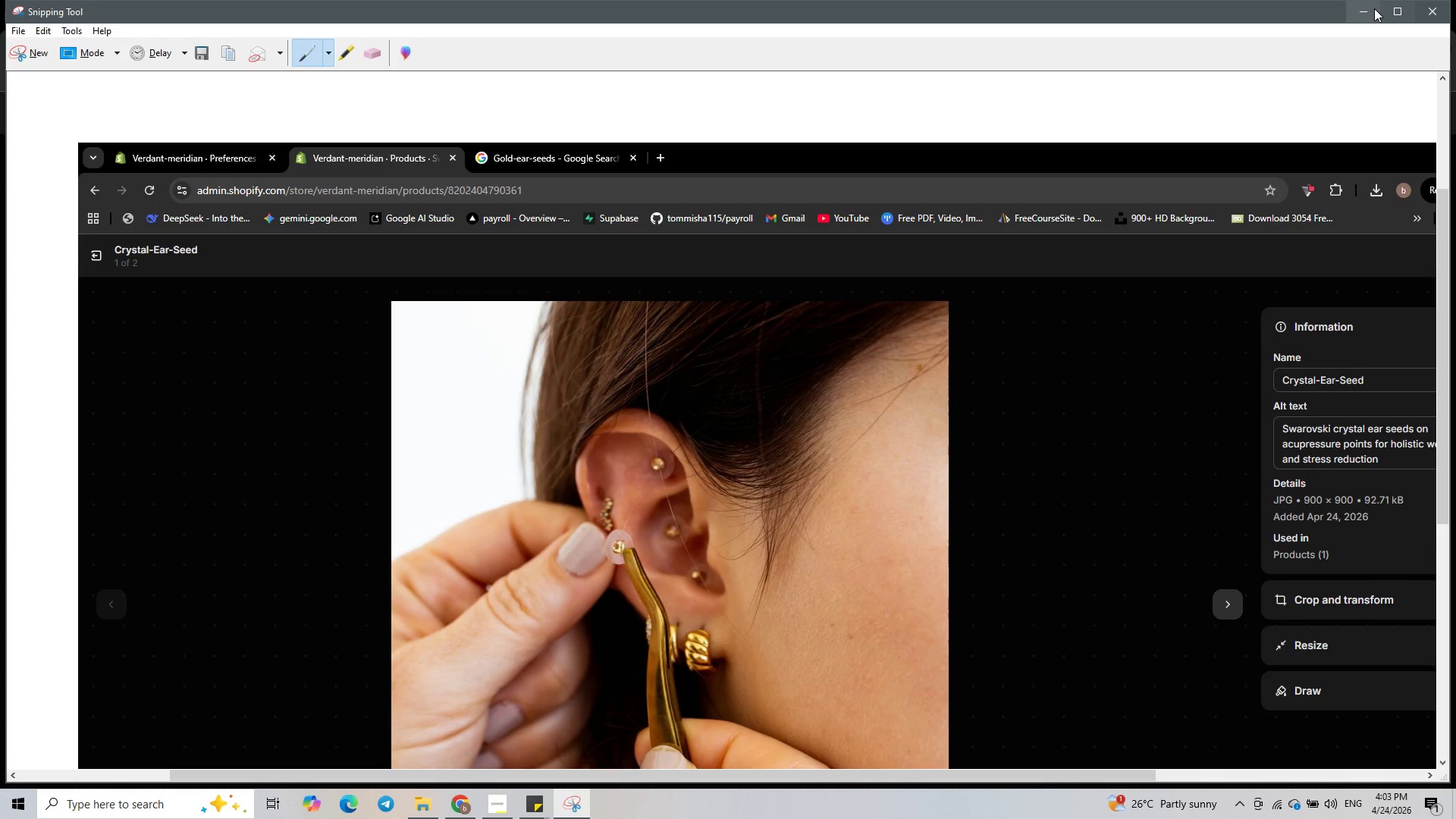 
left_click([1435, 4])
 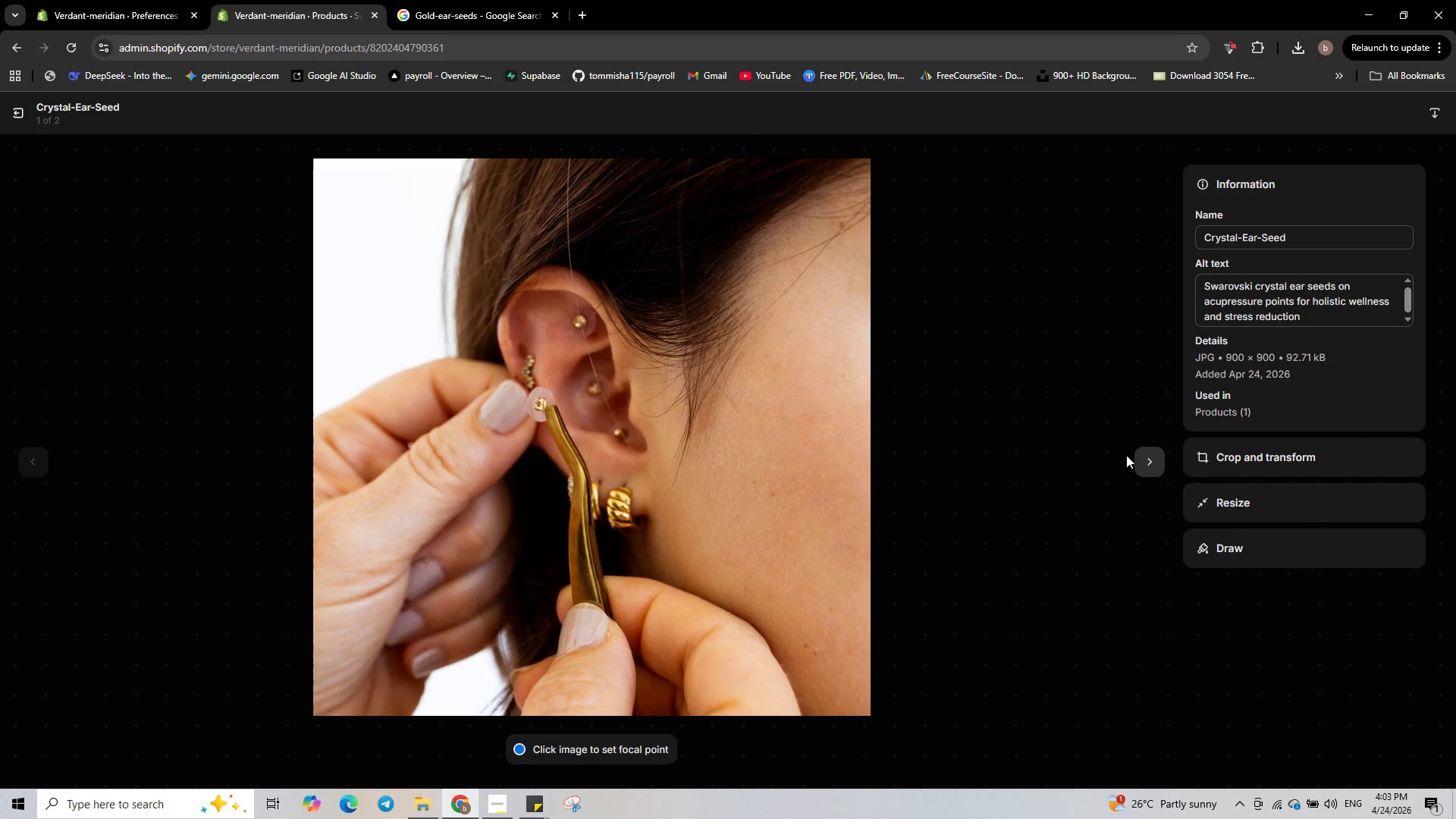 
left_click([1150, 465])
 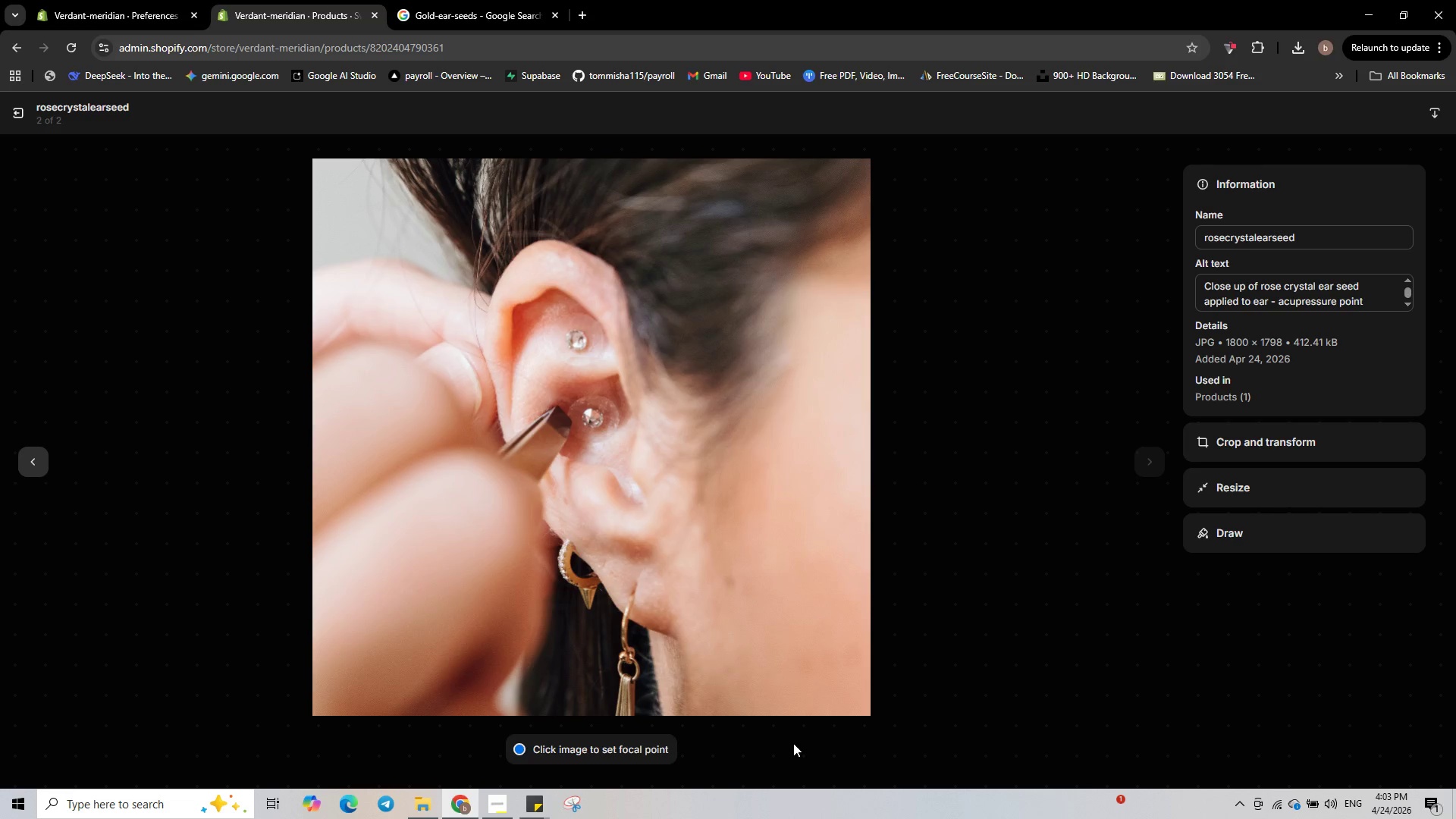 
left_click([580, 802])
 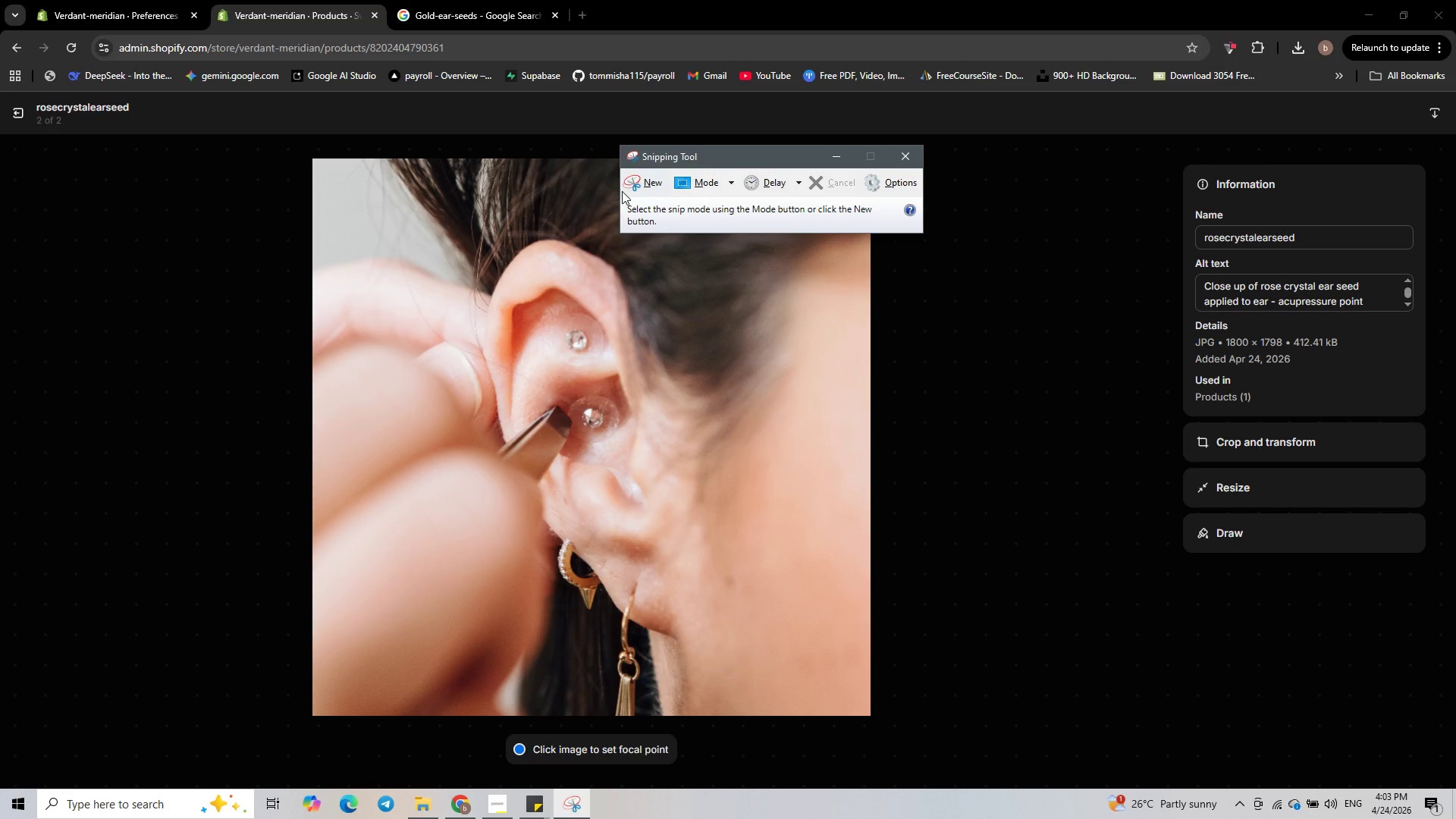 
left_click([635, 183])
 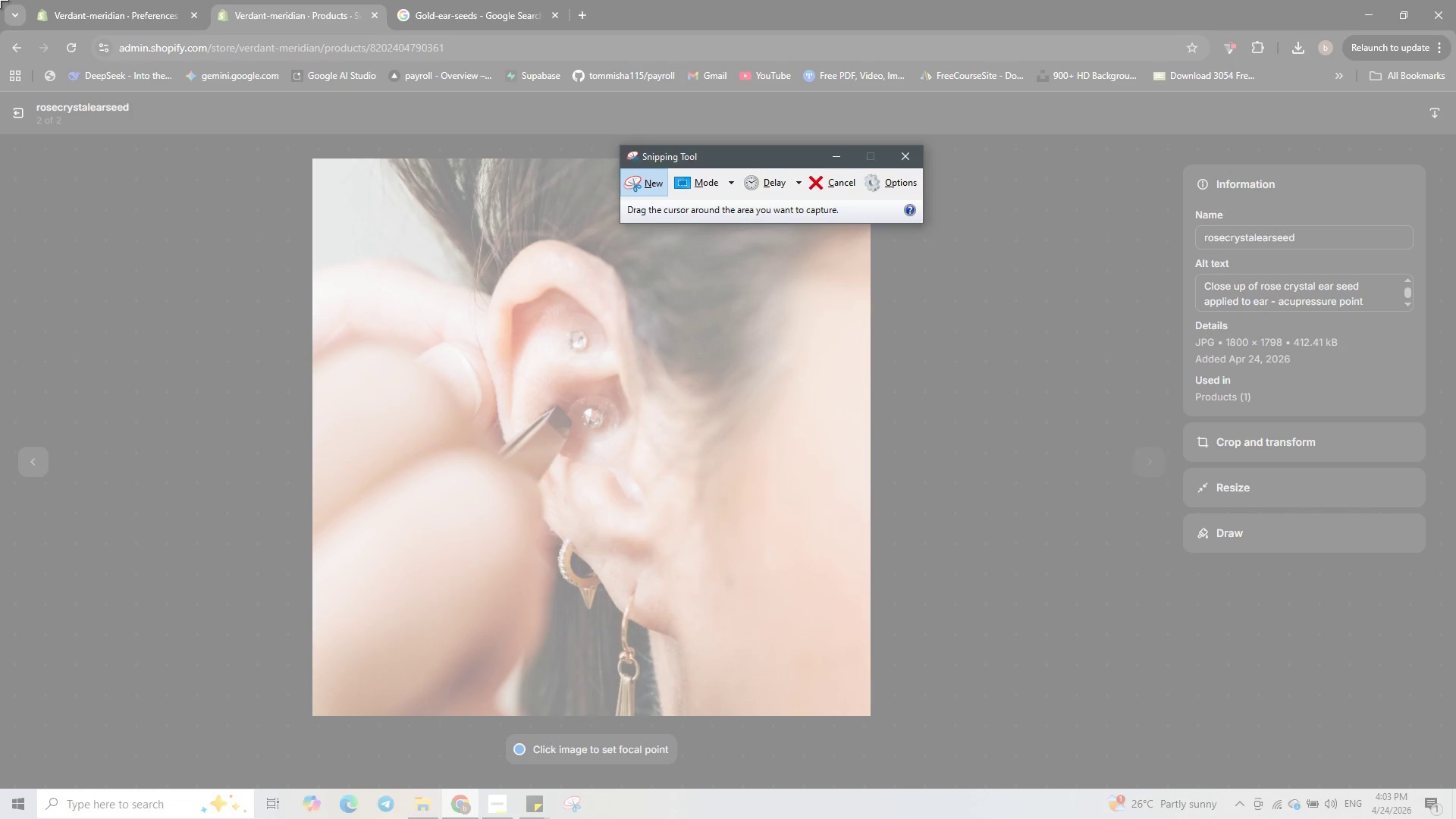 
left_click_drag(start_coordinate=[0, 0], to_coordinate=[1455, 818])
 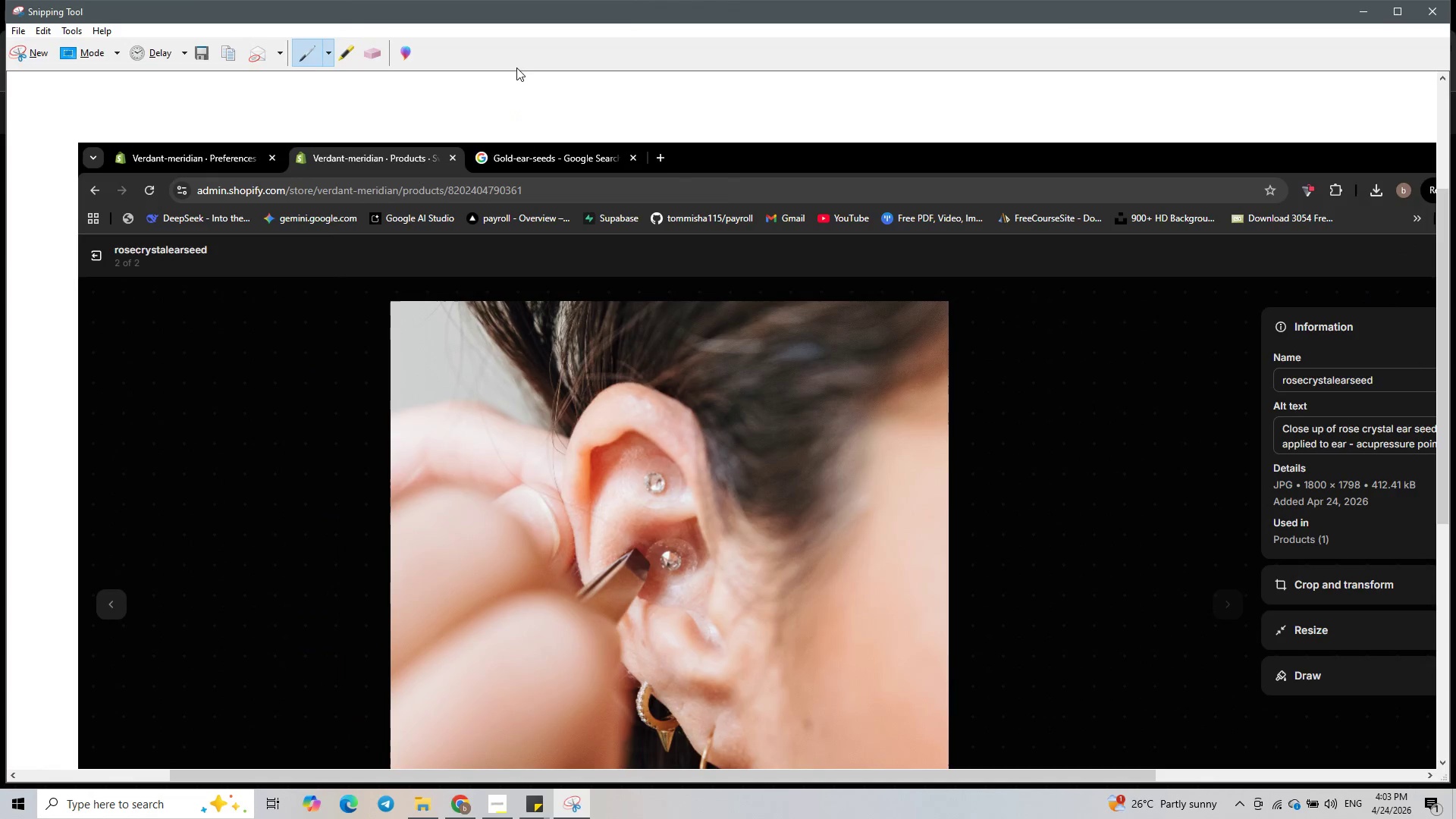 
right_click([515, 65])
 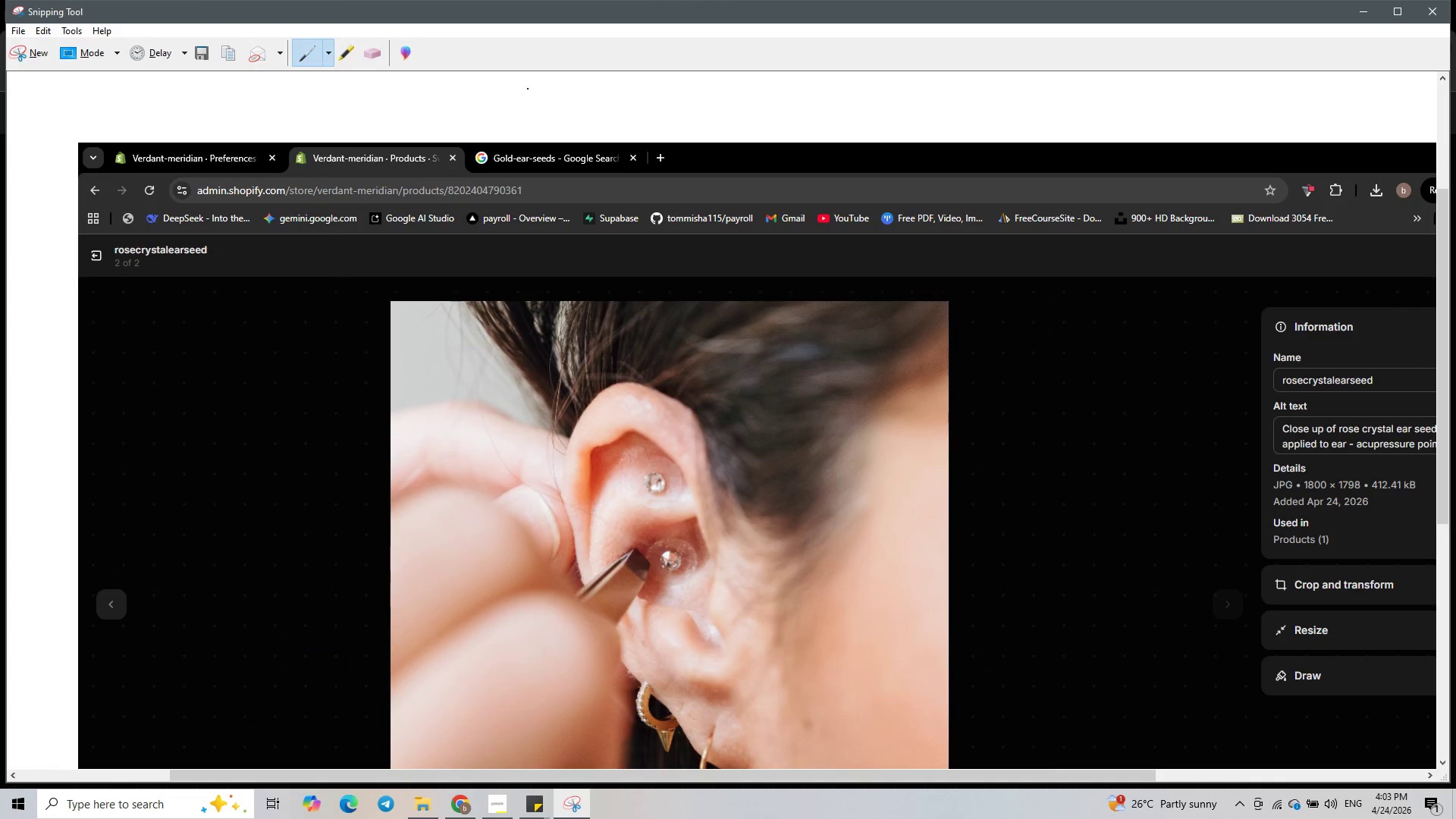 
right_click([528, 89])
 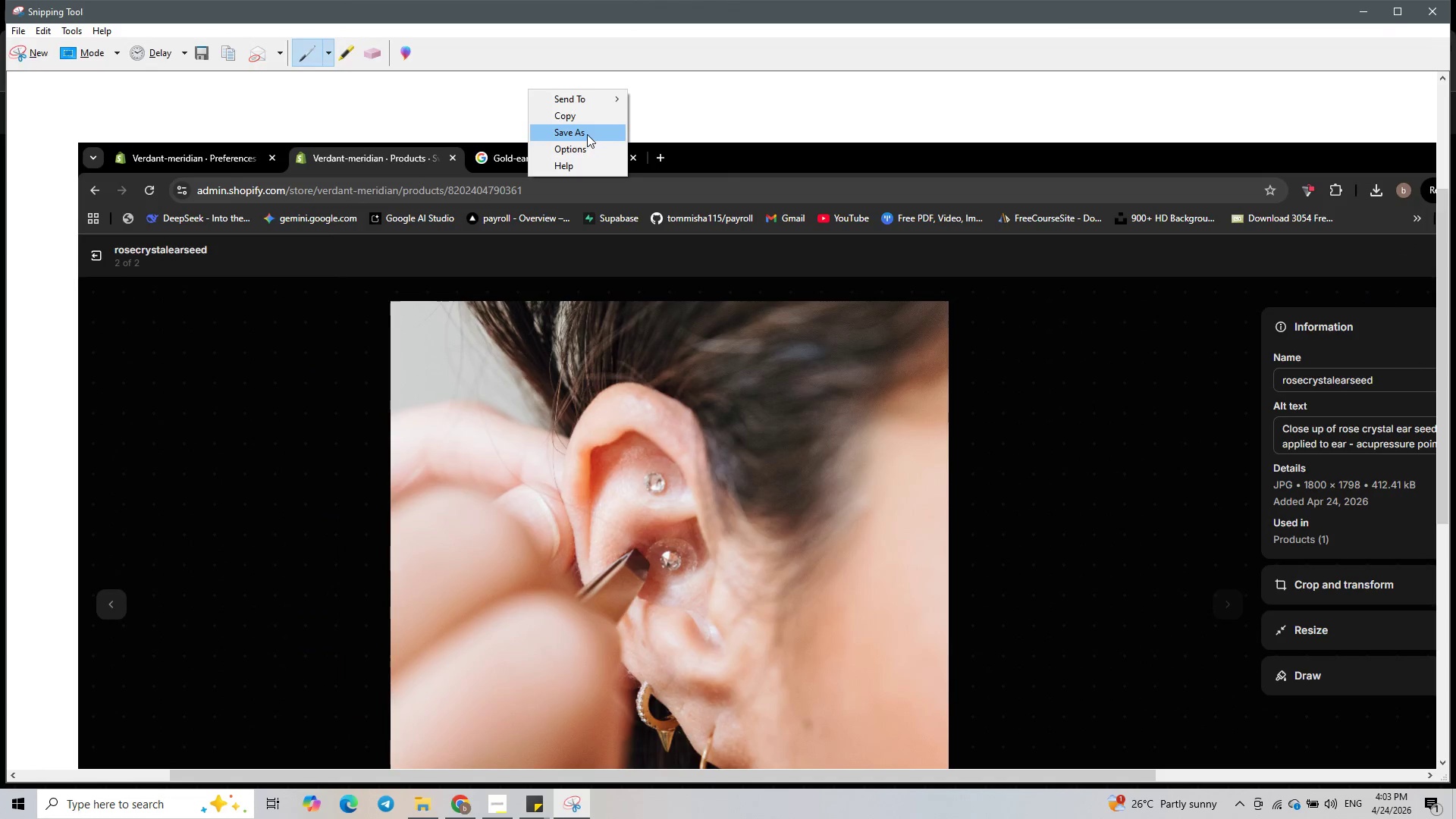 
left_click([587, 134])
 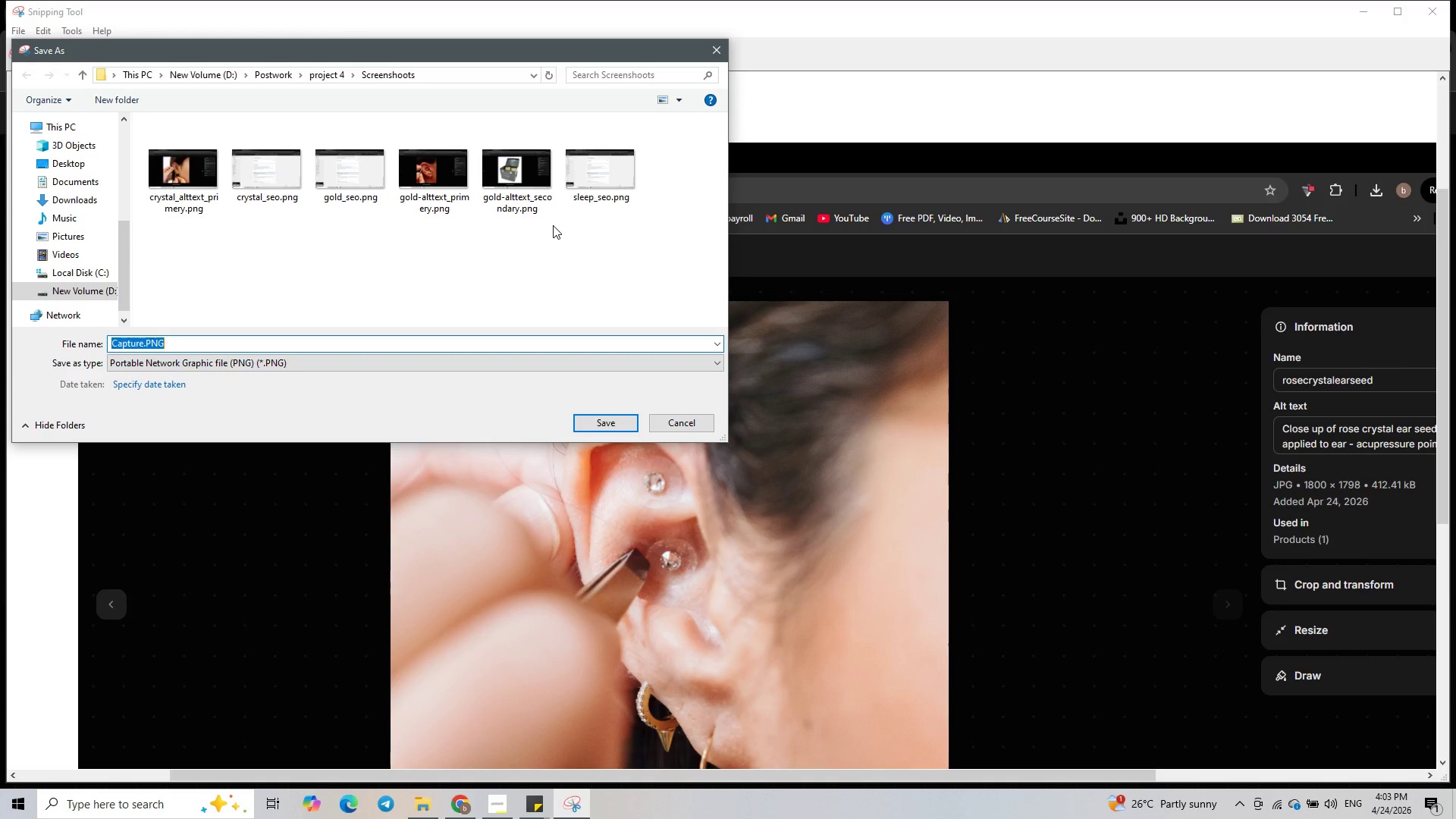 
wait(7.62)
 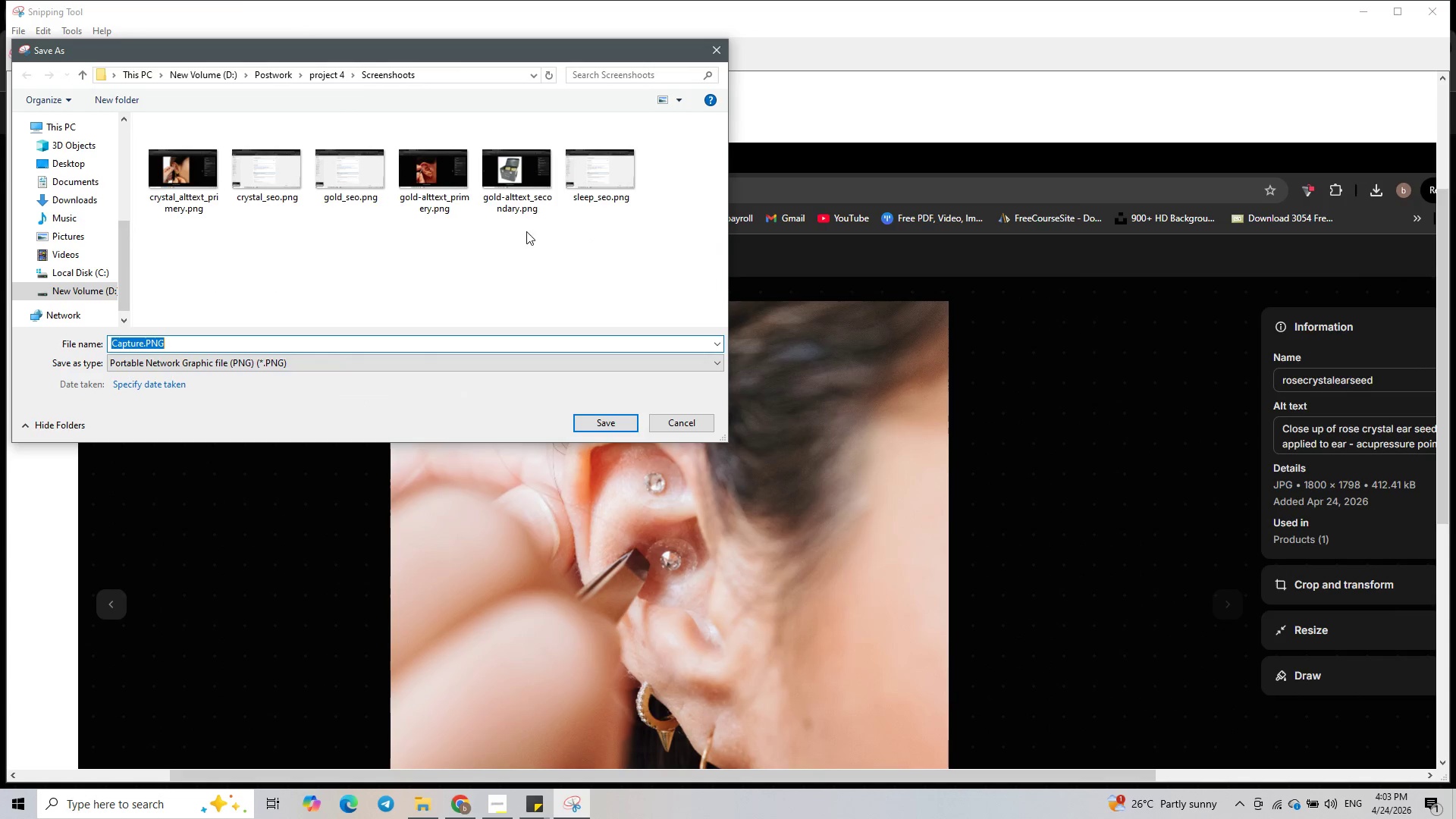 
left_click([522, 195])
 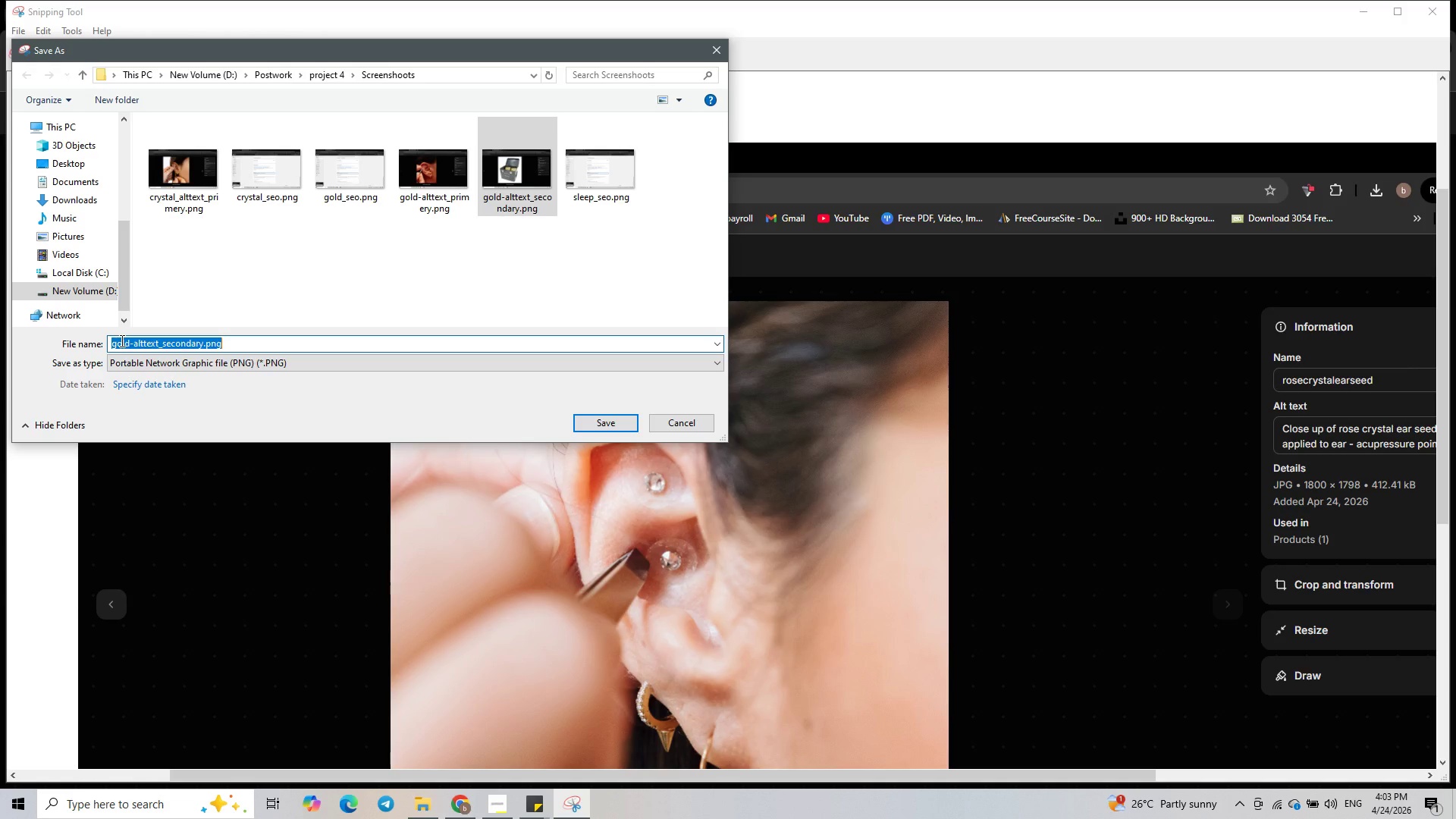 
double_click([135, 343])
 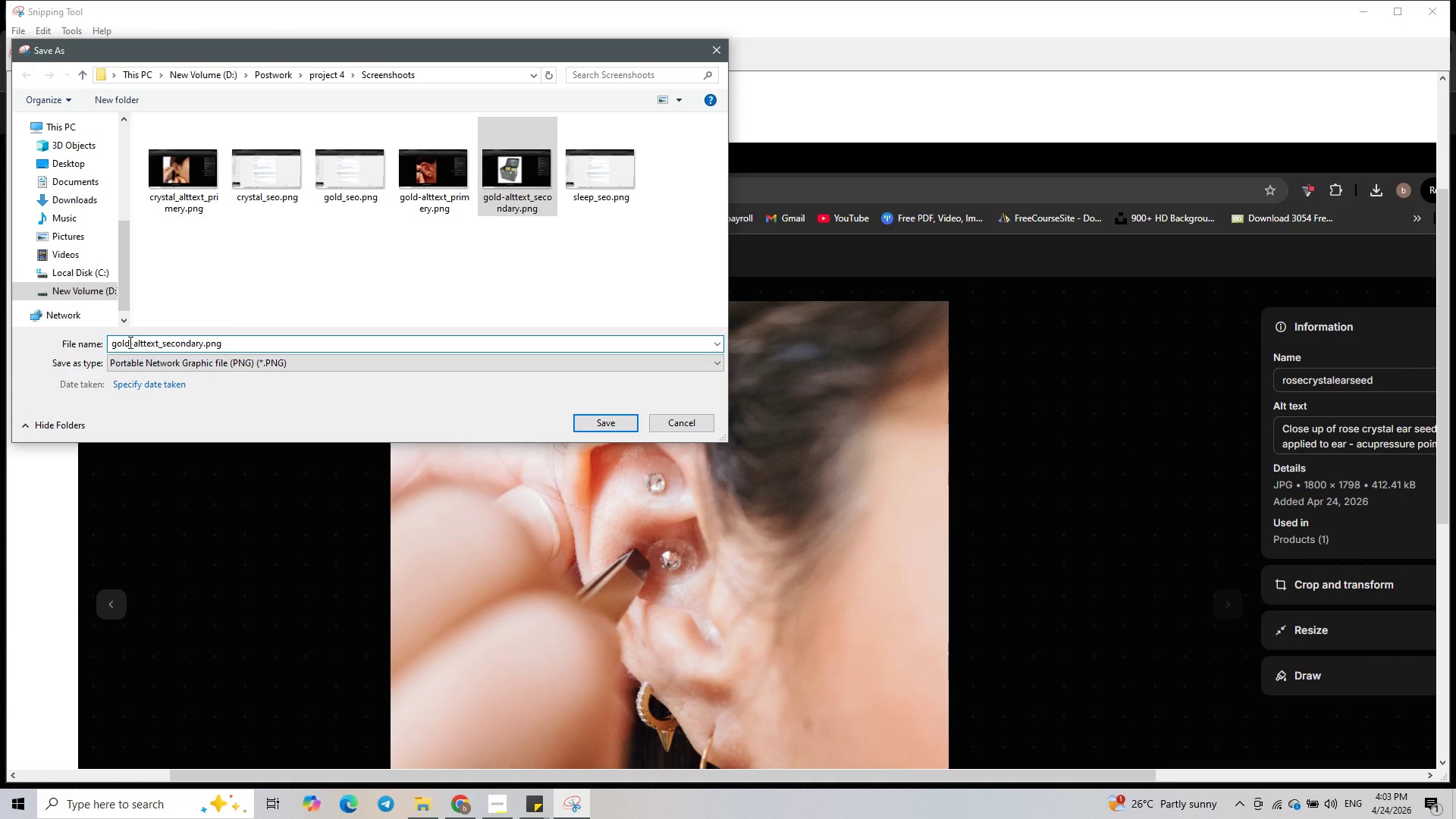 
left_click_drag(start_coordinate=[129, 342], to_coordinate=[83, 339])
 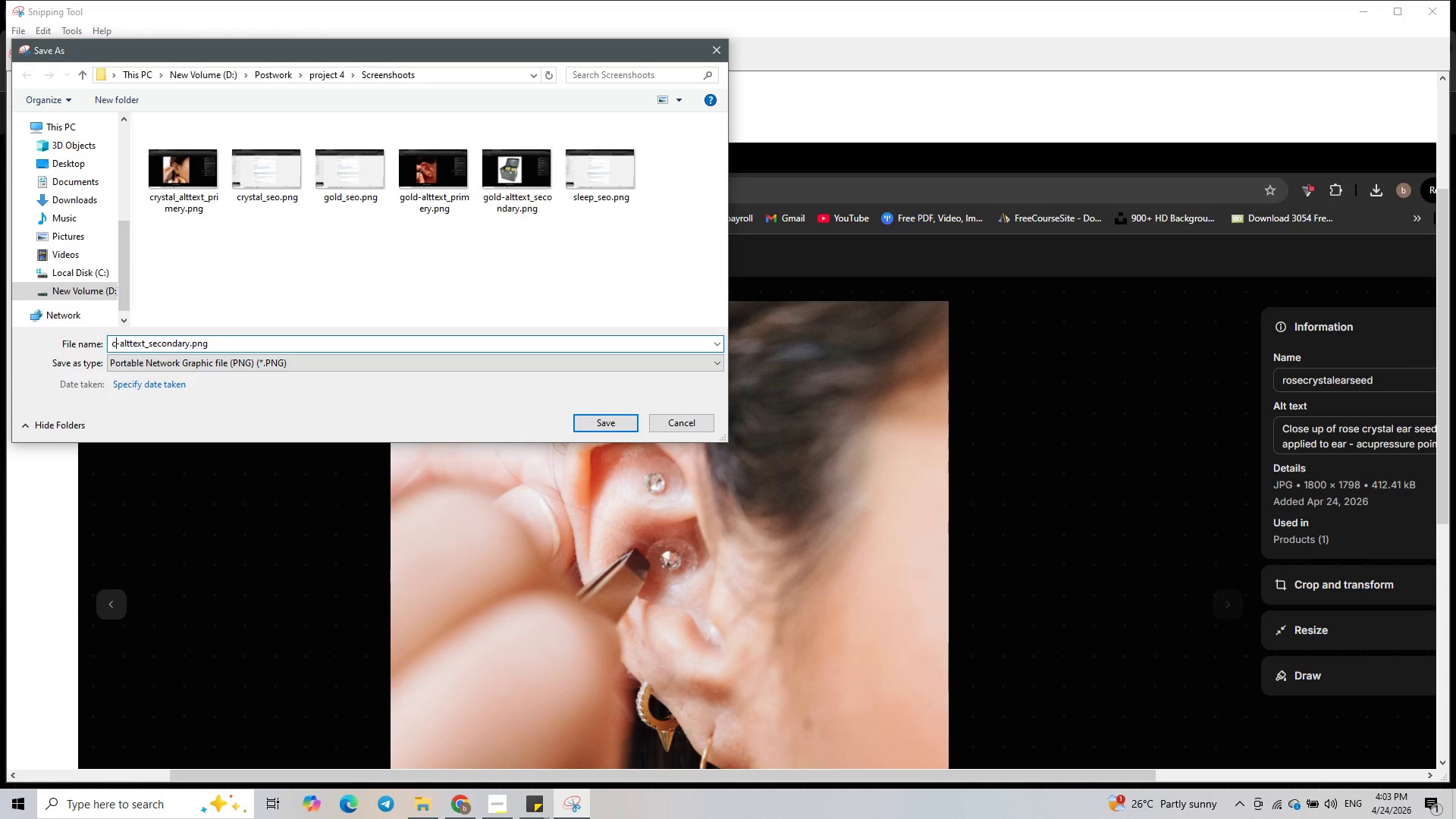 
type(crystal)
 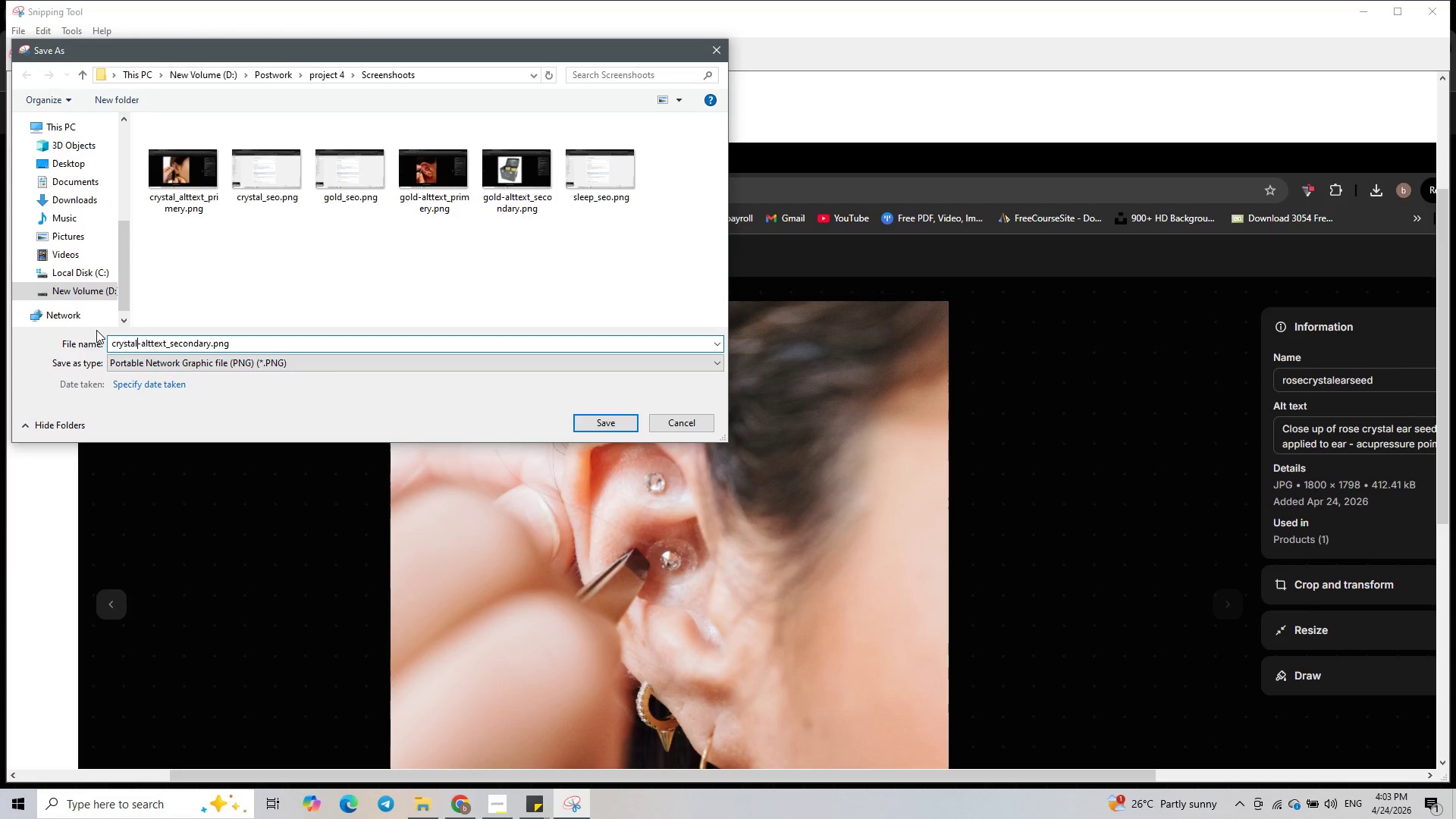 
key(Enter)
 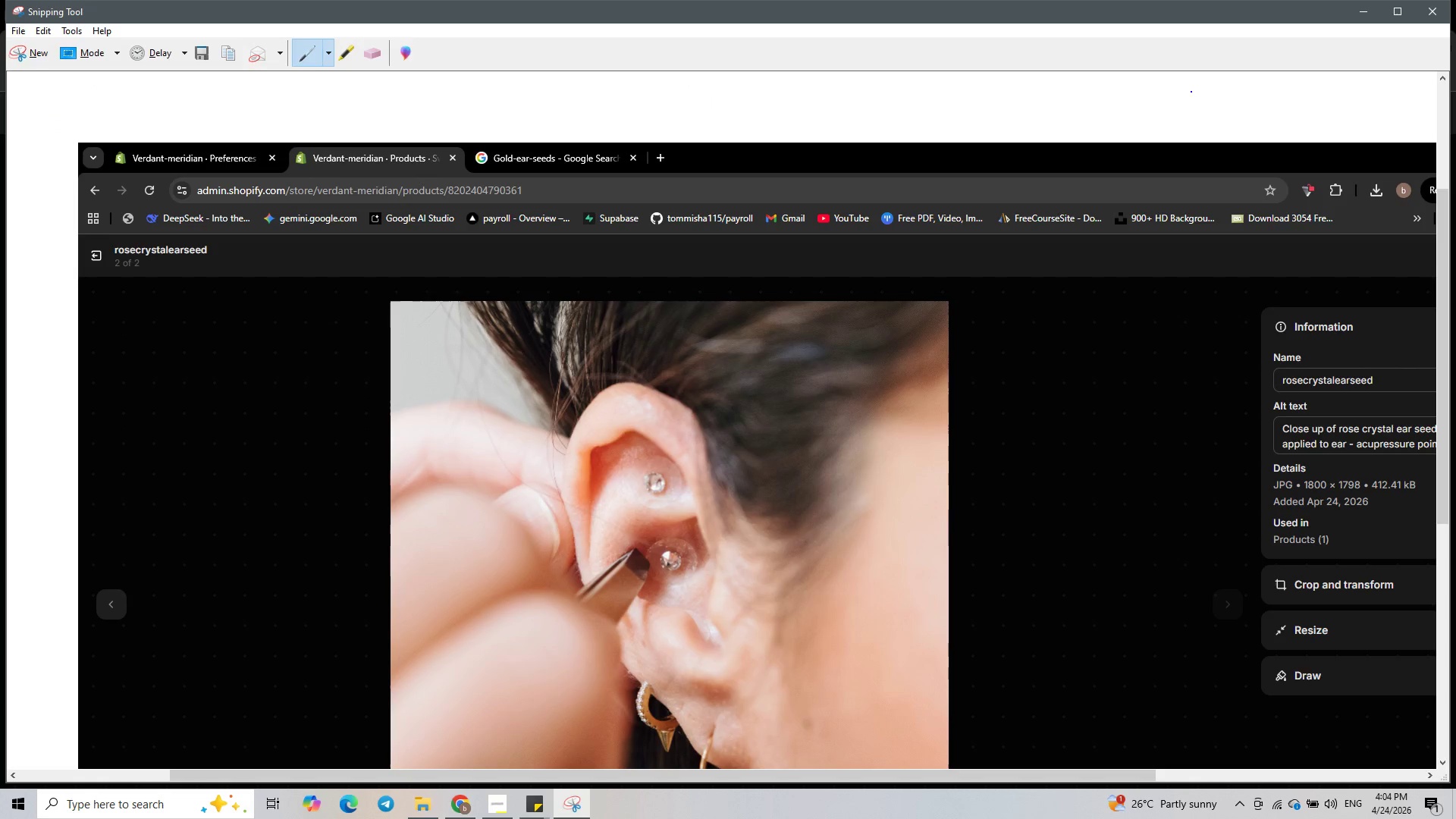 
wait(6.61)
 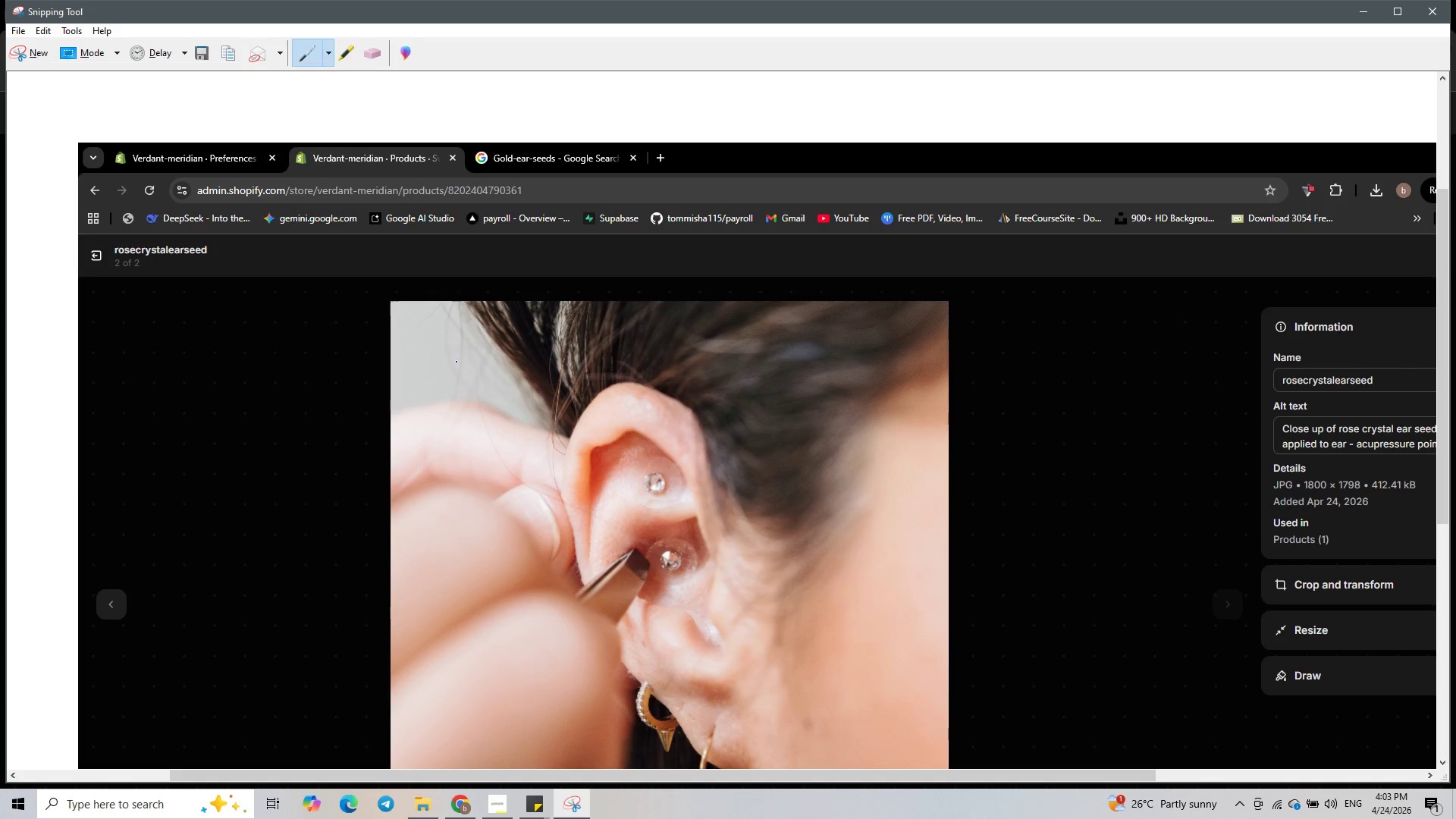 
left_click([1430, 7])
 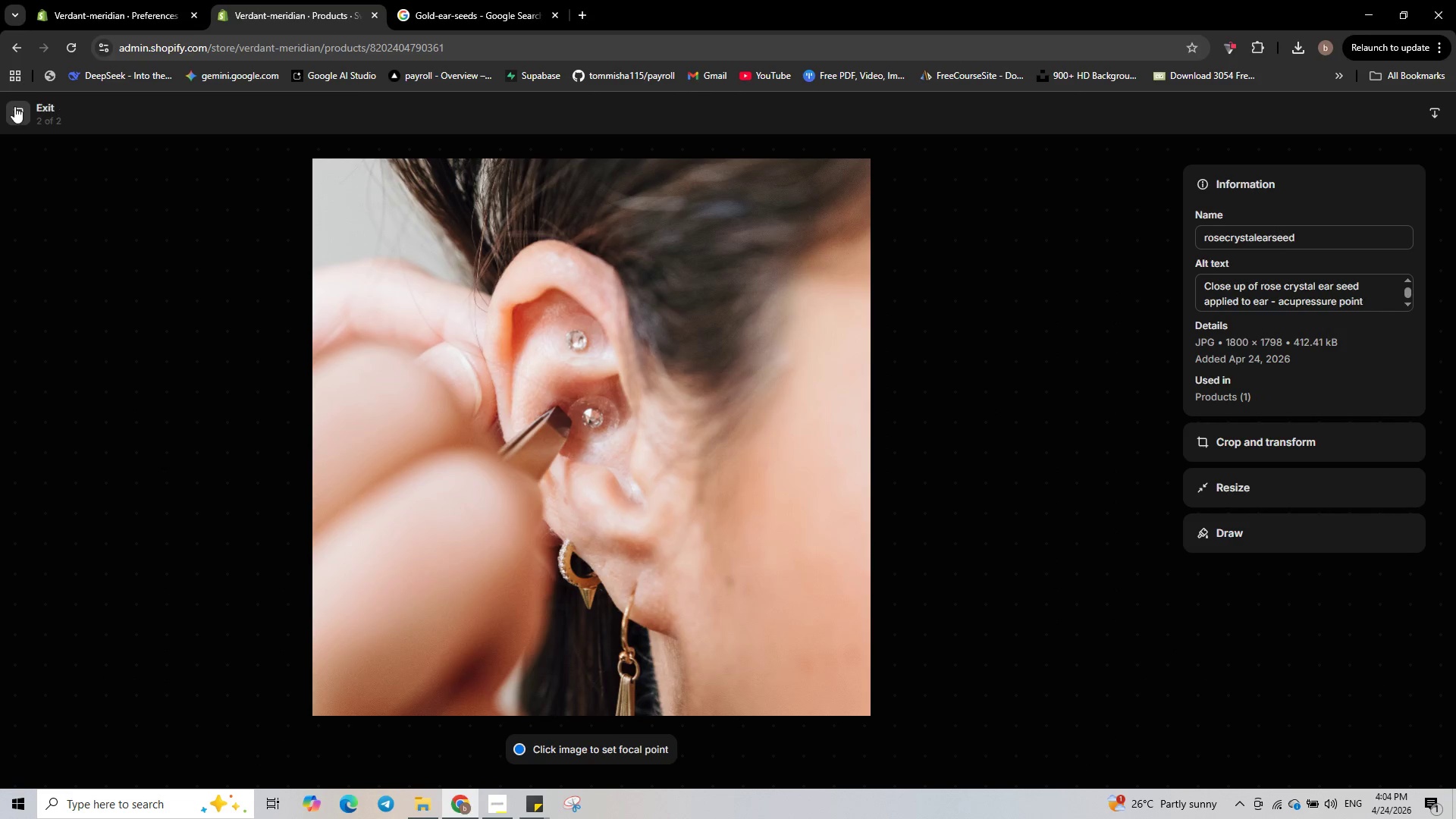 
left_click([13, 106])
 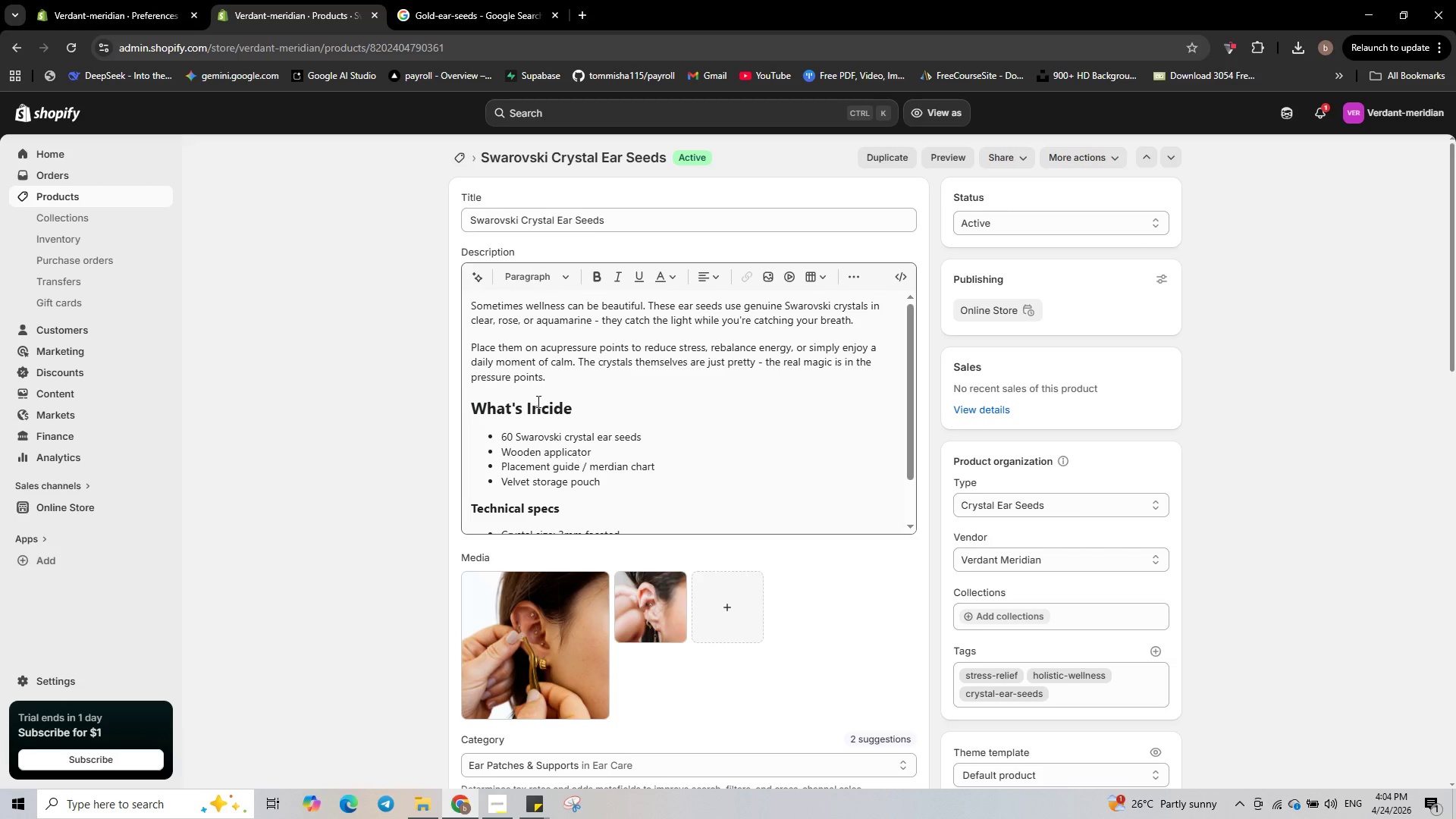 
wait(5.14)
 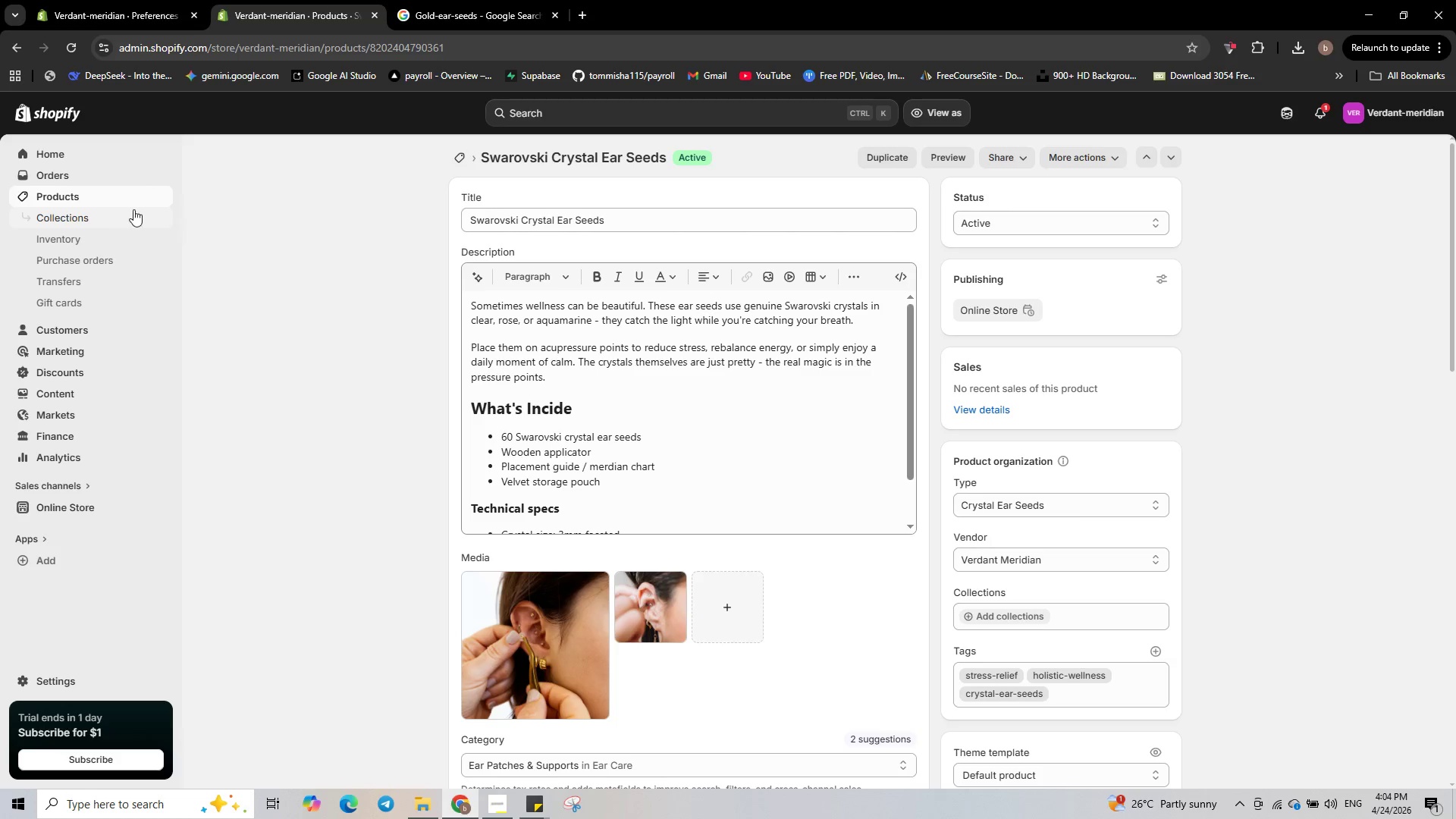 
left_click([60, 194])
 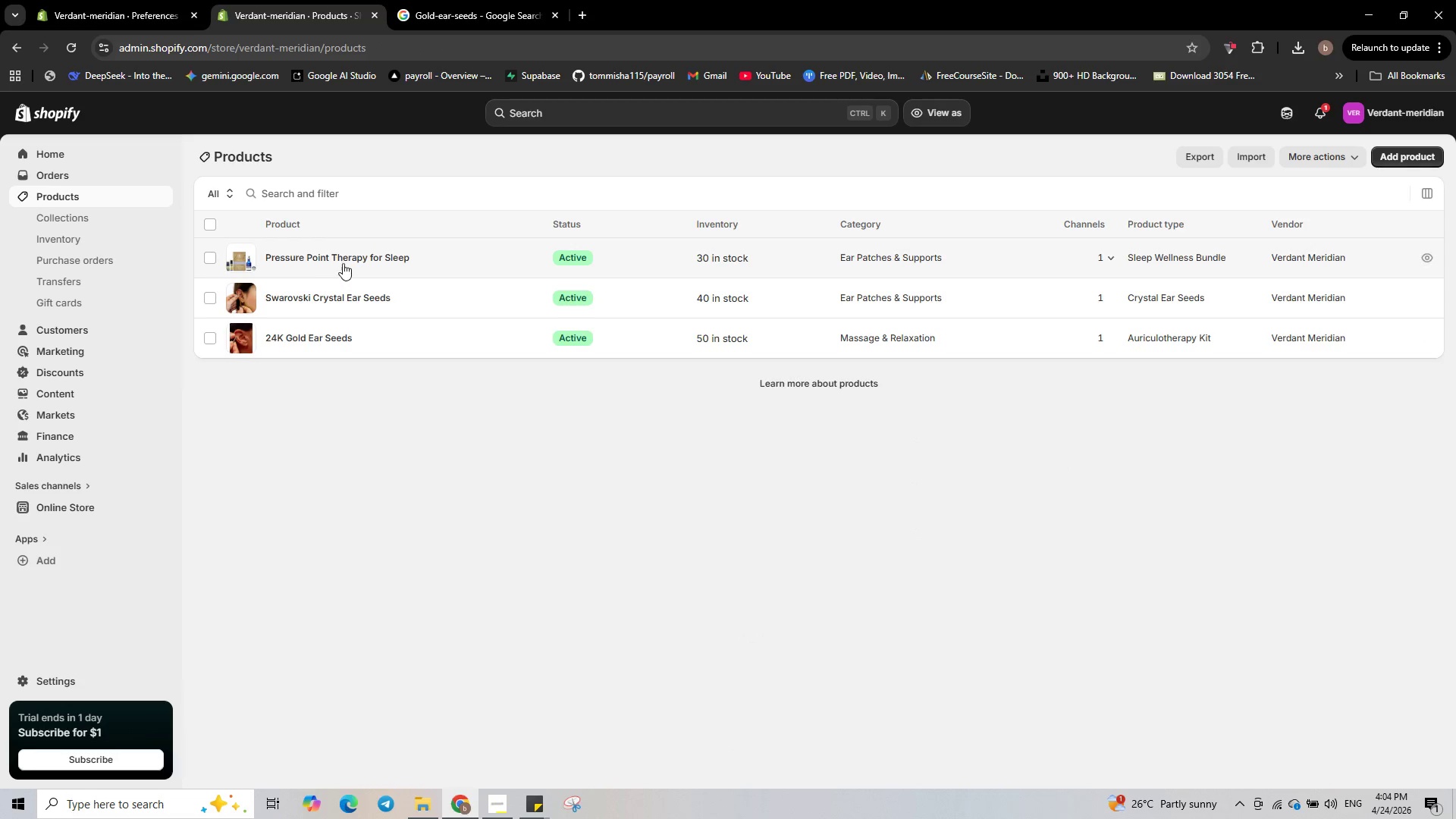 
left_click([348, 258])
 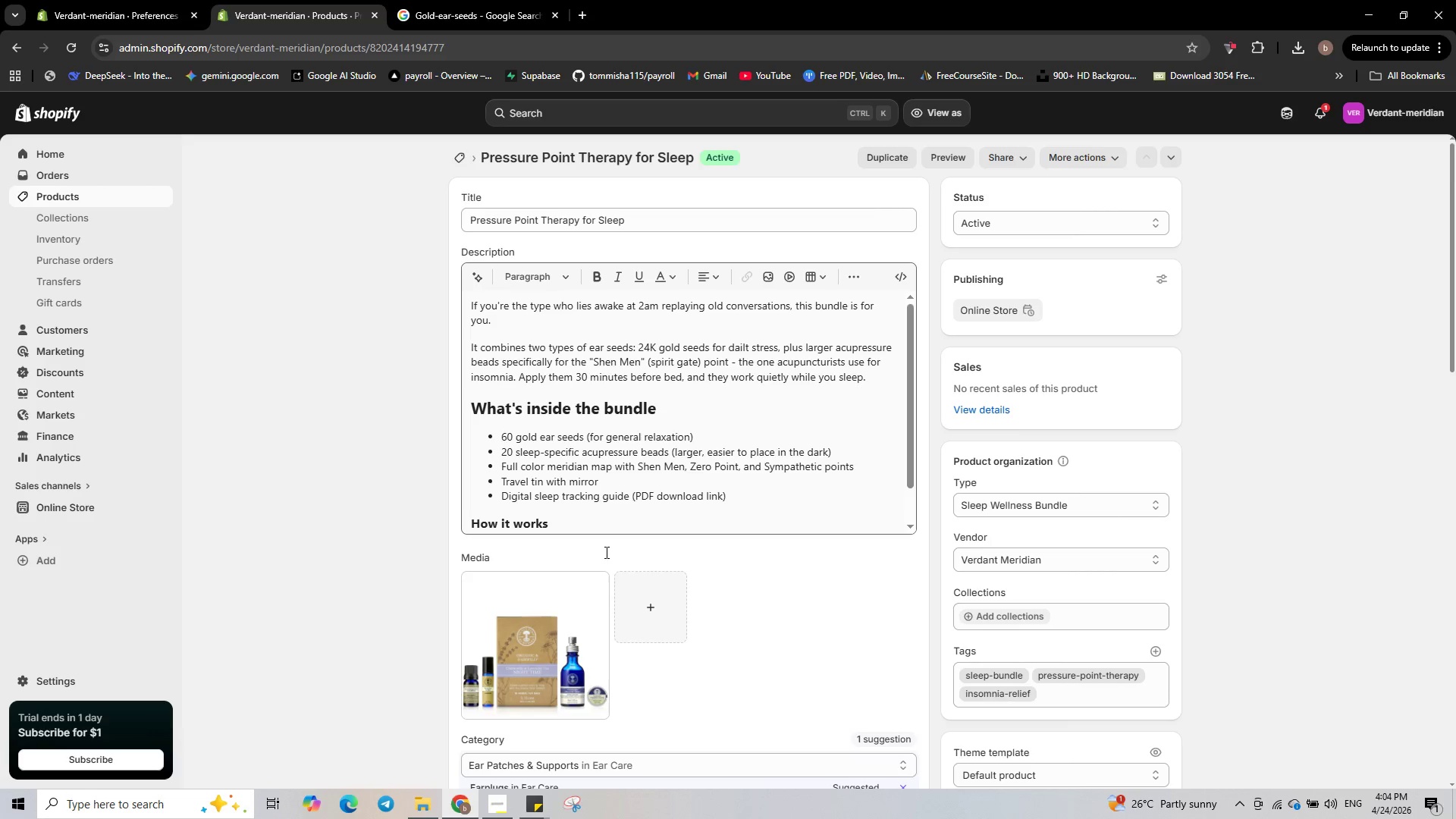 
left_click([651, 220])
 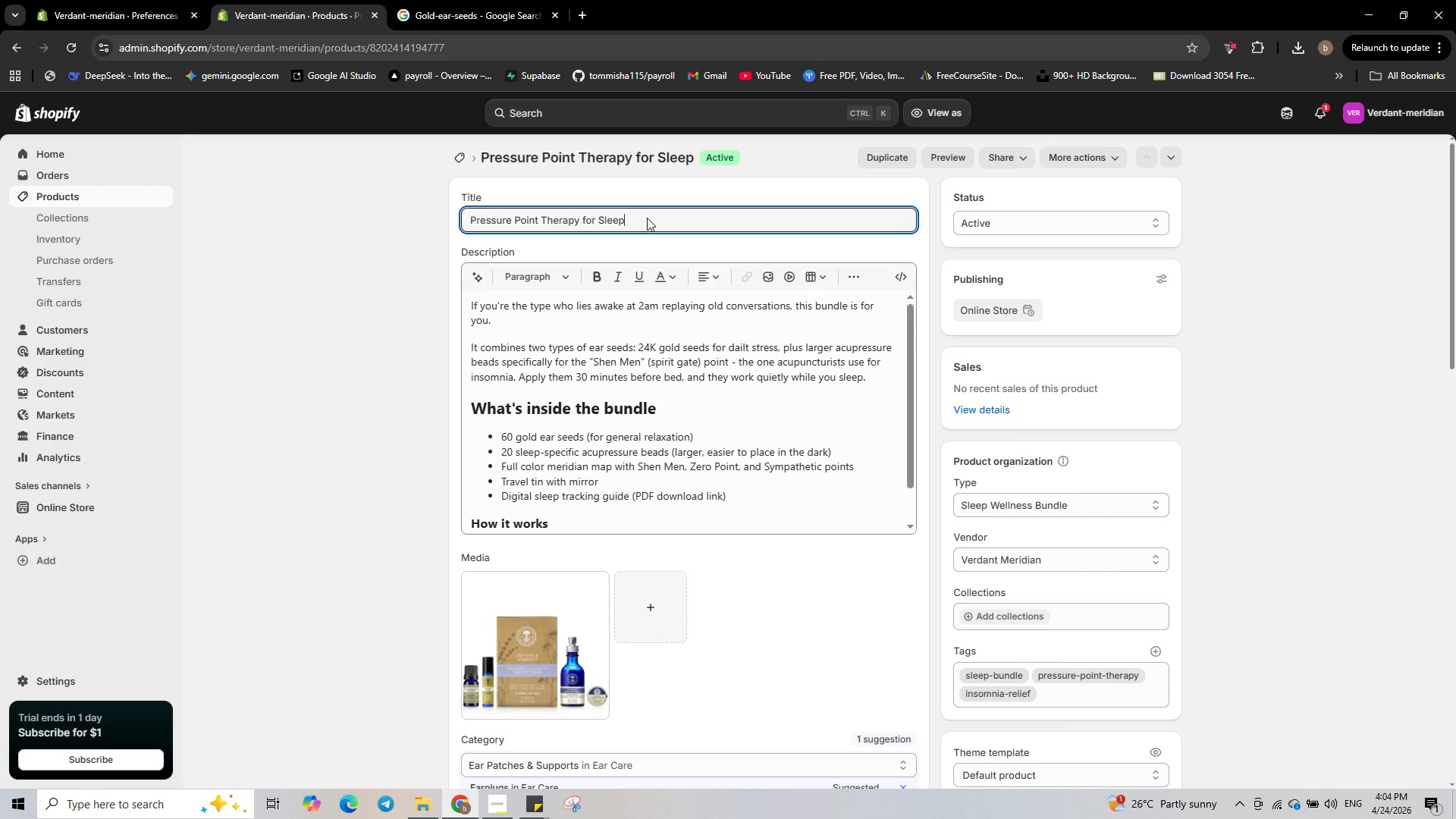 
left_click_drag(start_coordinate=[649, 218], to_coordinate=[438, 212])
 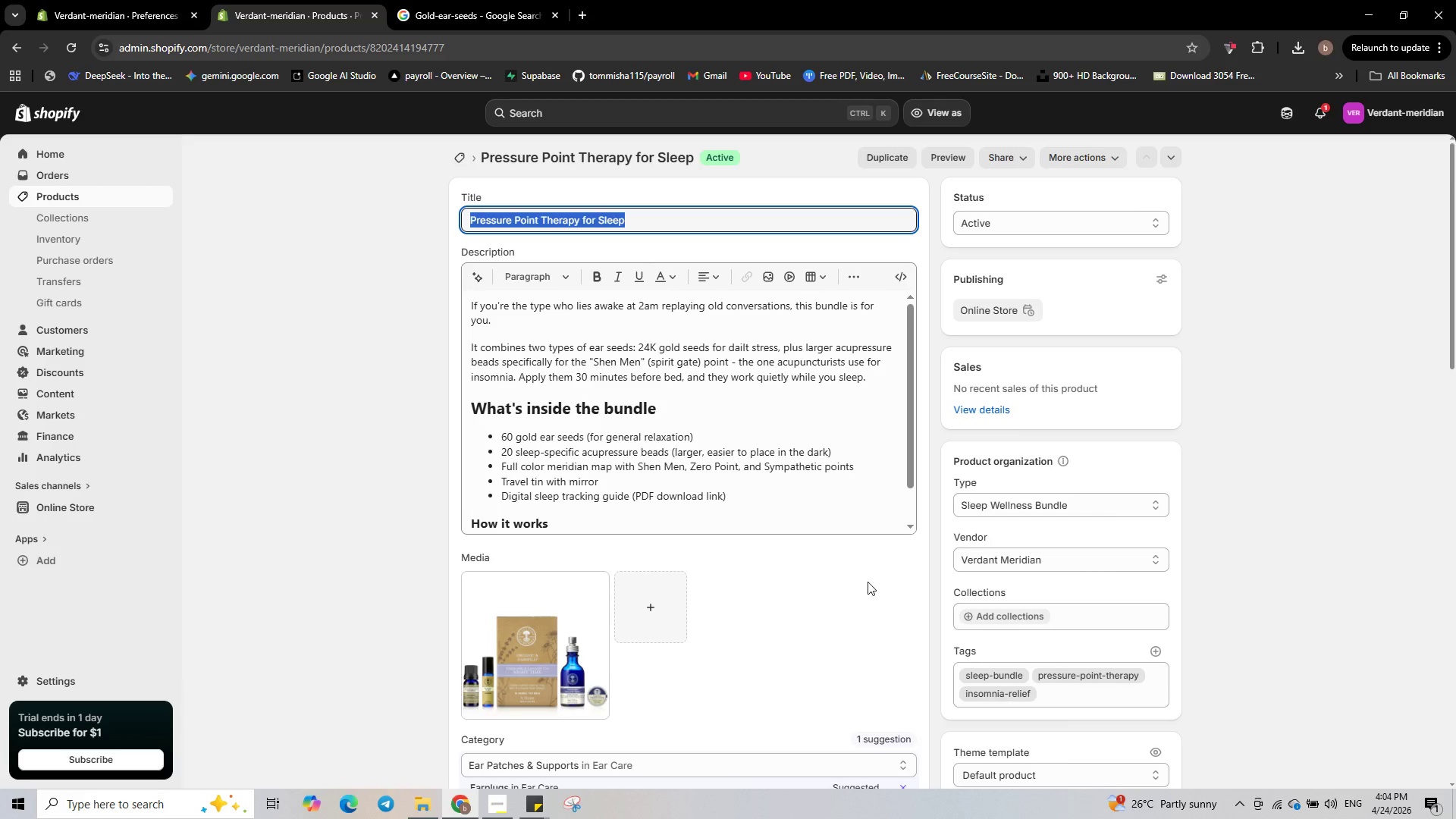 
left_click([814, 623])
 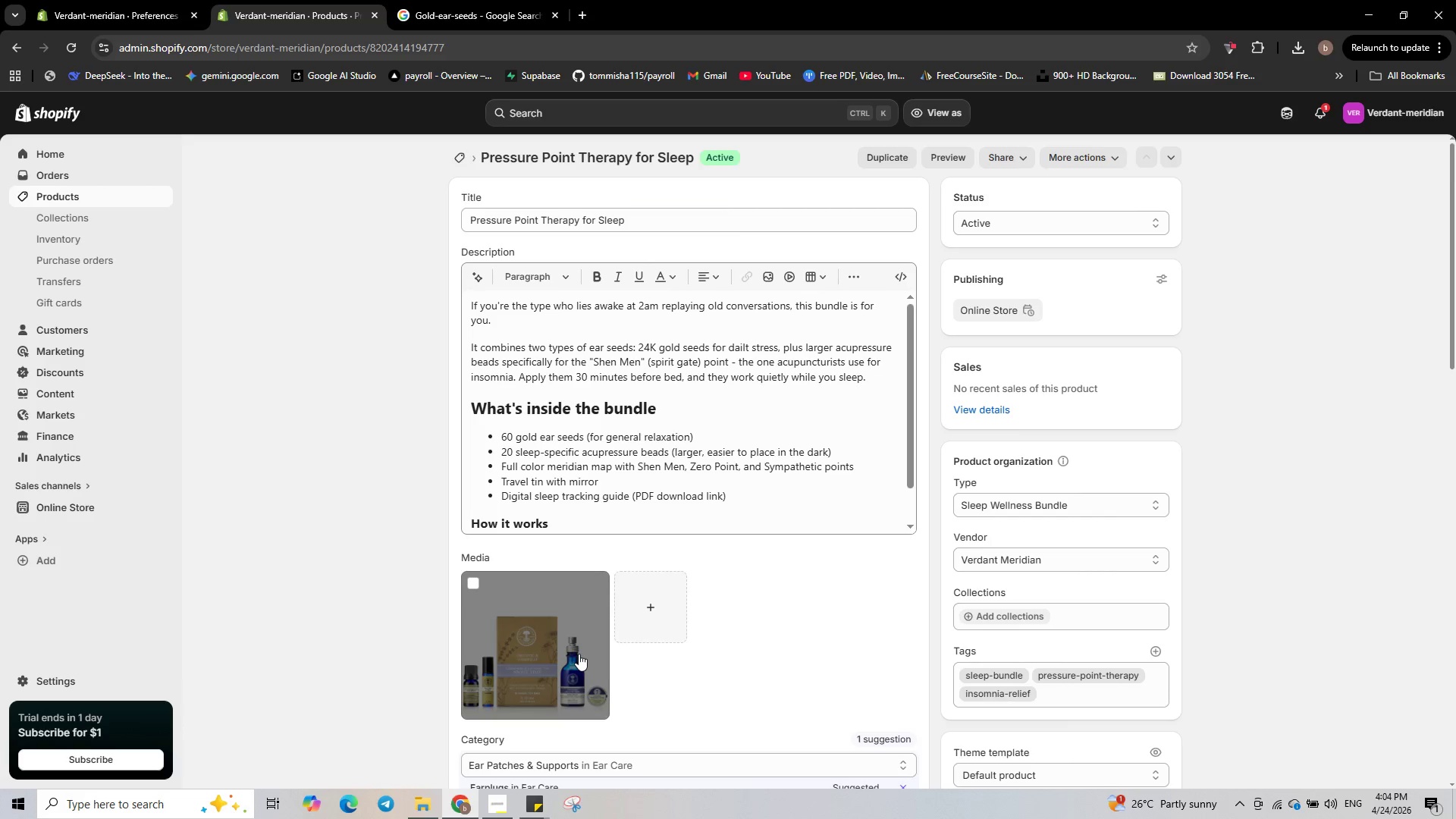 
left_click([579, 654])
 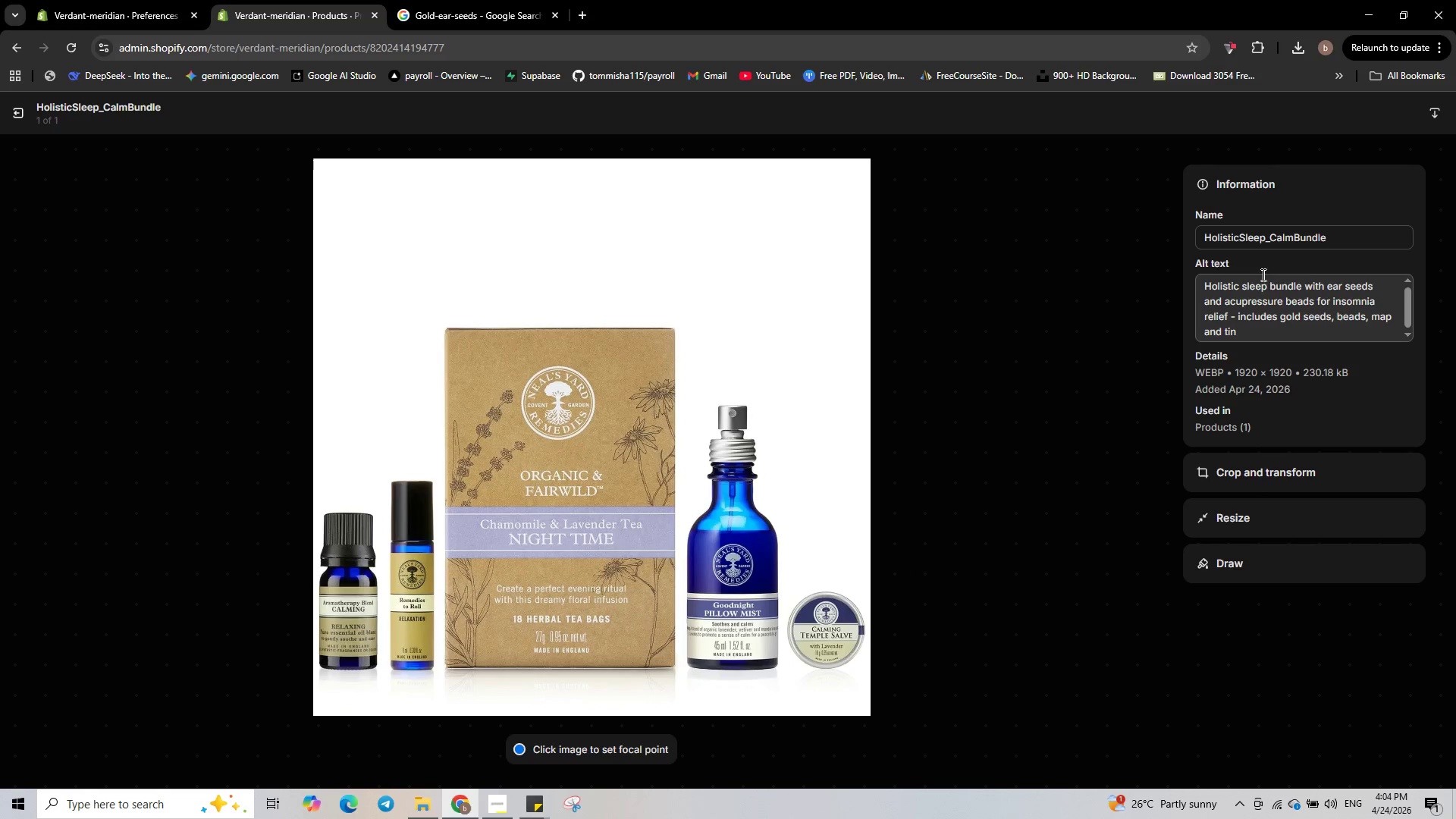 
left_click([1320, 237])
 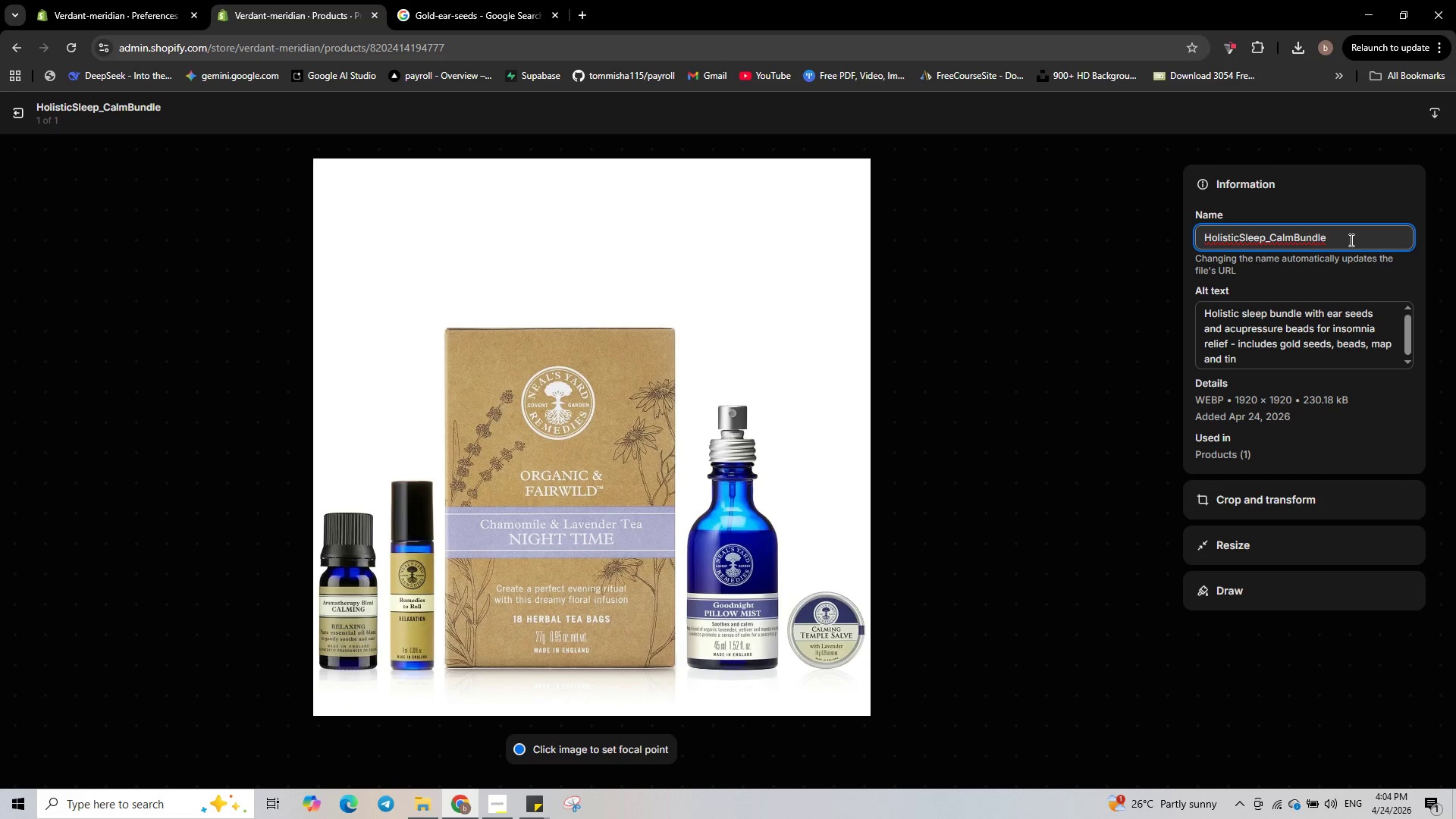 
left_click([1350, 240])
 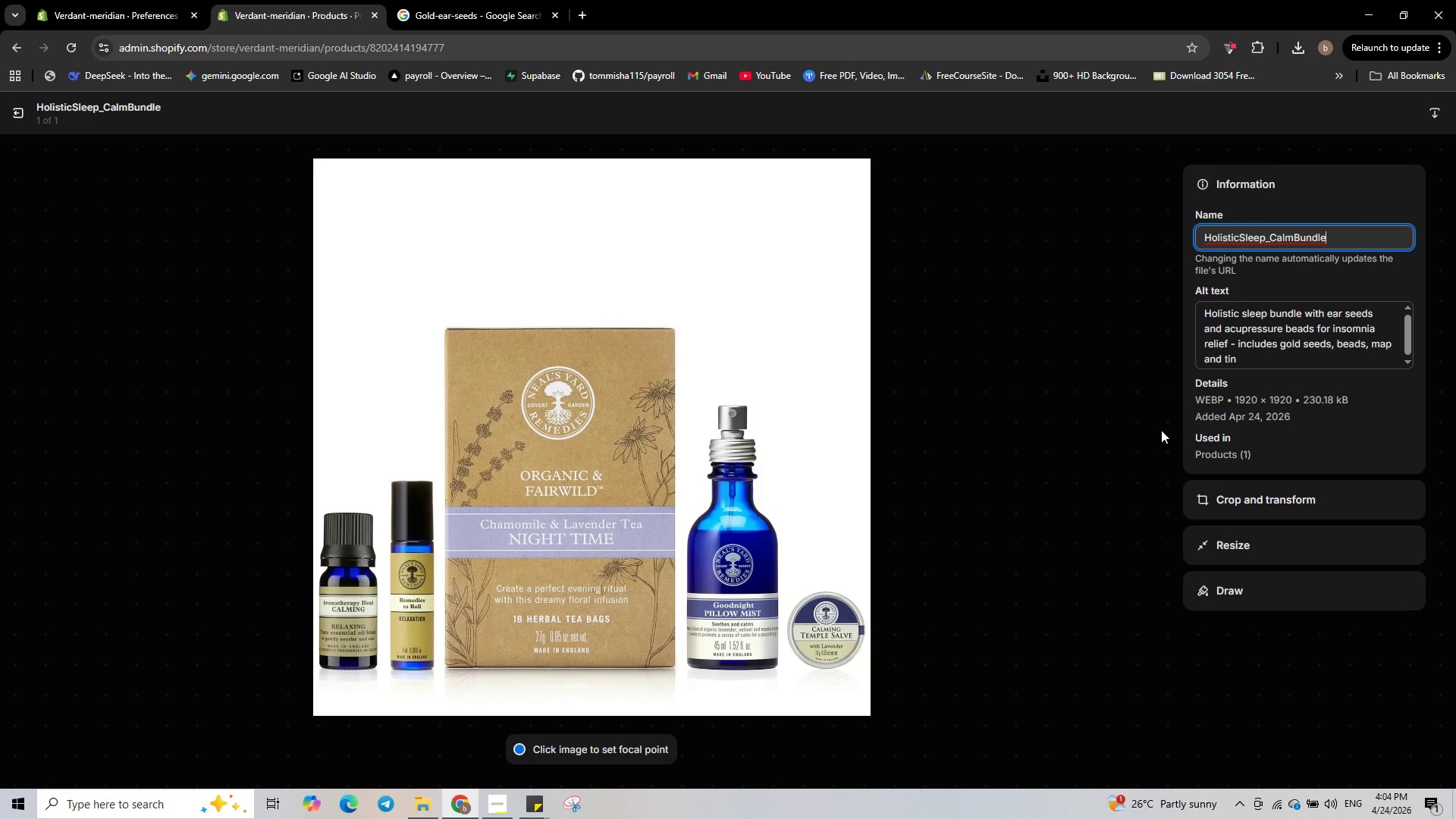 
left_click([1079, 422])
 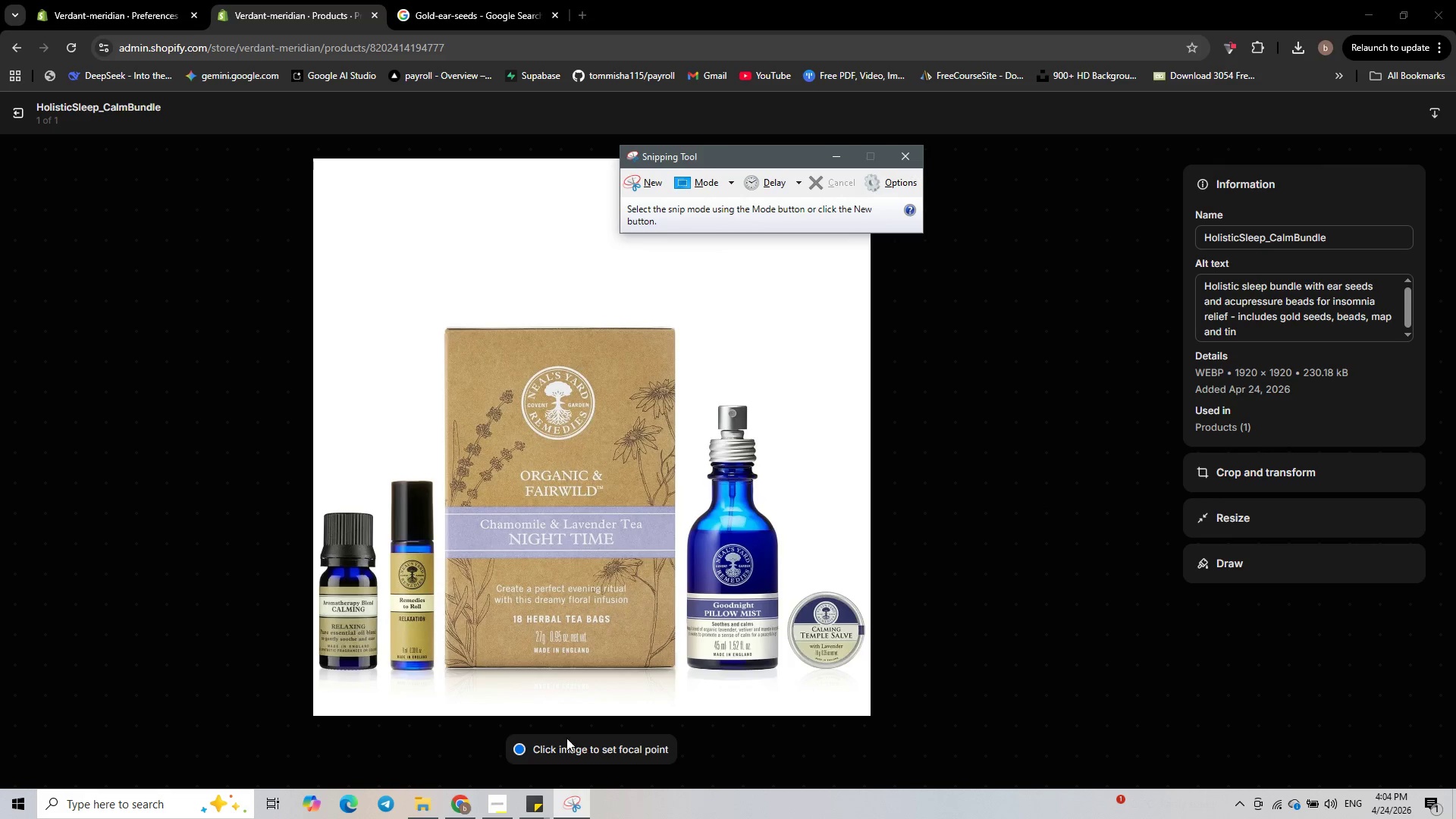 
wait(5.12)
 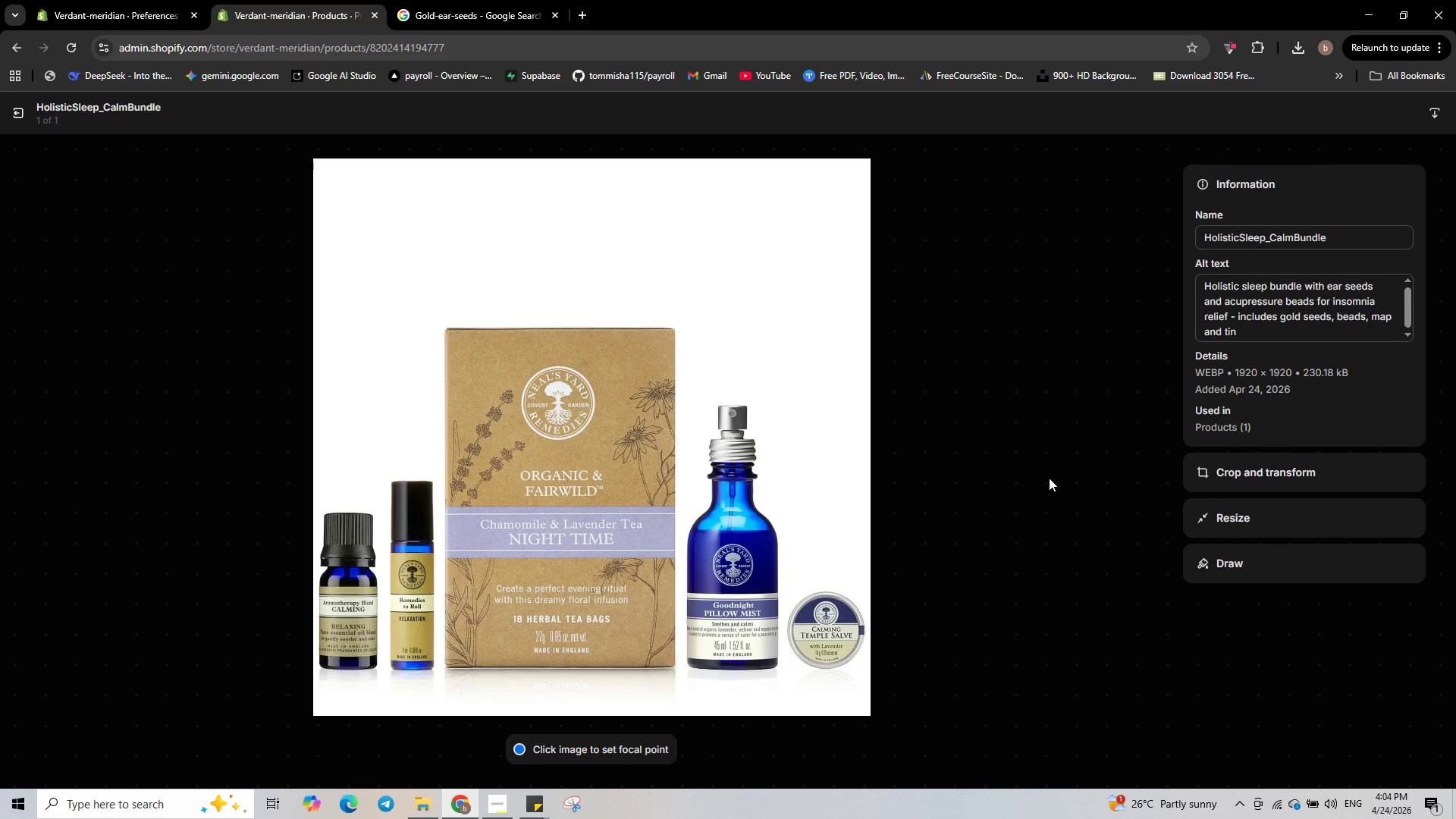 
left_click([636, 184])
 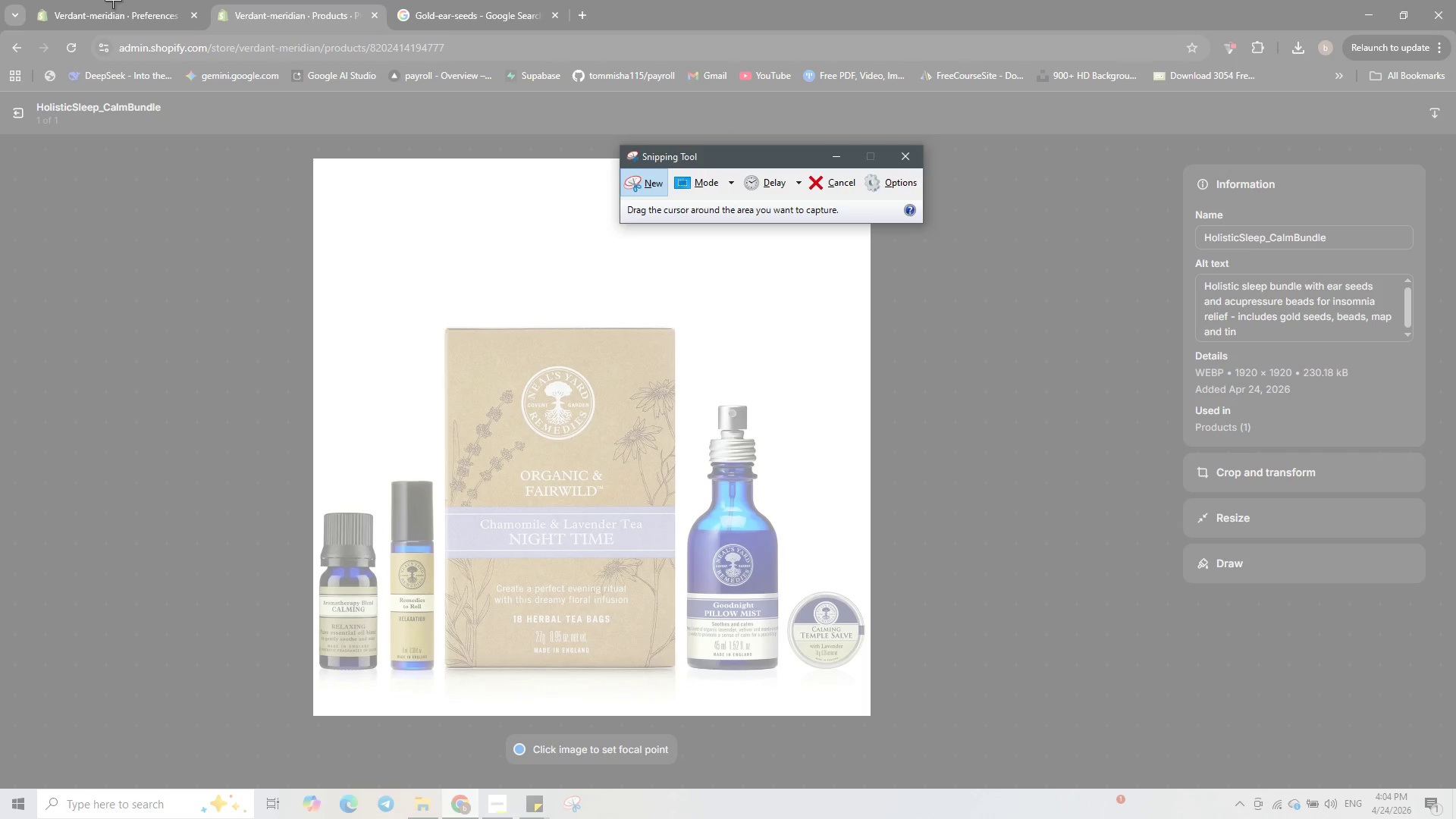 
left_click_drag(start_coordinate=[114, 0], to_coordinate=[238, 634])
 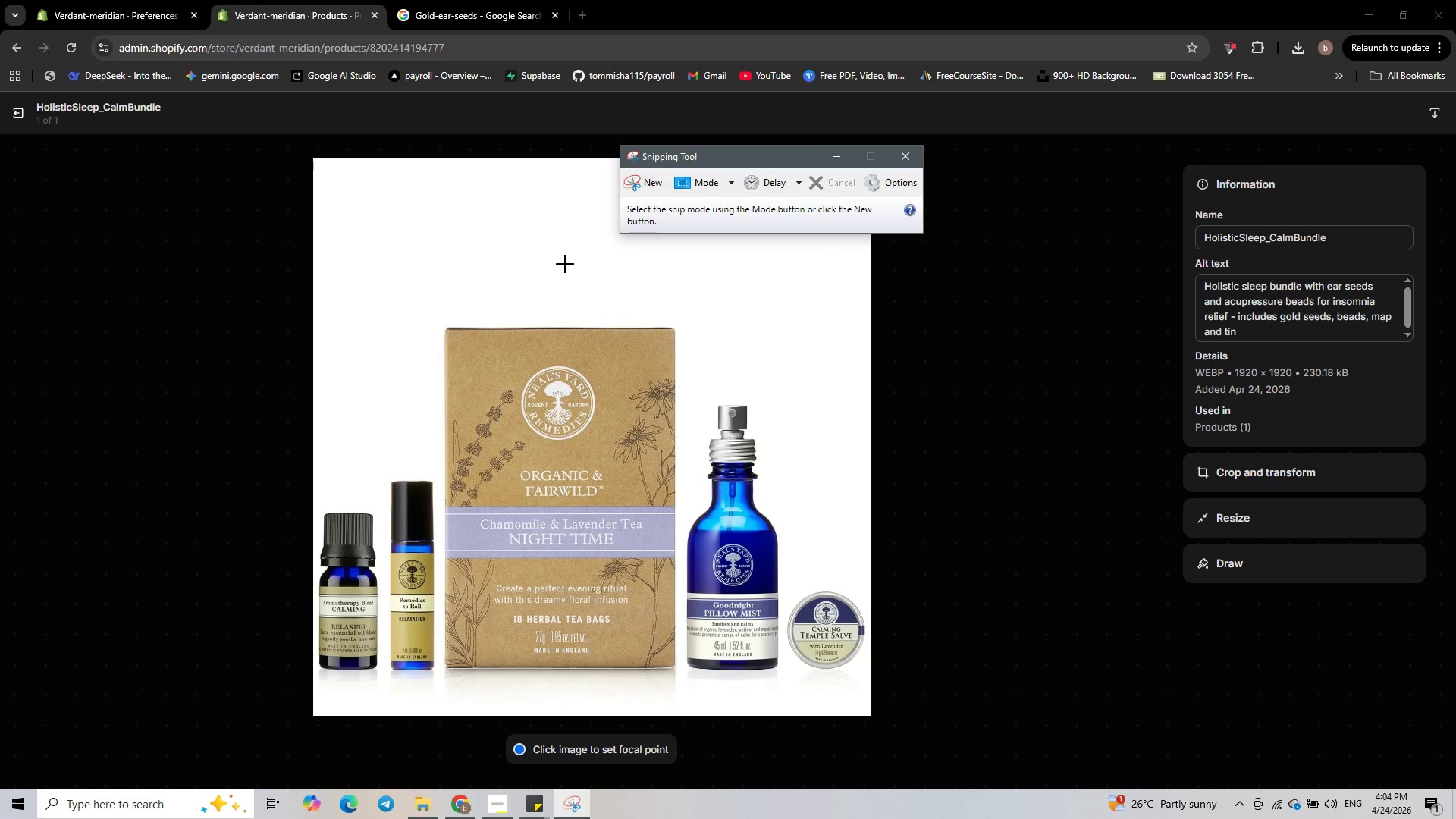 
key(Escape)
 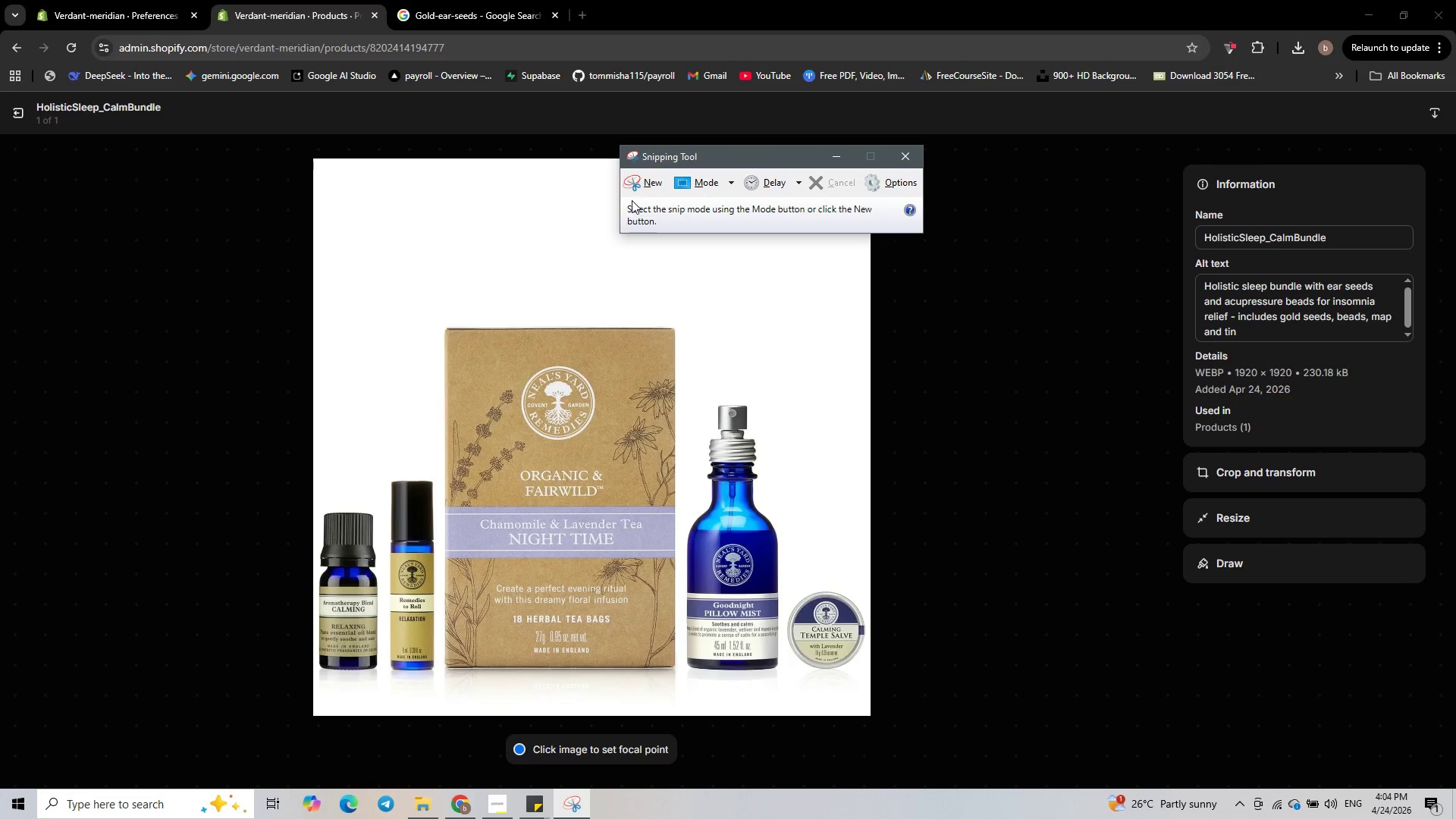 
left_click([639, 184])
 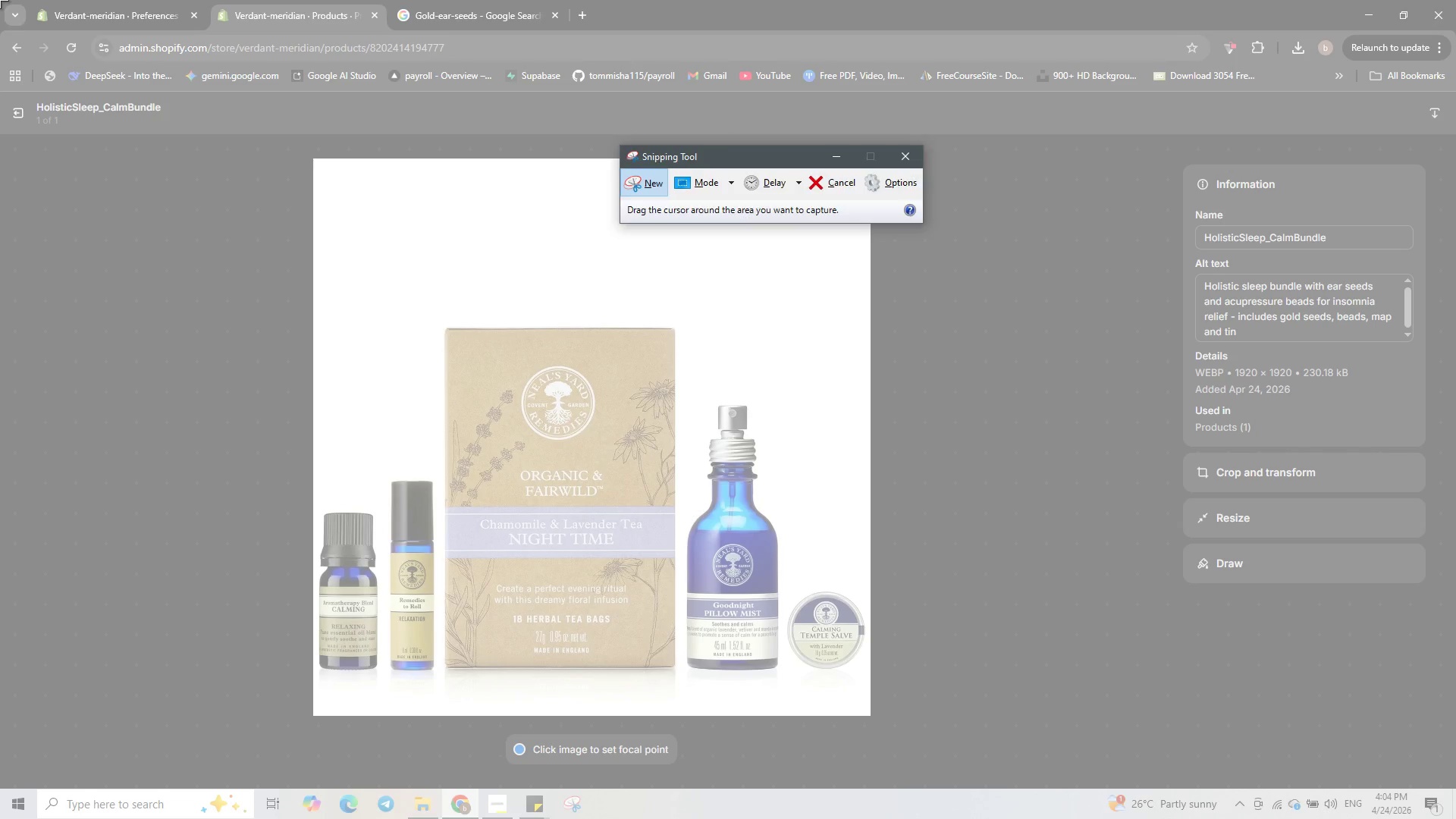 
left_click_drag(start_coordinate=[0, 0], to_coordinate=[1455, 818])
 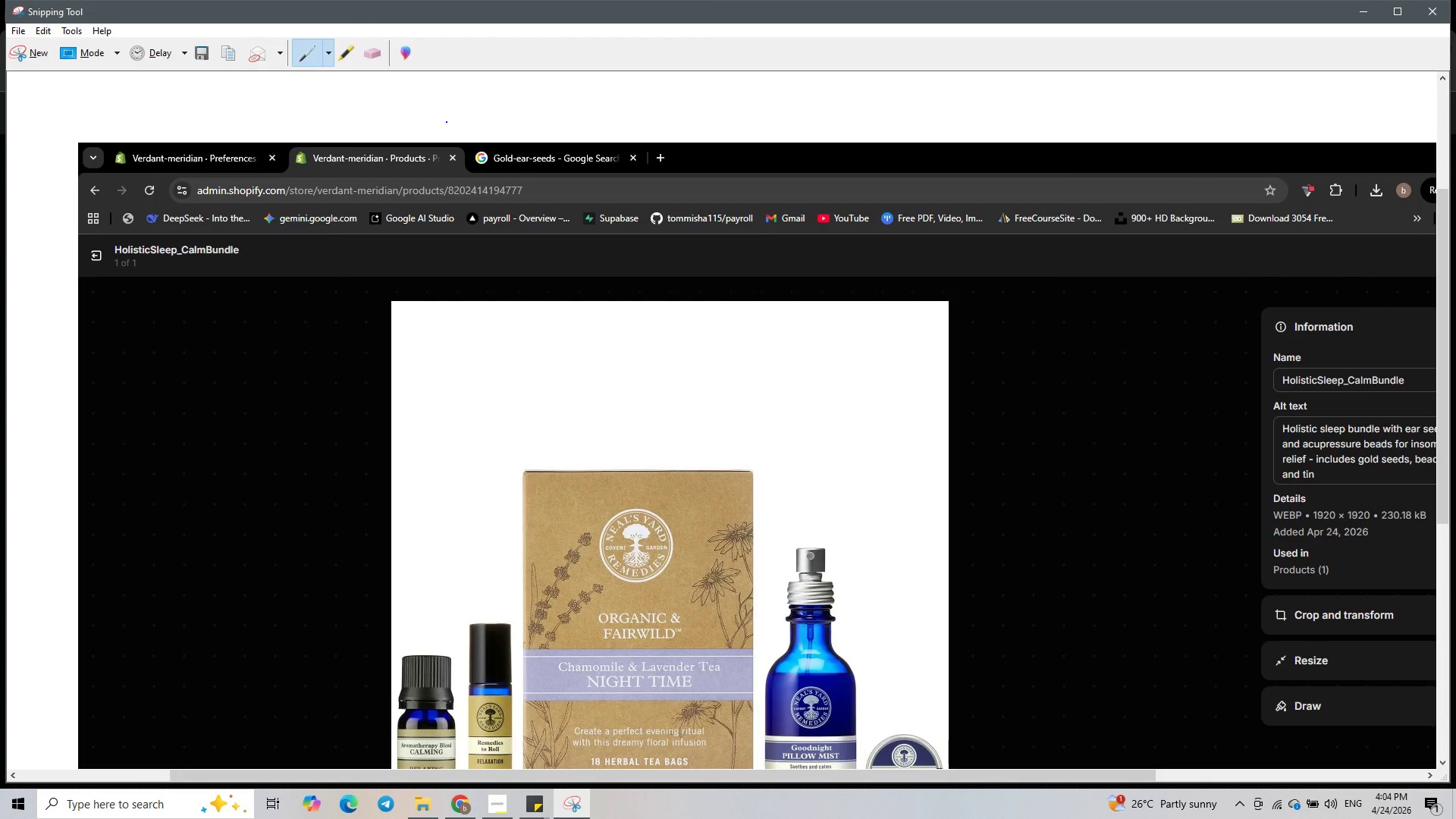 
right_click([327, 94])
 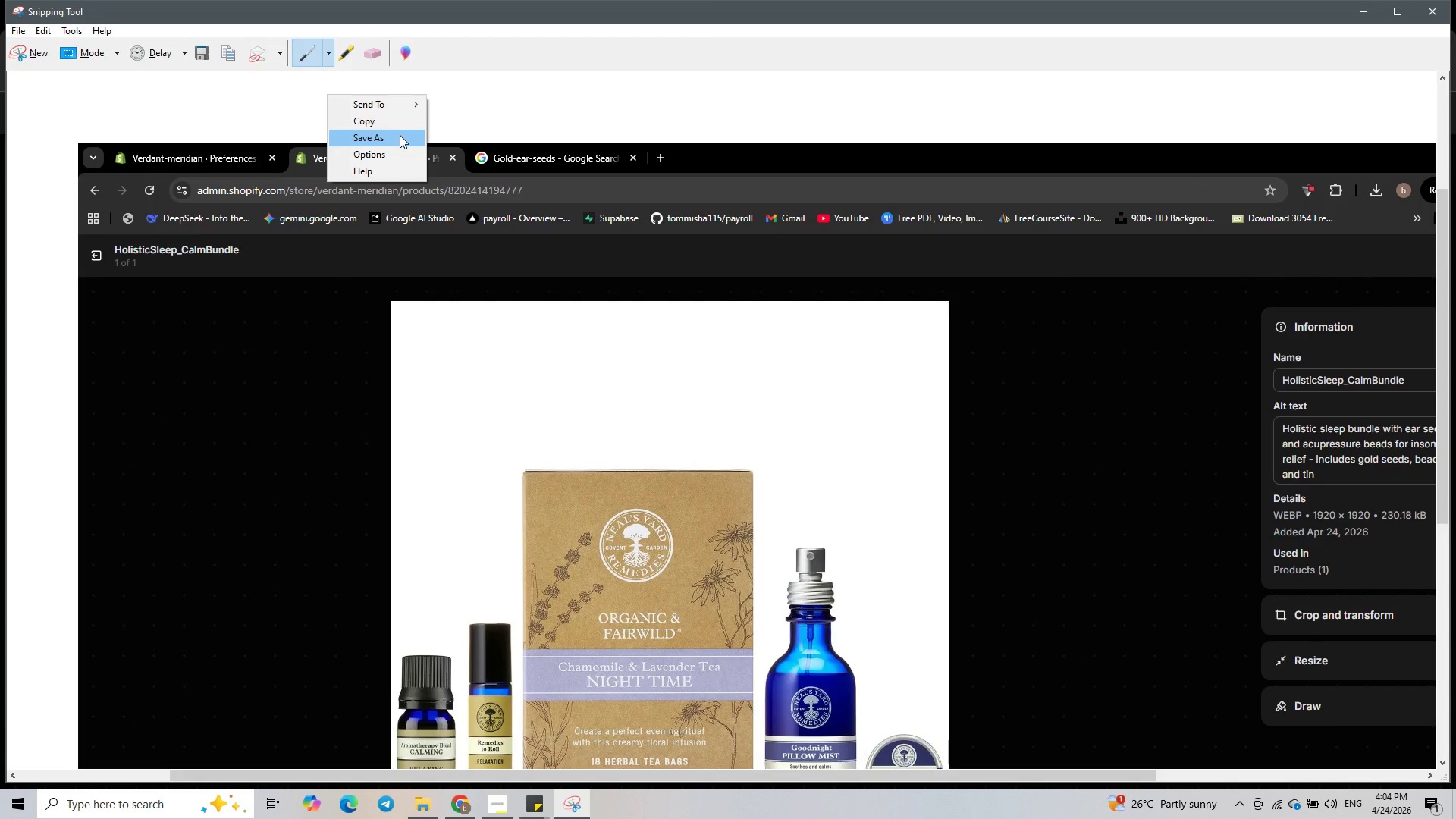 
left_click([399, 140])
 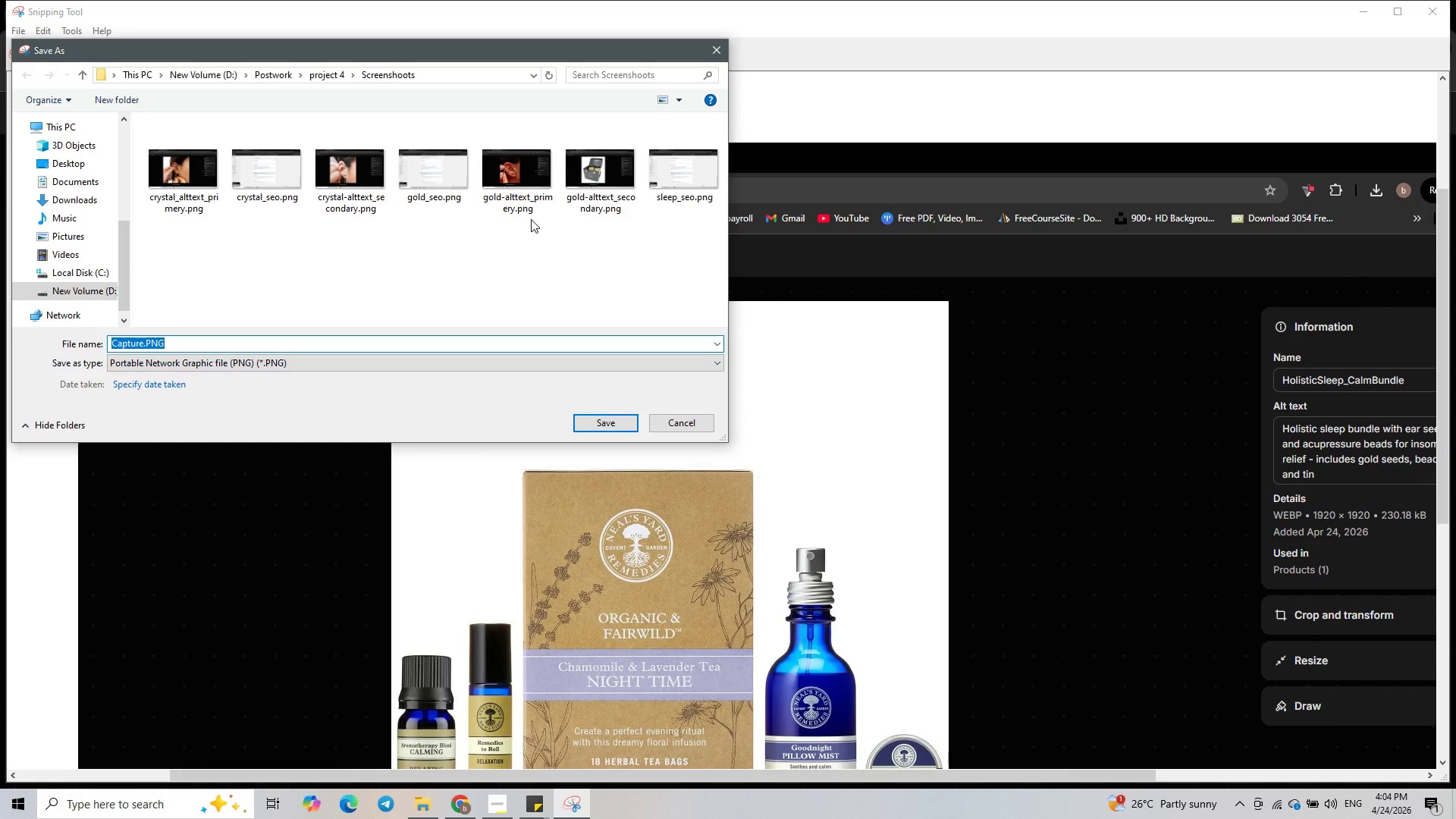 
wait(5.66)
 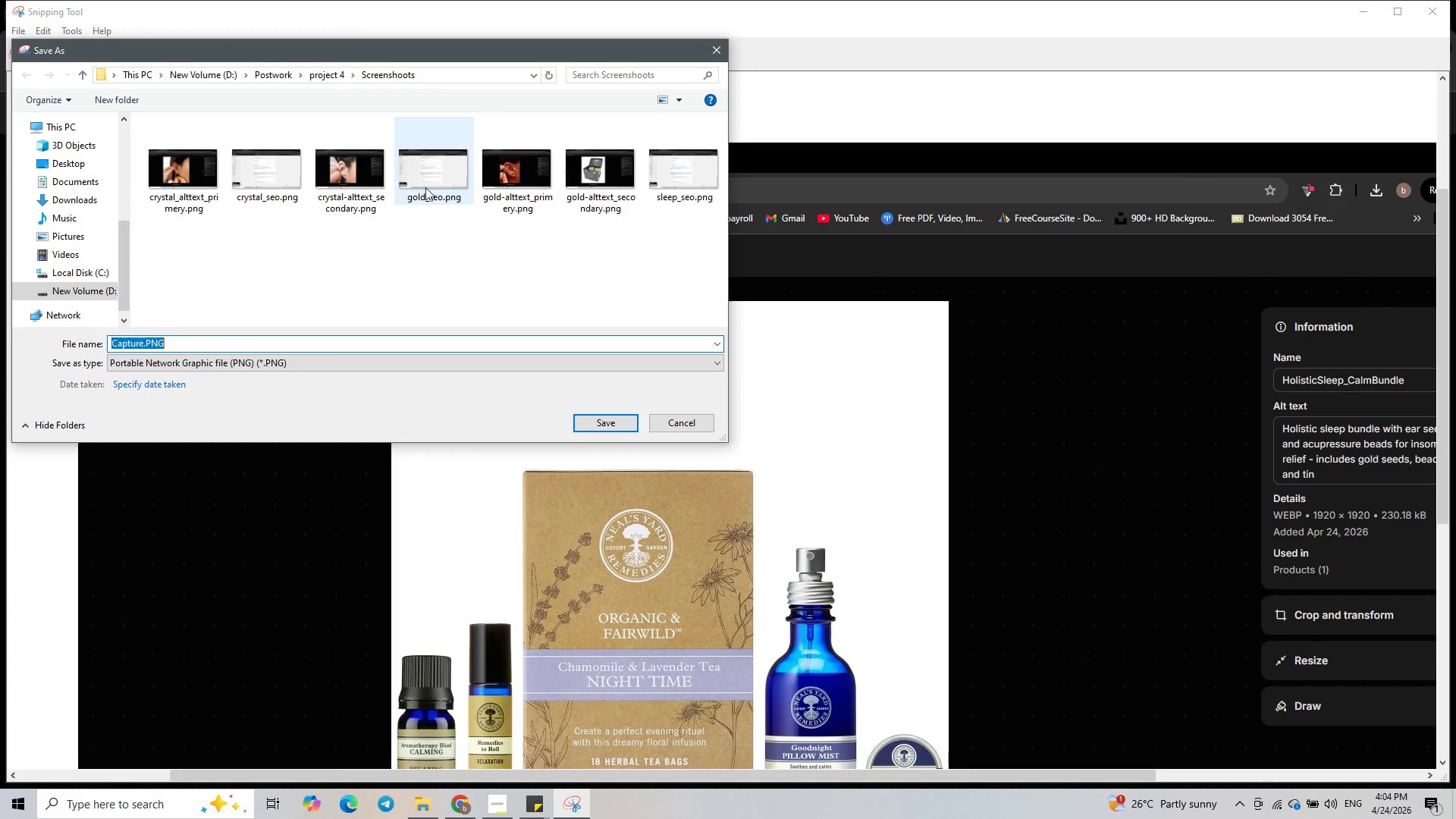 
left_click([523, 195])
 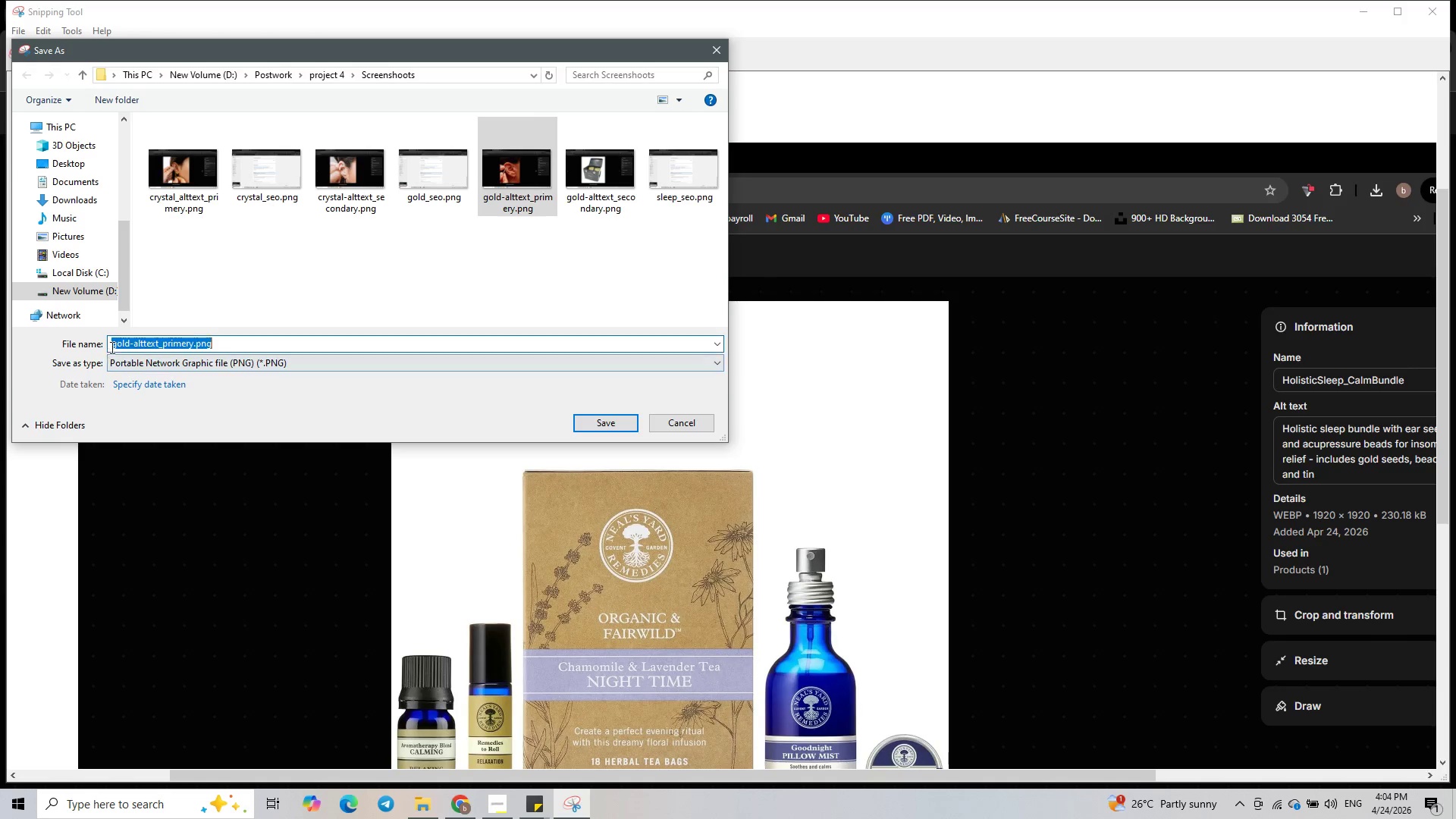 
double_click([124, 347])
 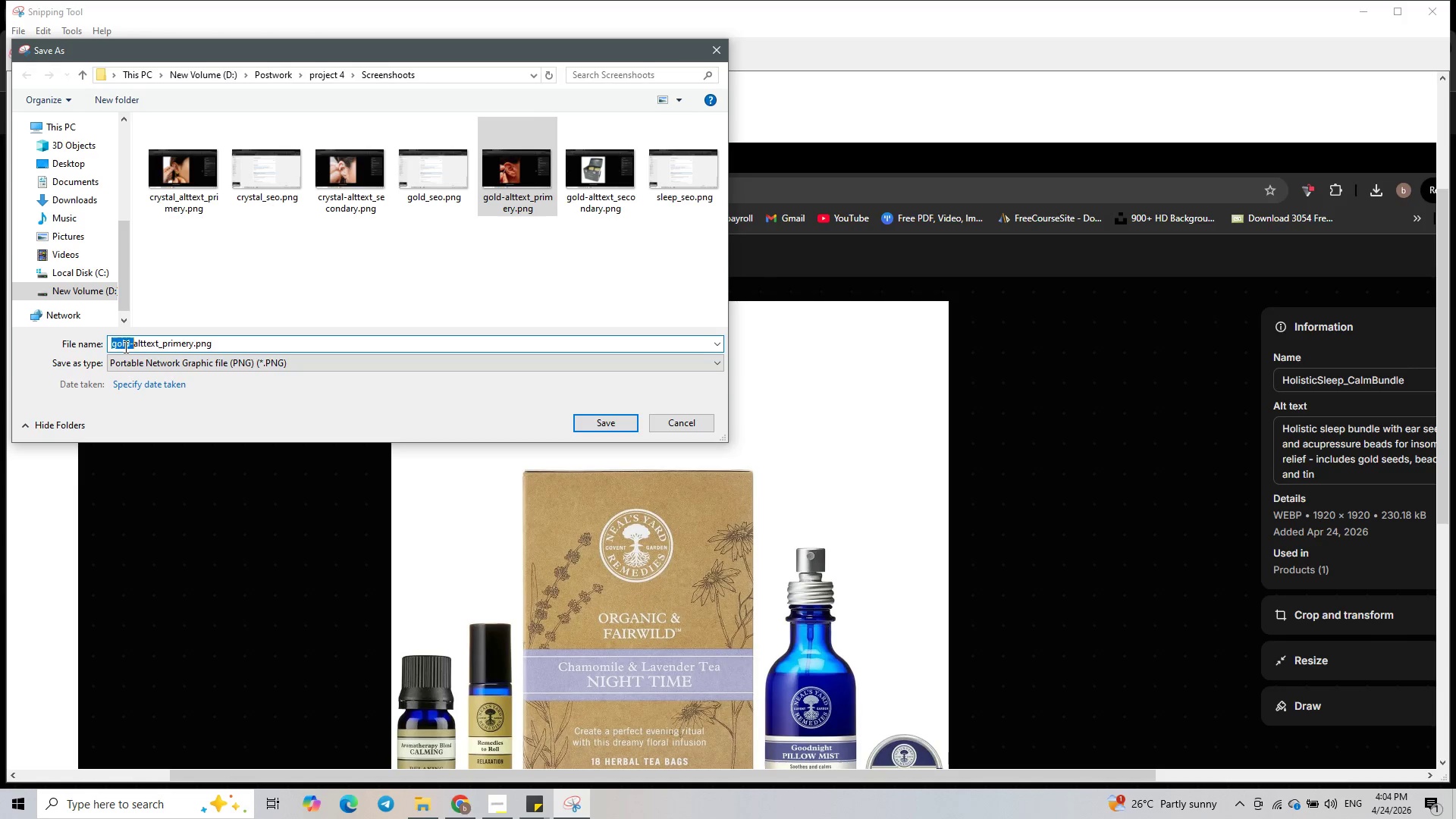 
triple_click([124, 347])
 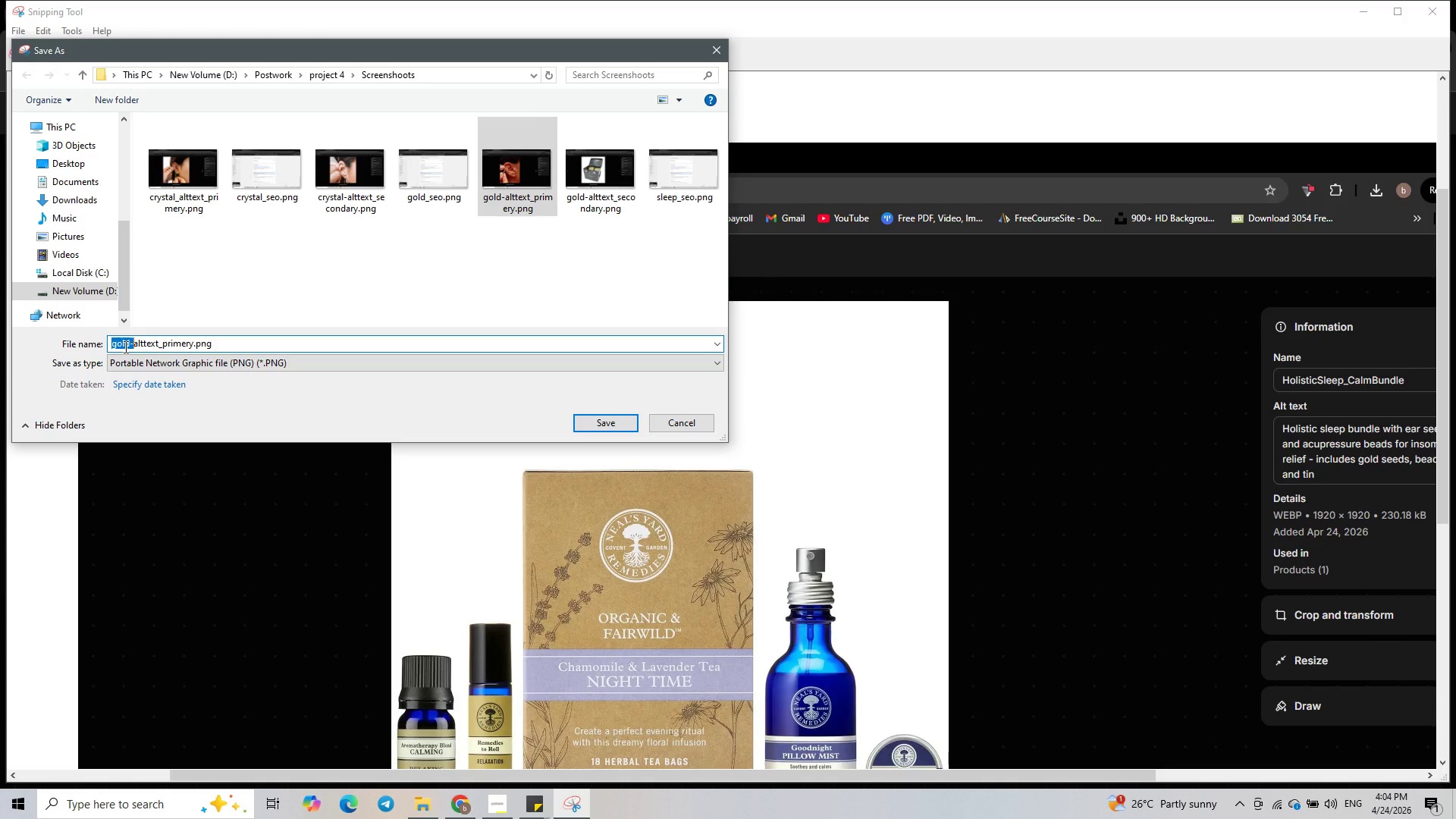 
type(sleep_)
 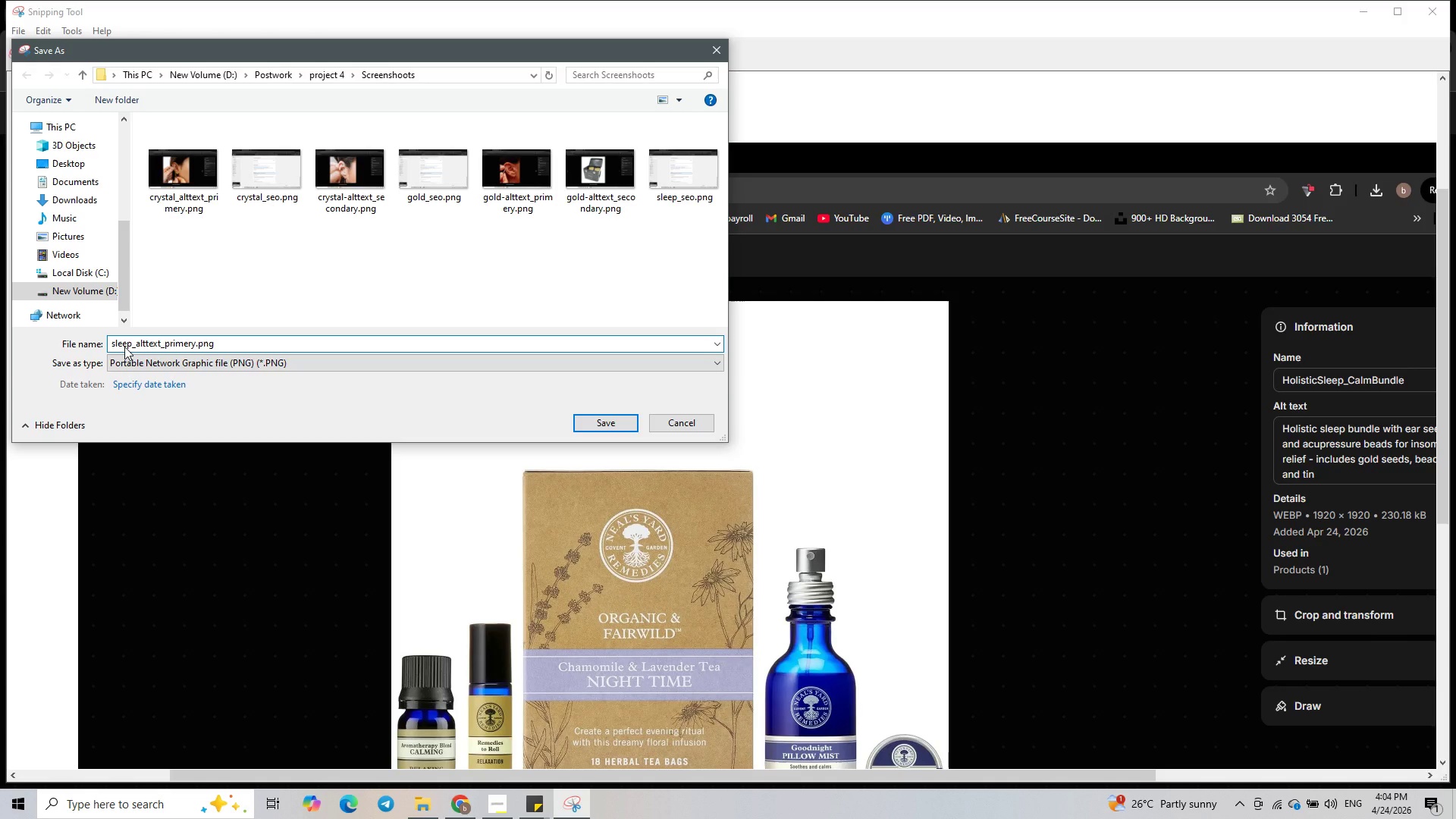 
key(Enter)
 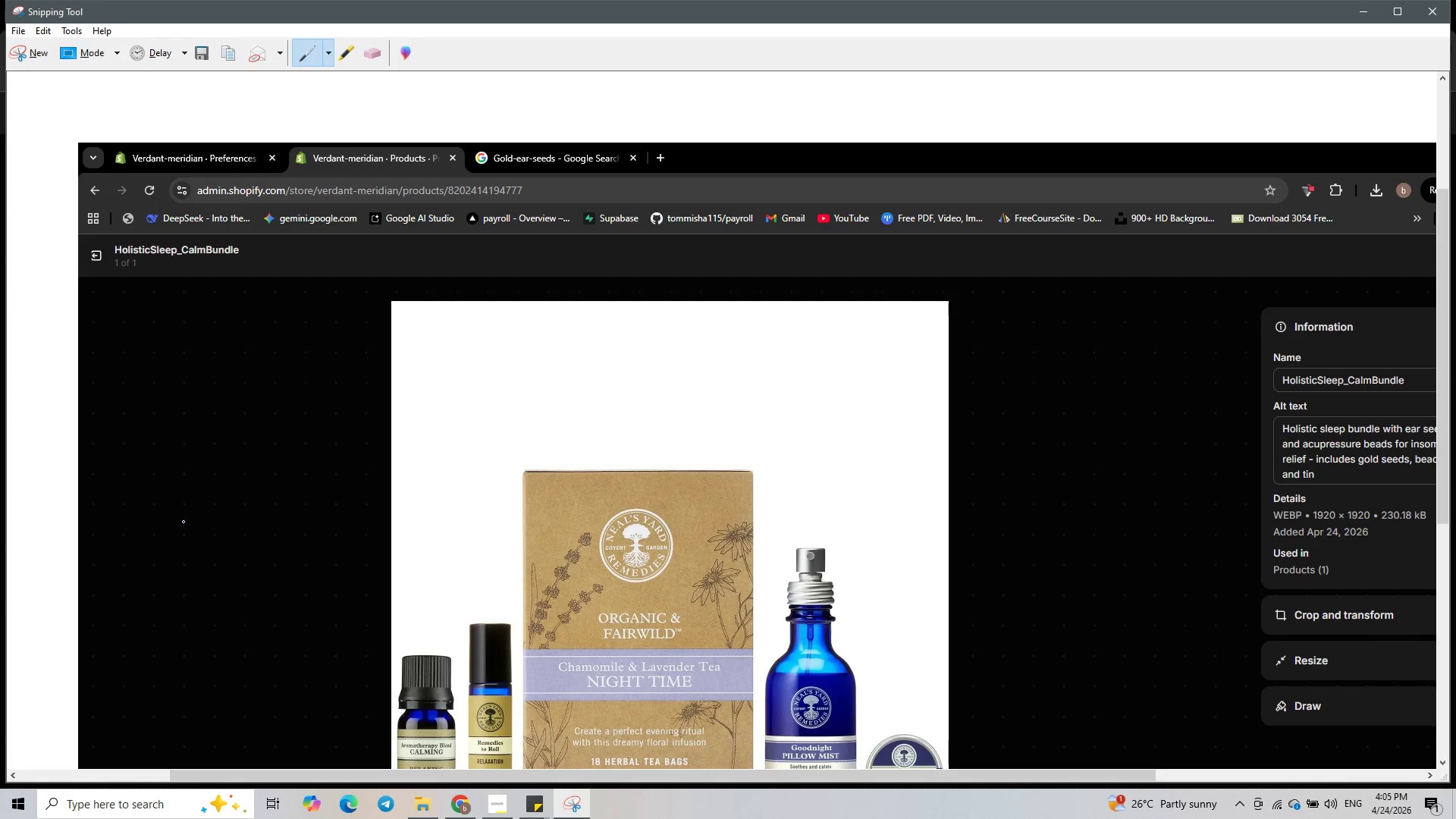 
wait(7.62)
 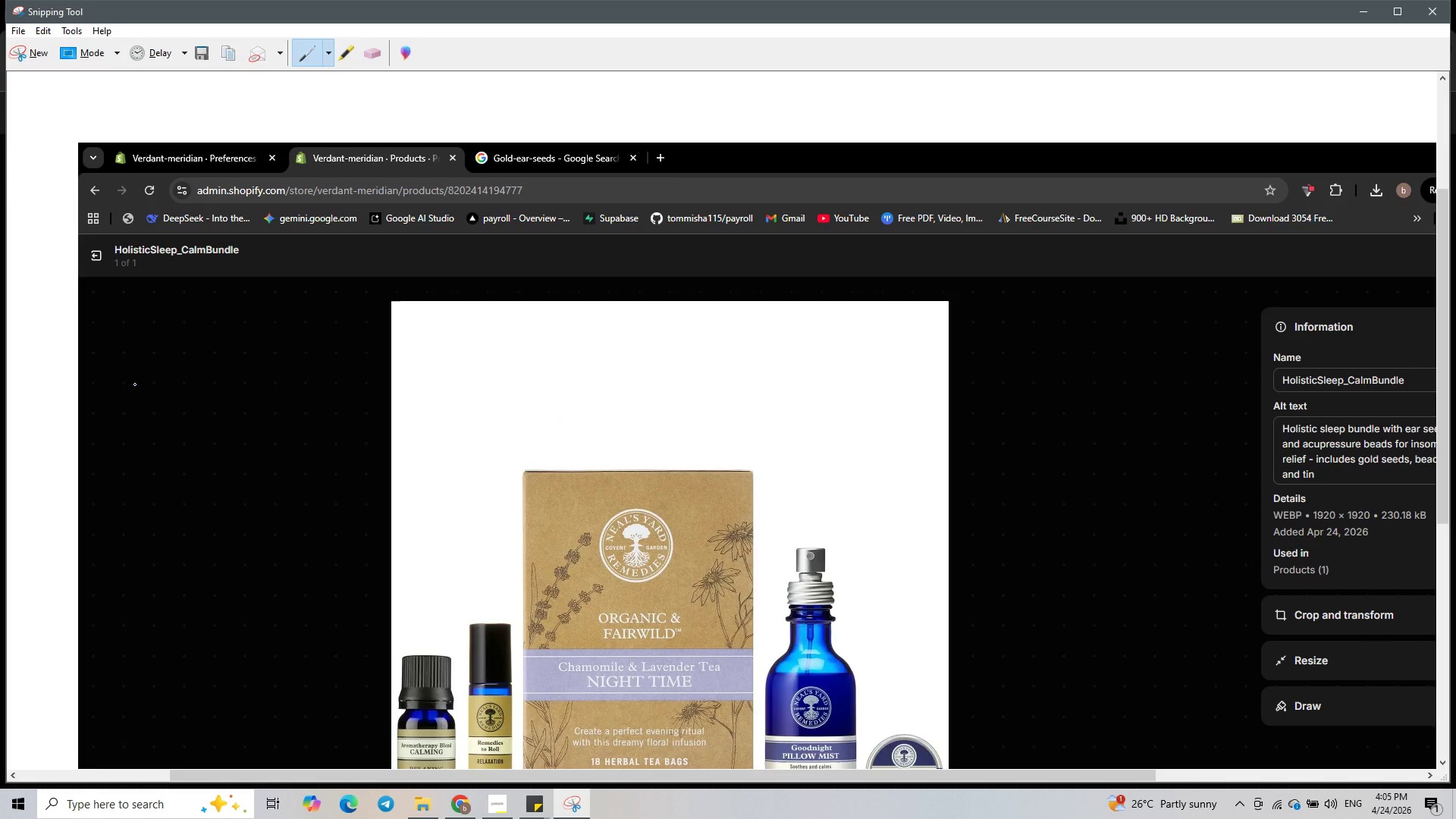 
left_click([1433, 17])
 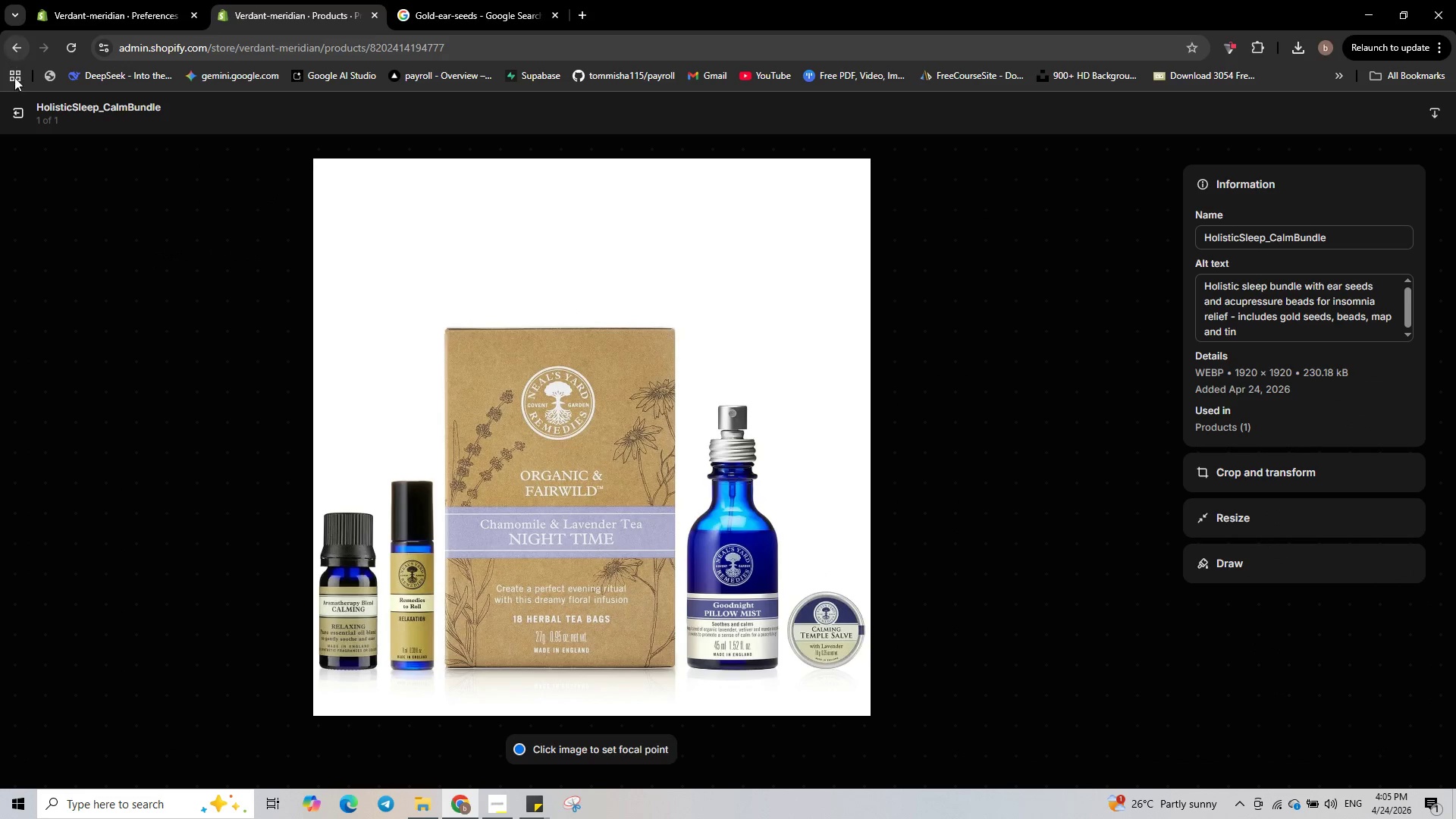 
left_click([23, 115])
 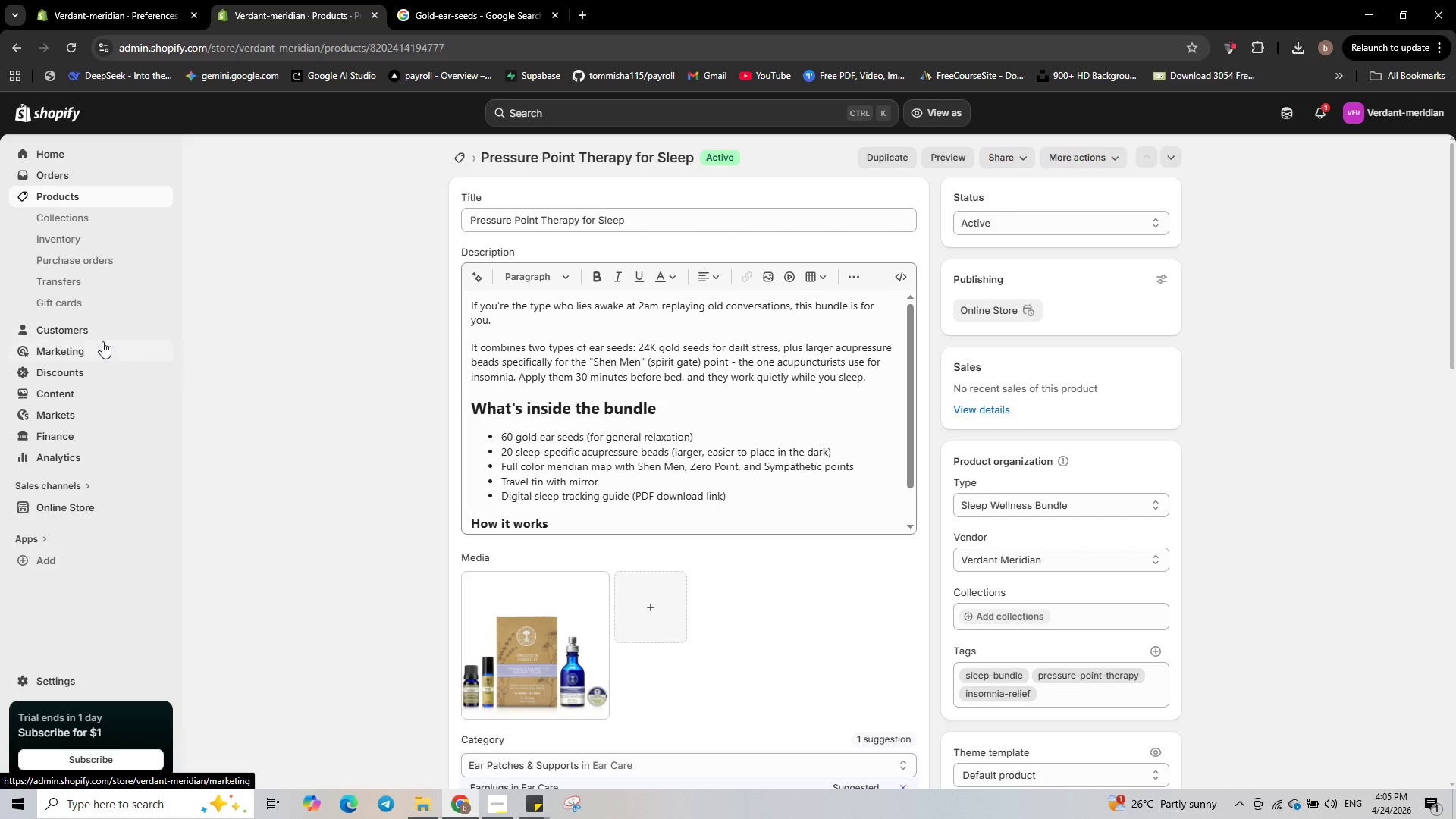 
wait(15.77)
 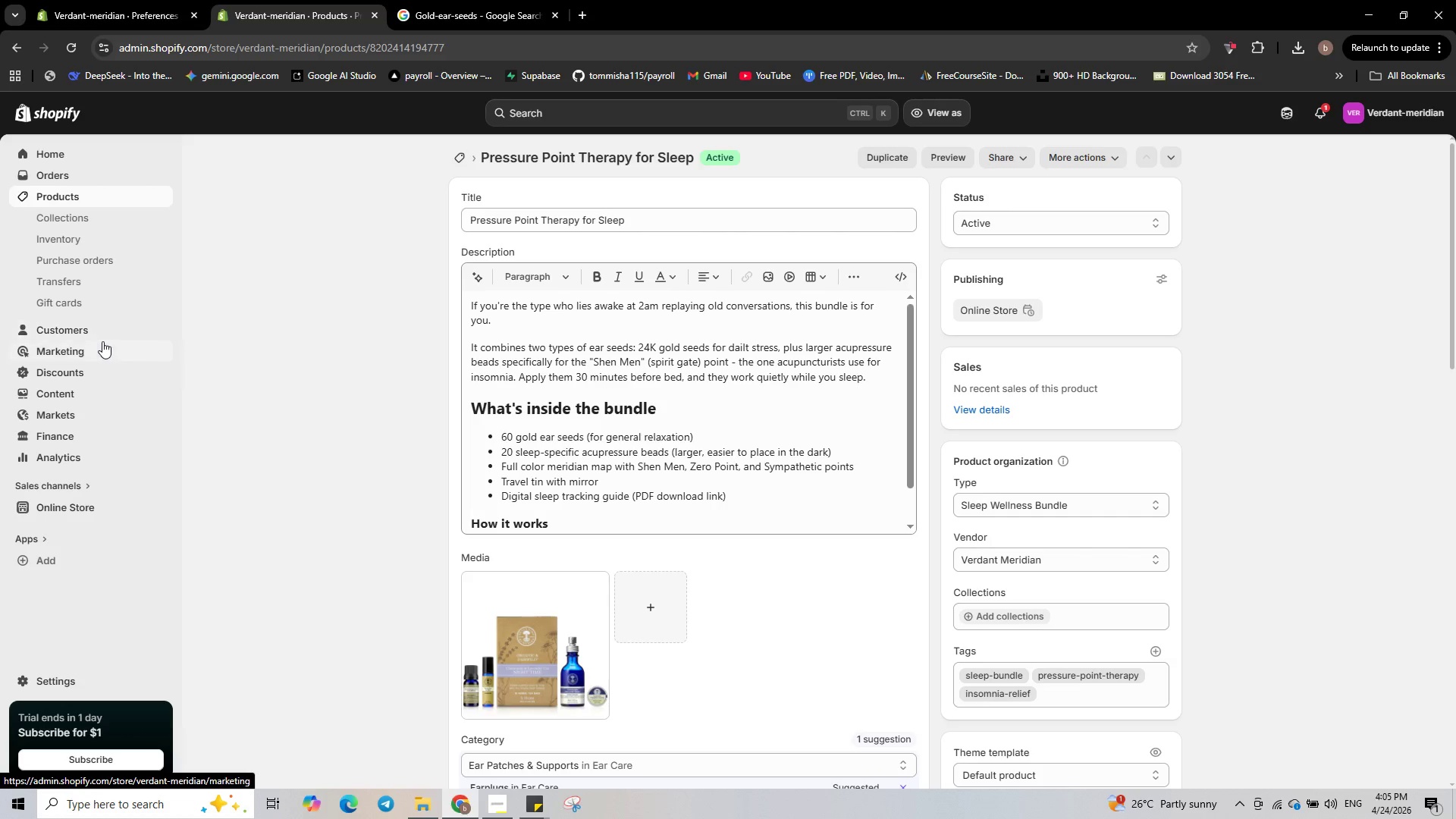 
left_click([67, 197])
 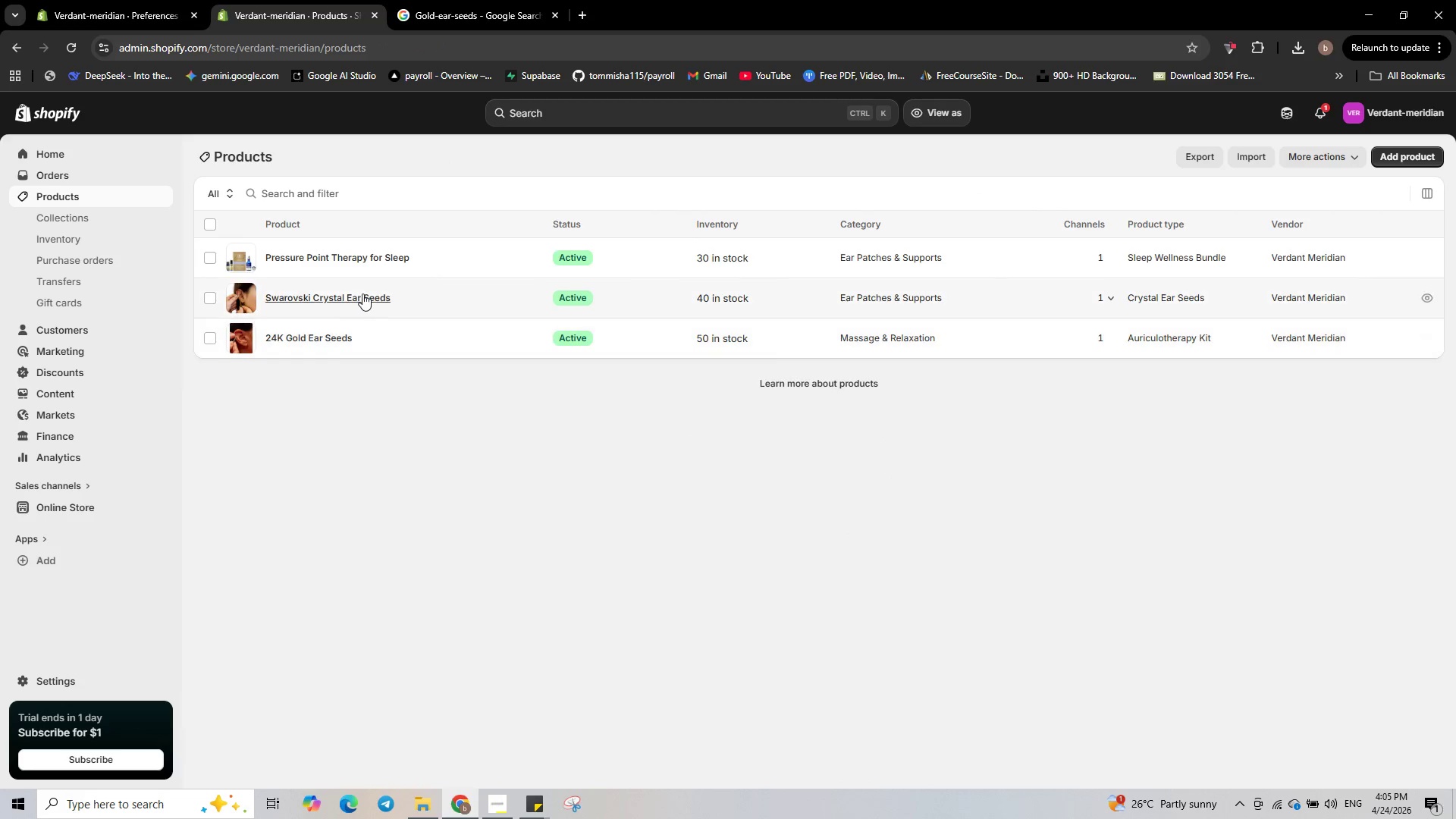 
left_click([297, 329])
 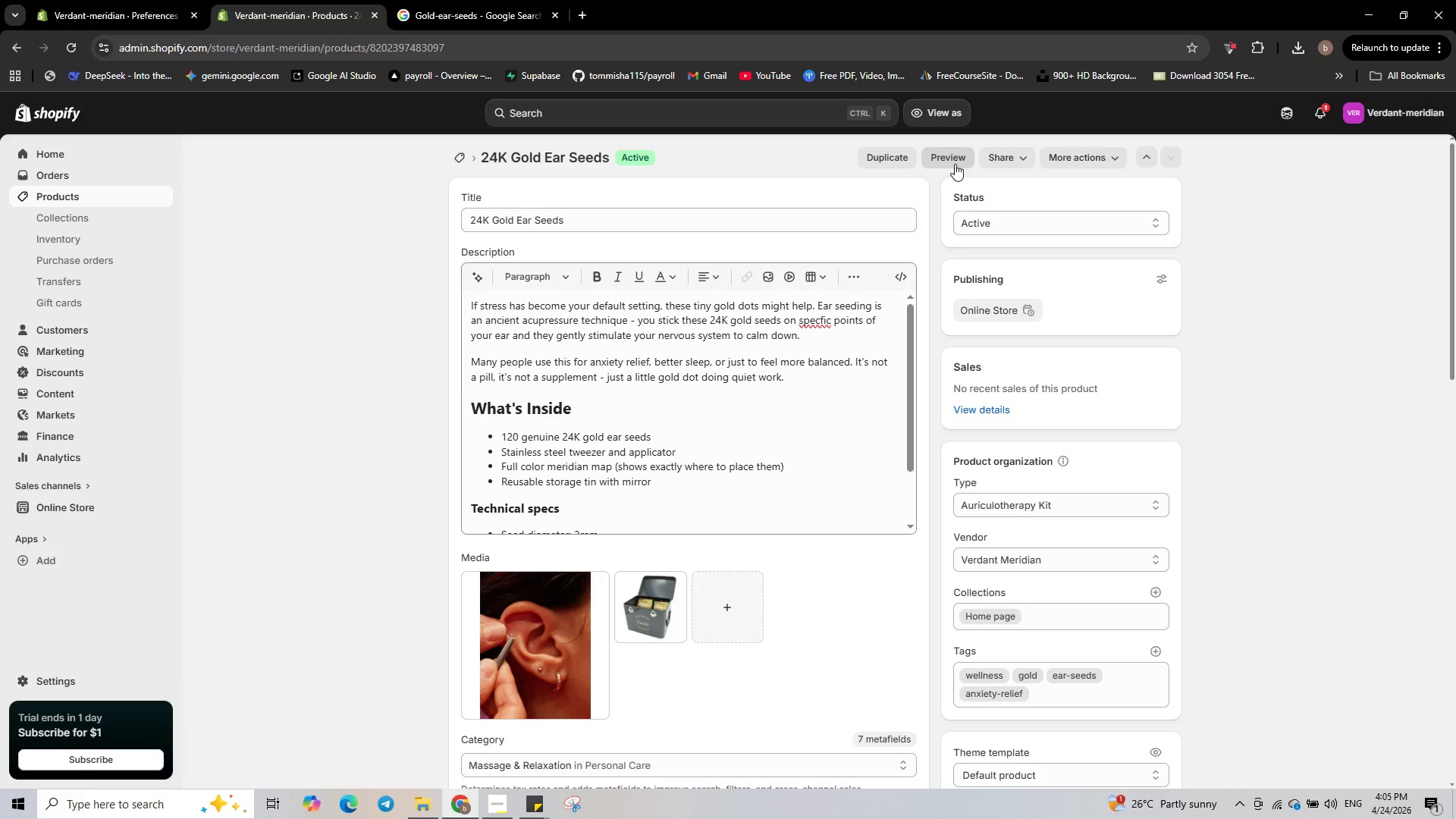 
wait(11.05)
 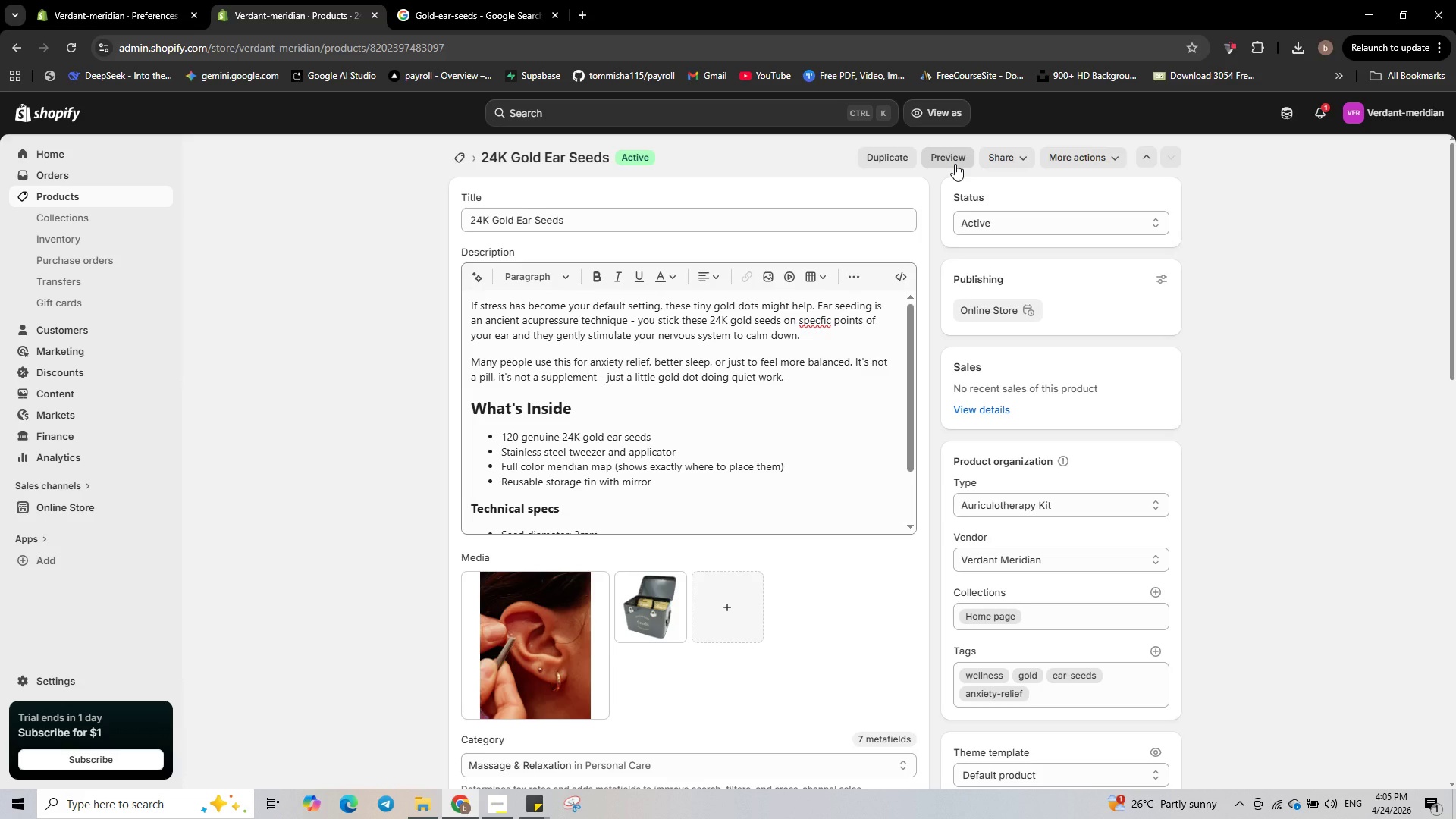 
left_click([1009, 164])
 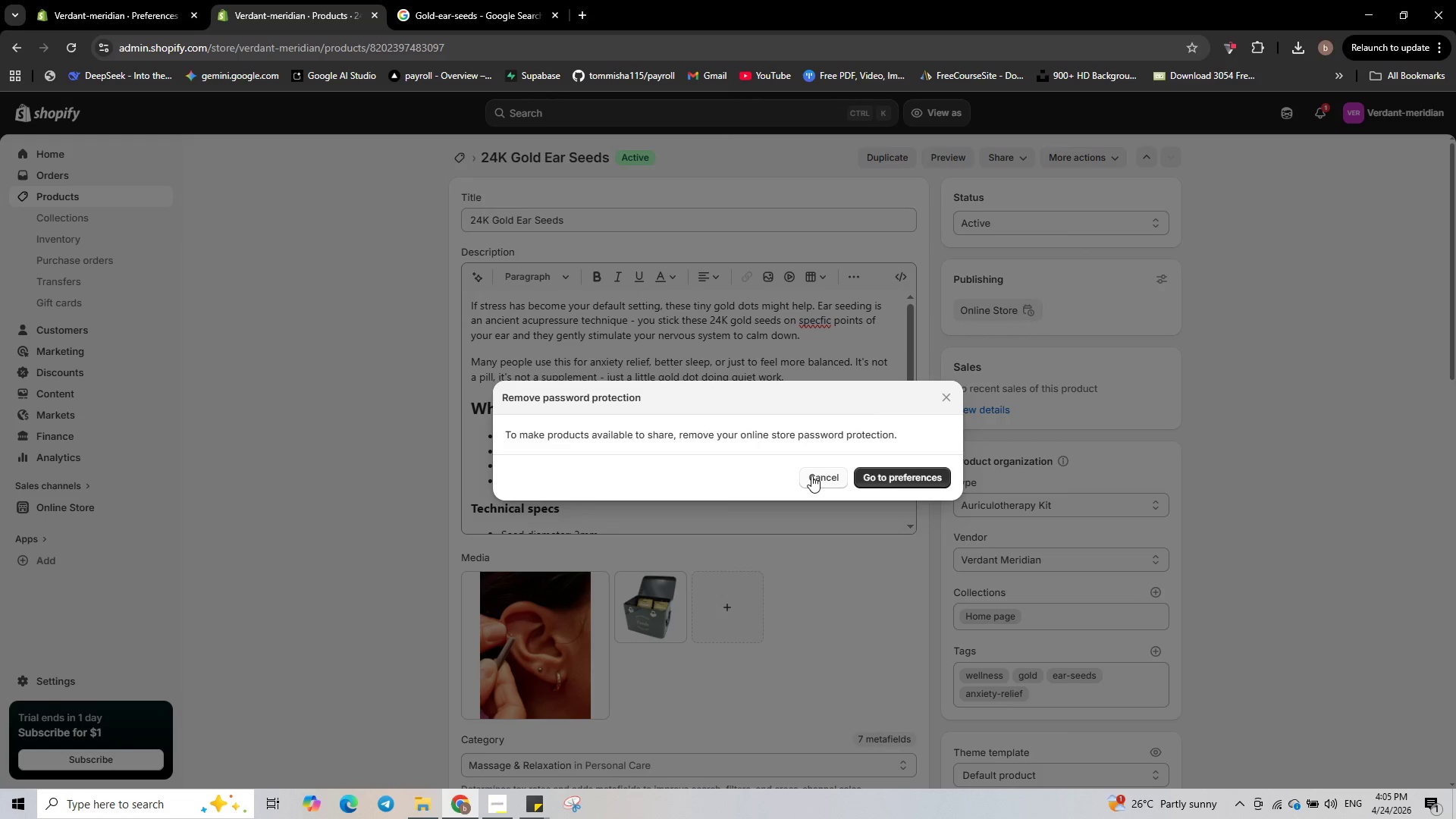 
wait(6.05)
 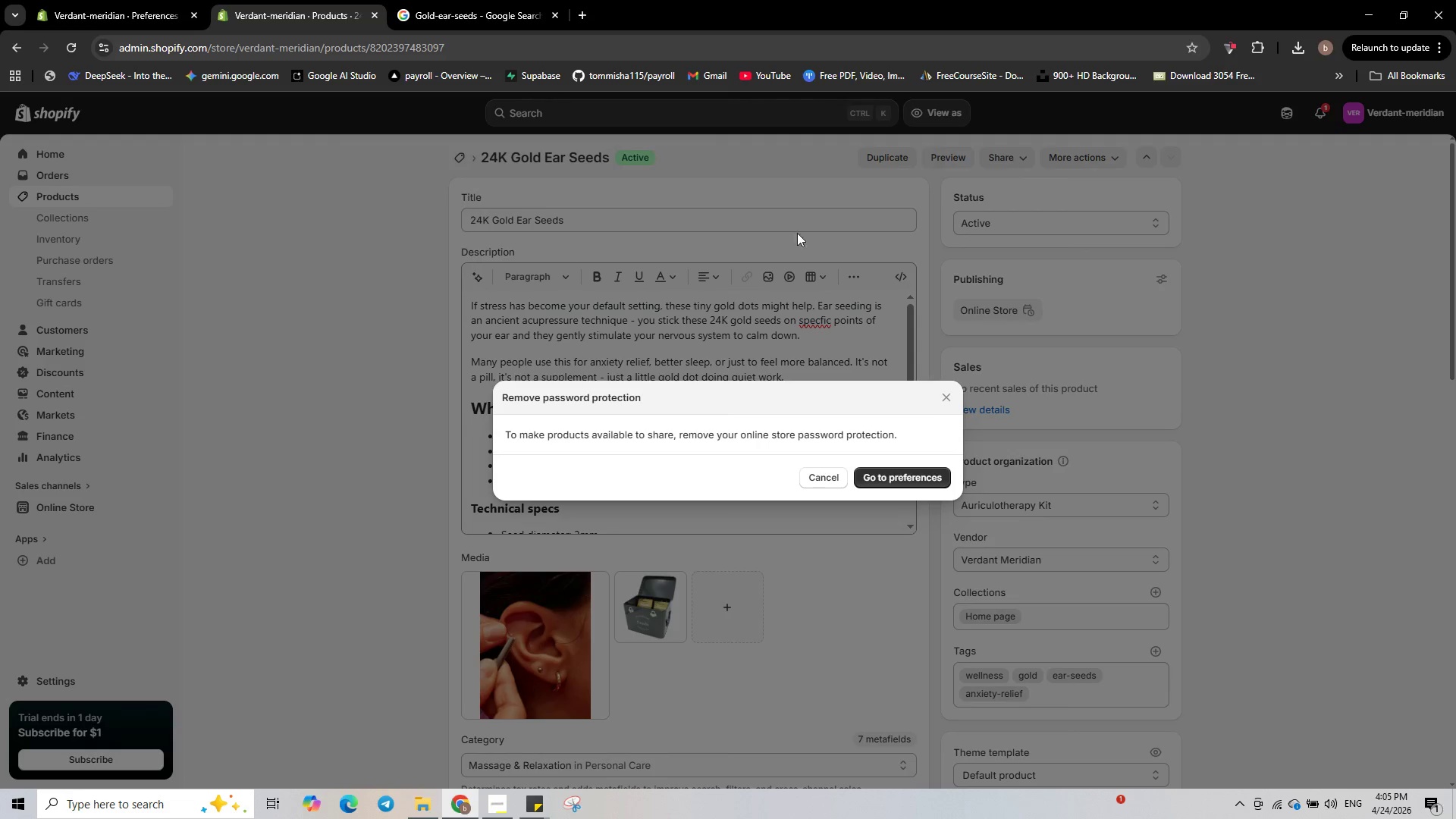 
left_click([811, 475])
 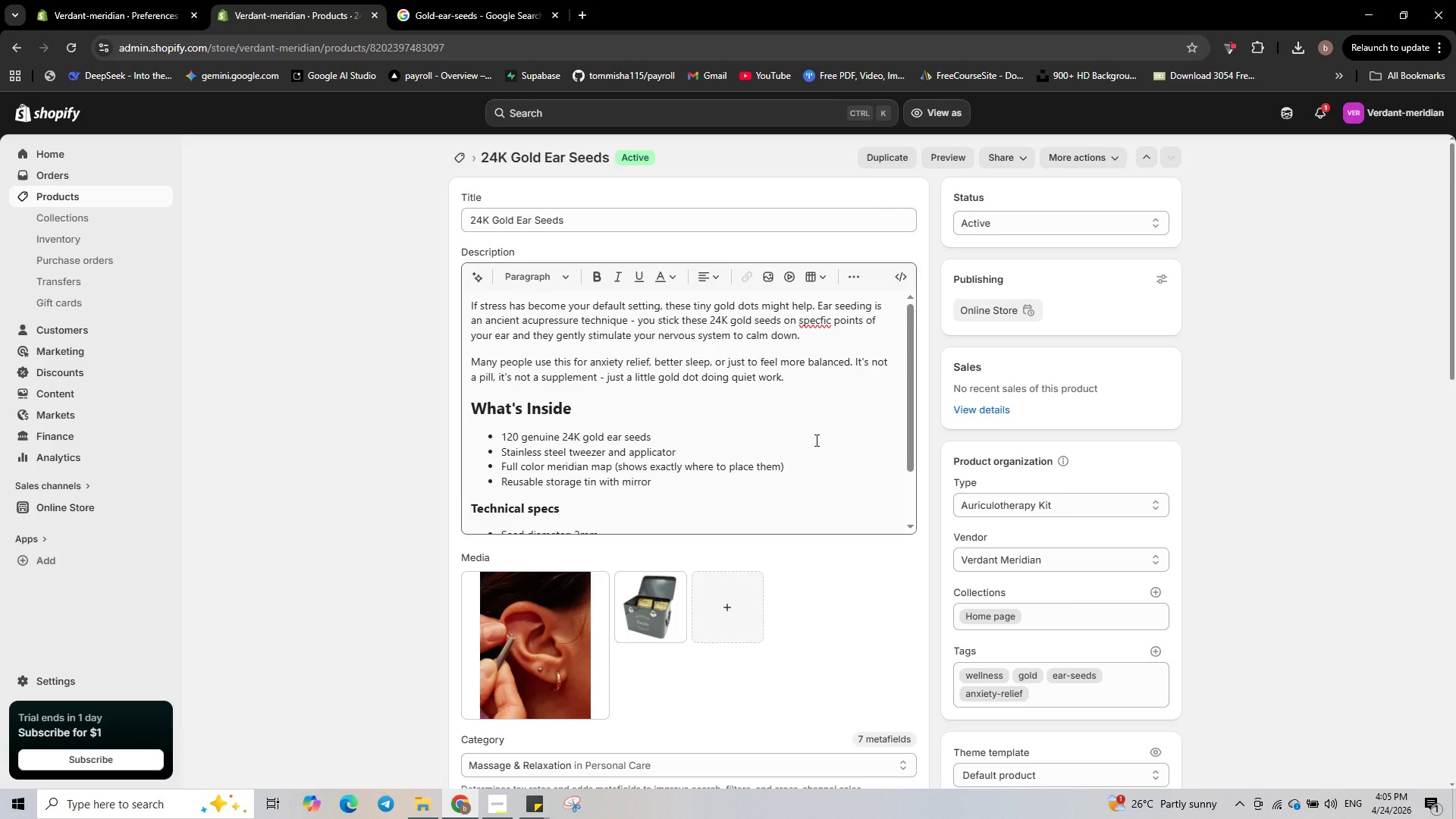 
wait(7.55)
 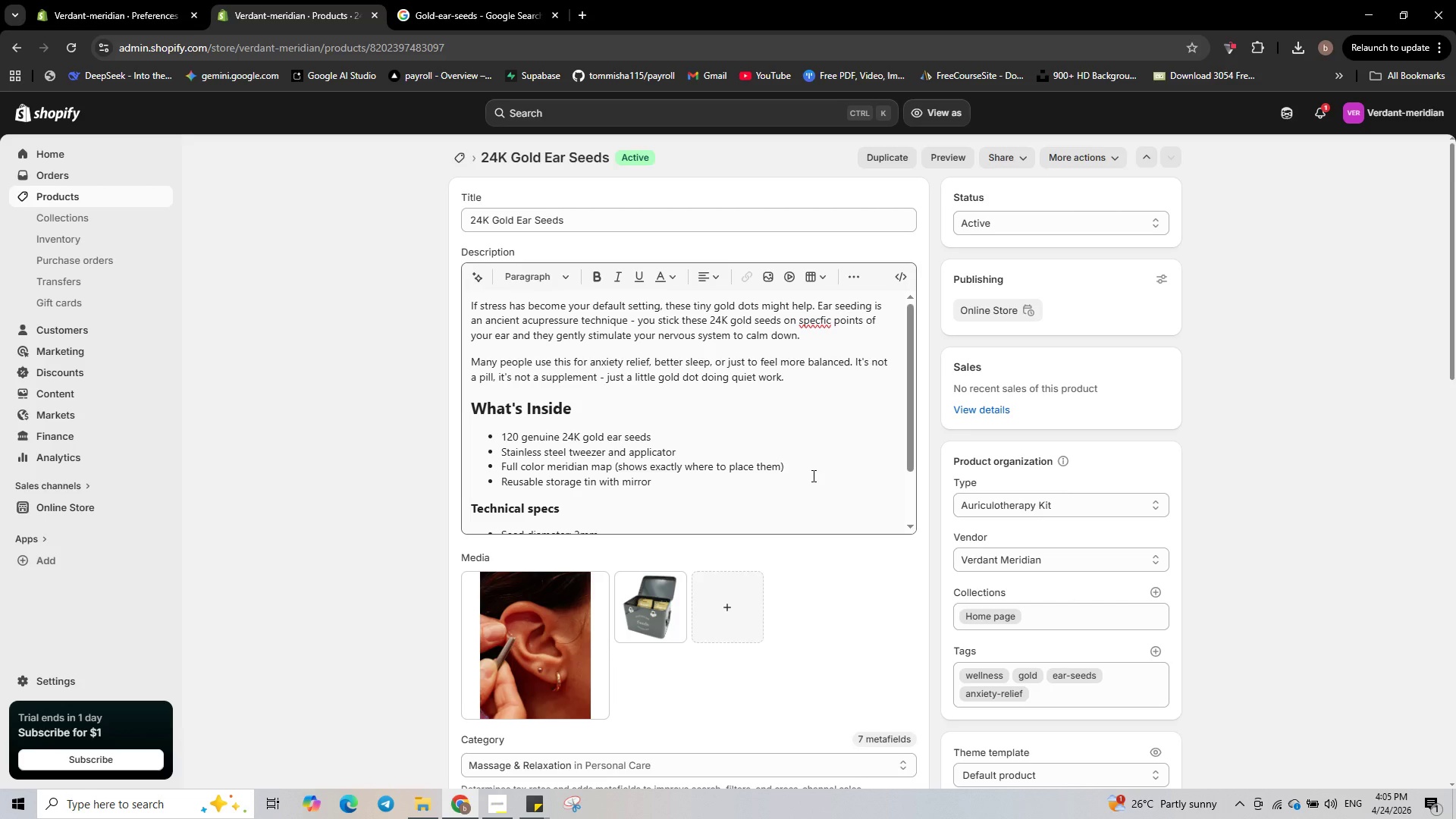 
left_click([1008, 155])
 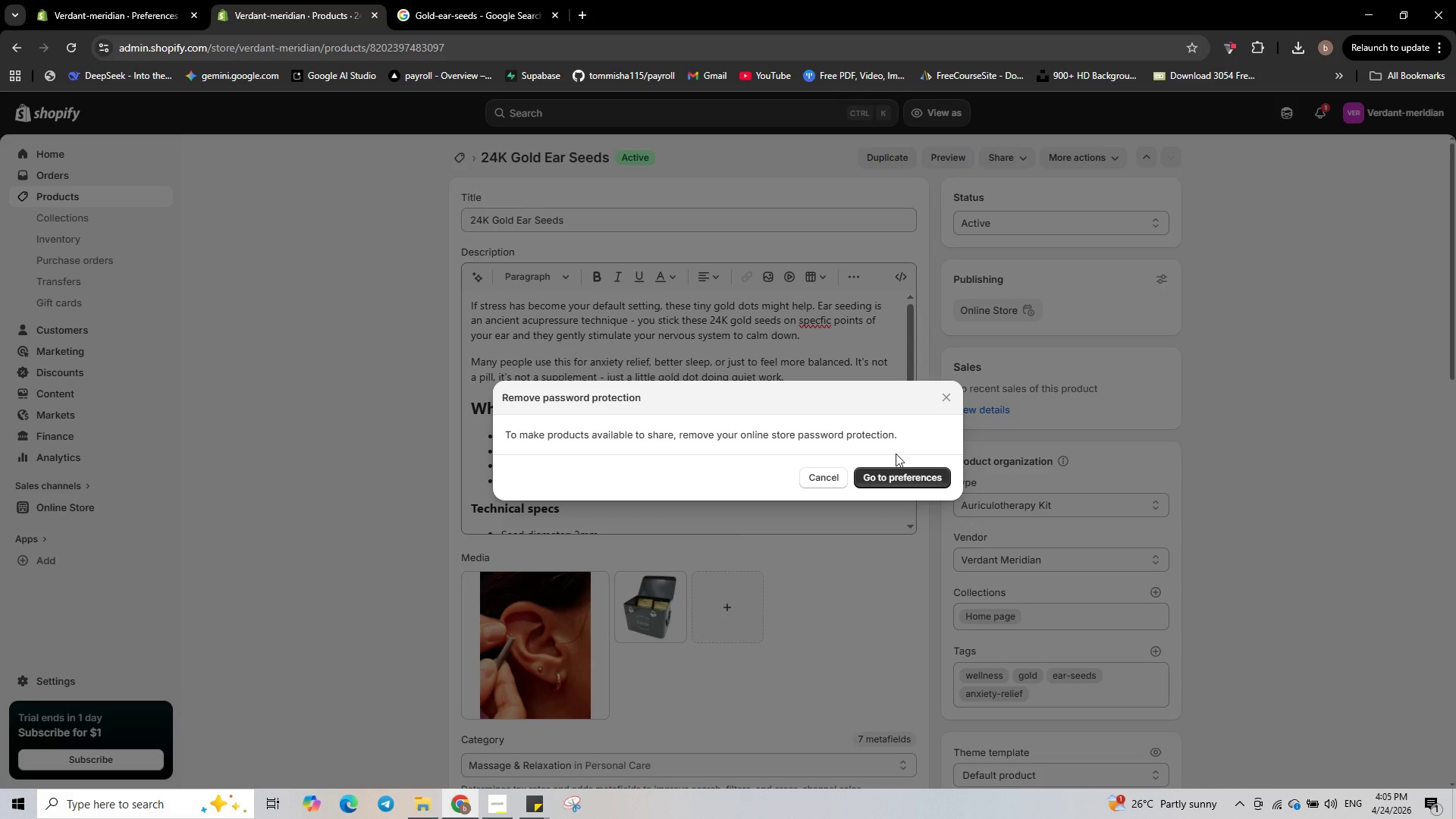 
wait(7.41)
 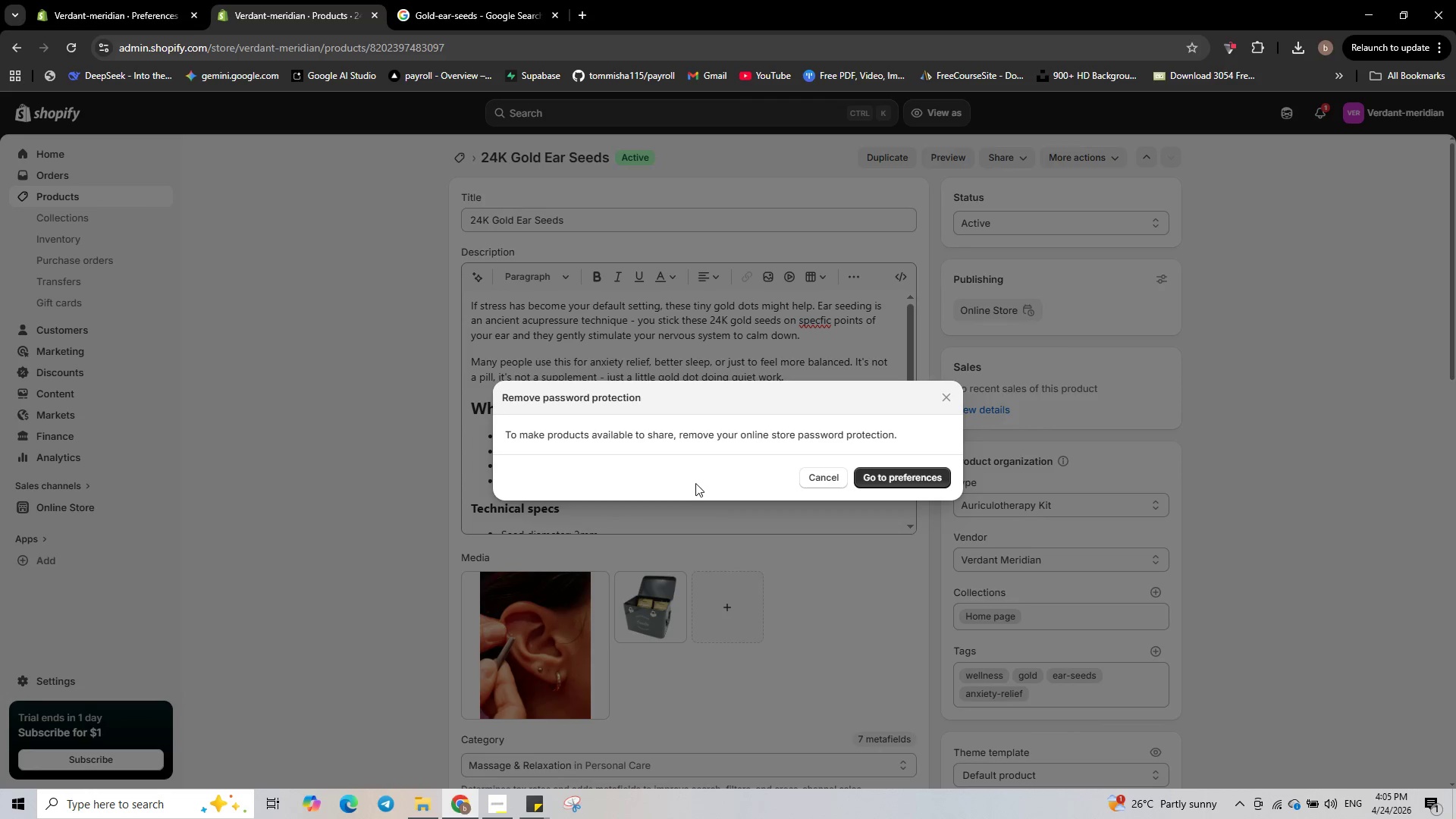 
left_click([818, 480])
 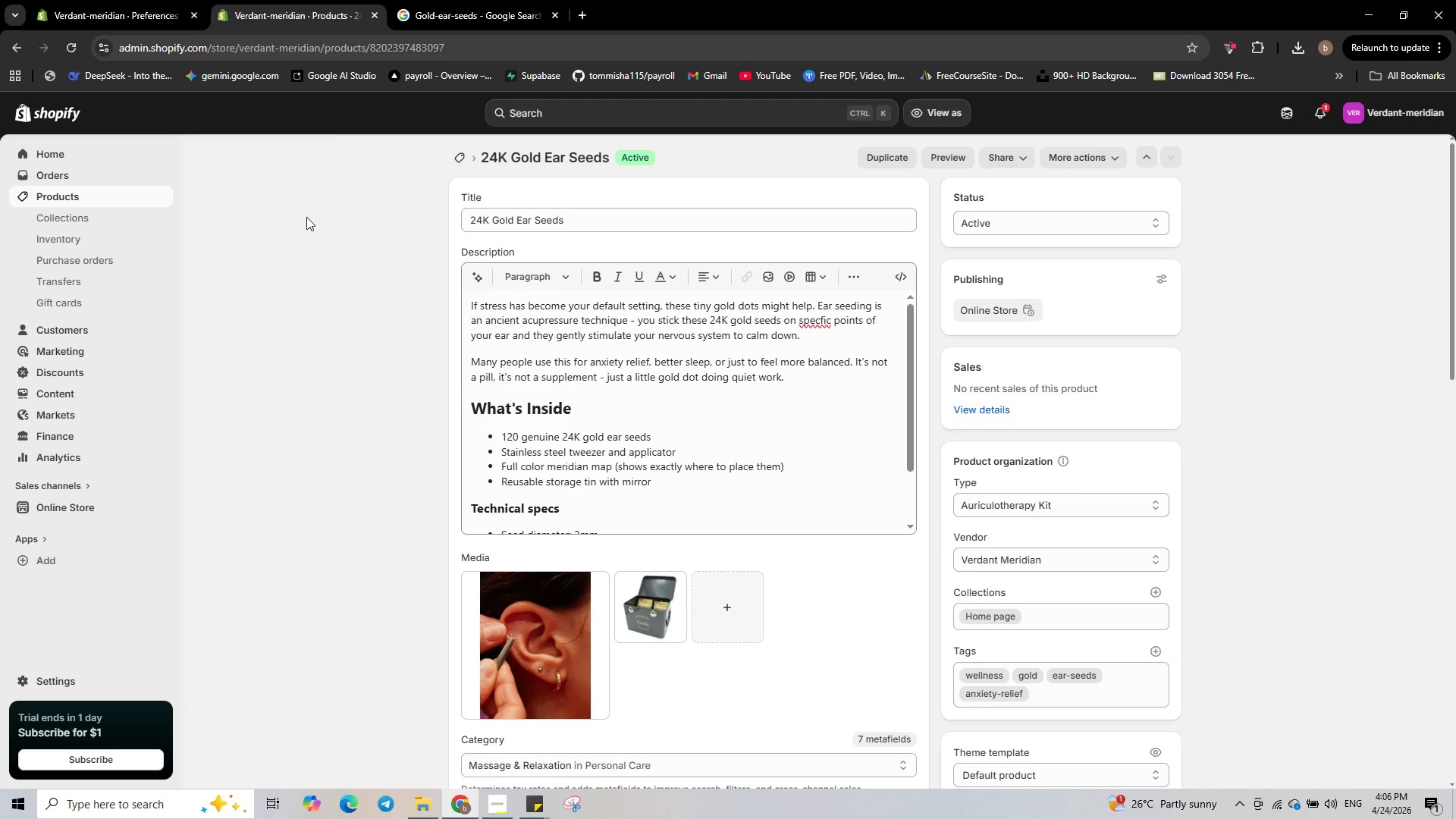 
wait(9.83)
 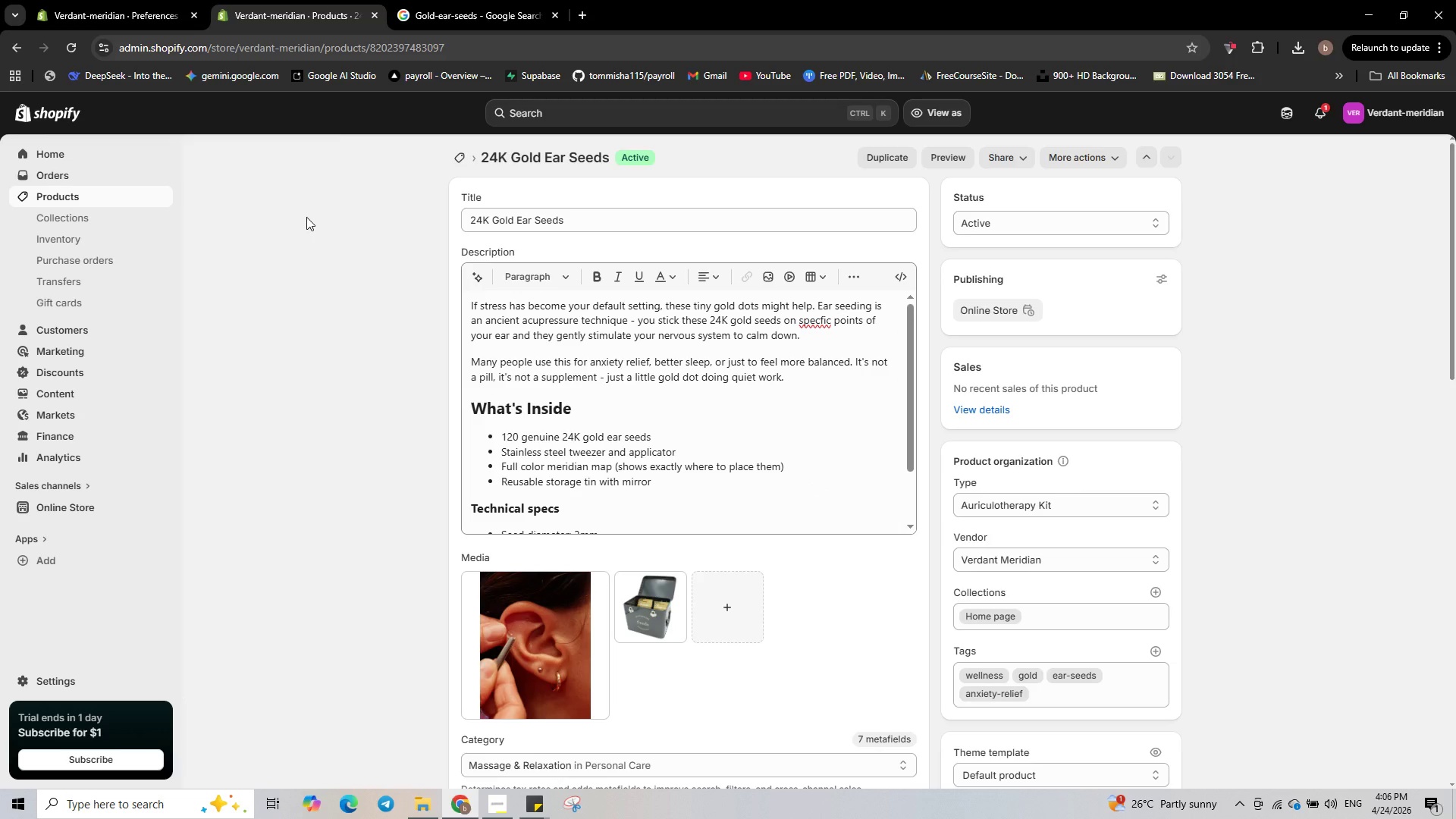 
left_click([87, 506])
 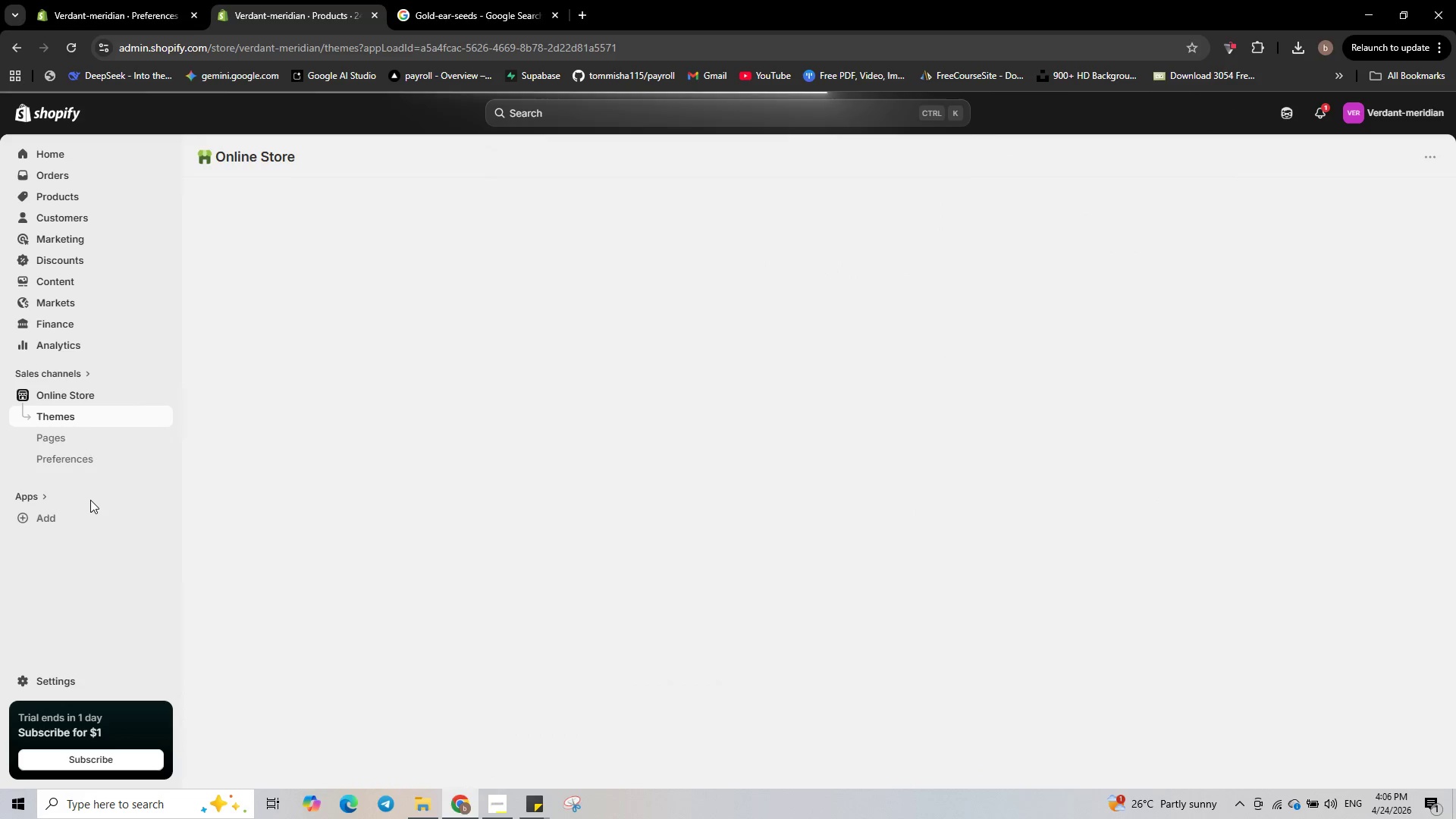 
wait(8.53)
 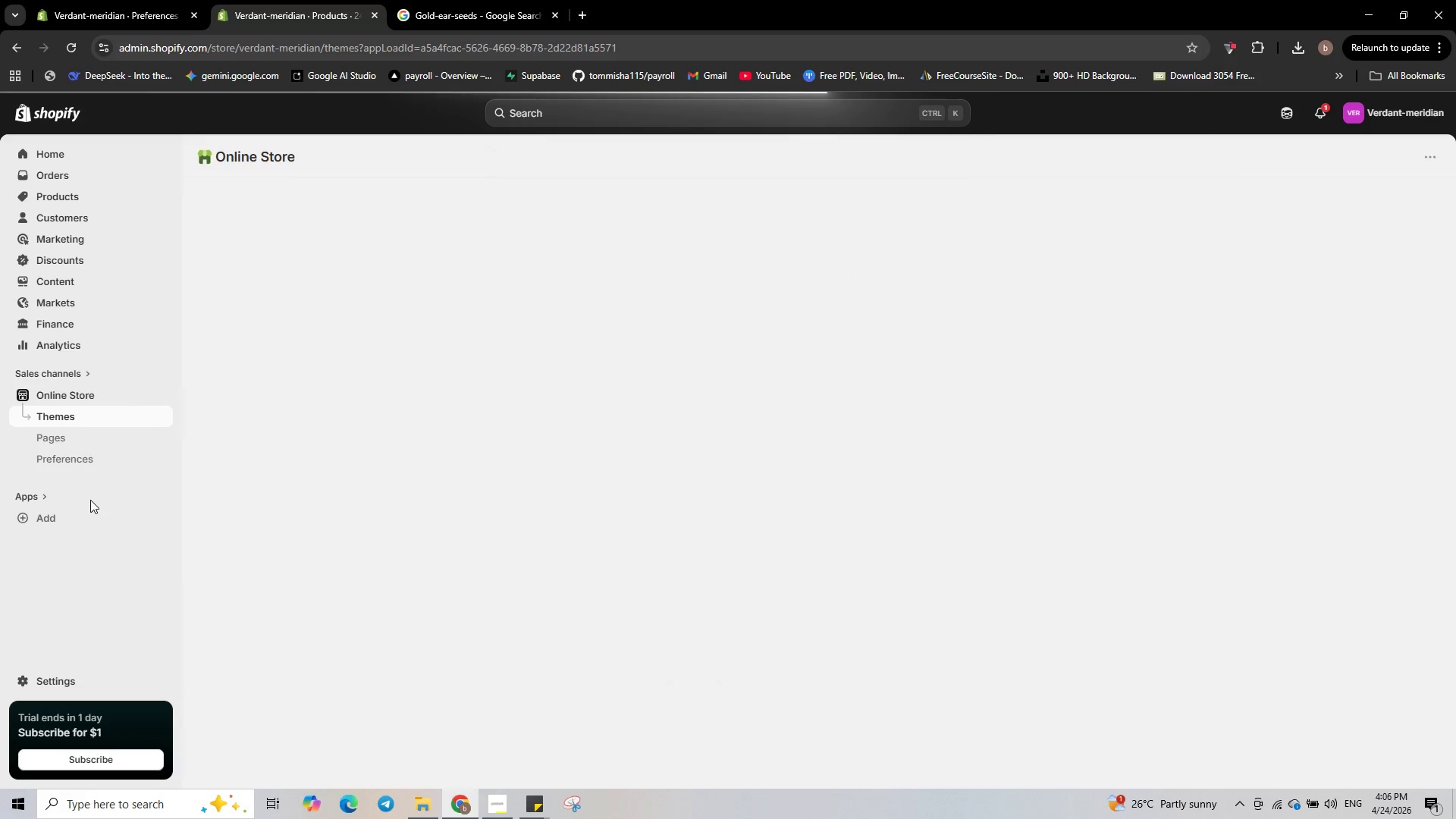 
left_click([1072, 541])
 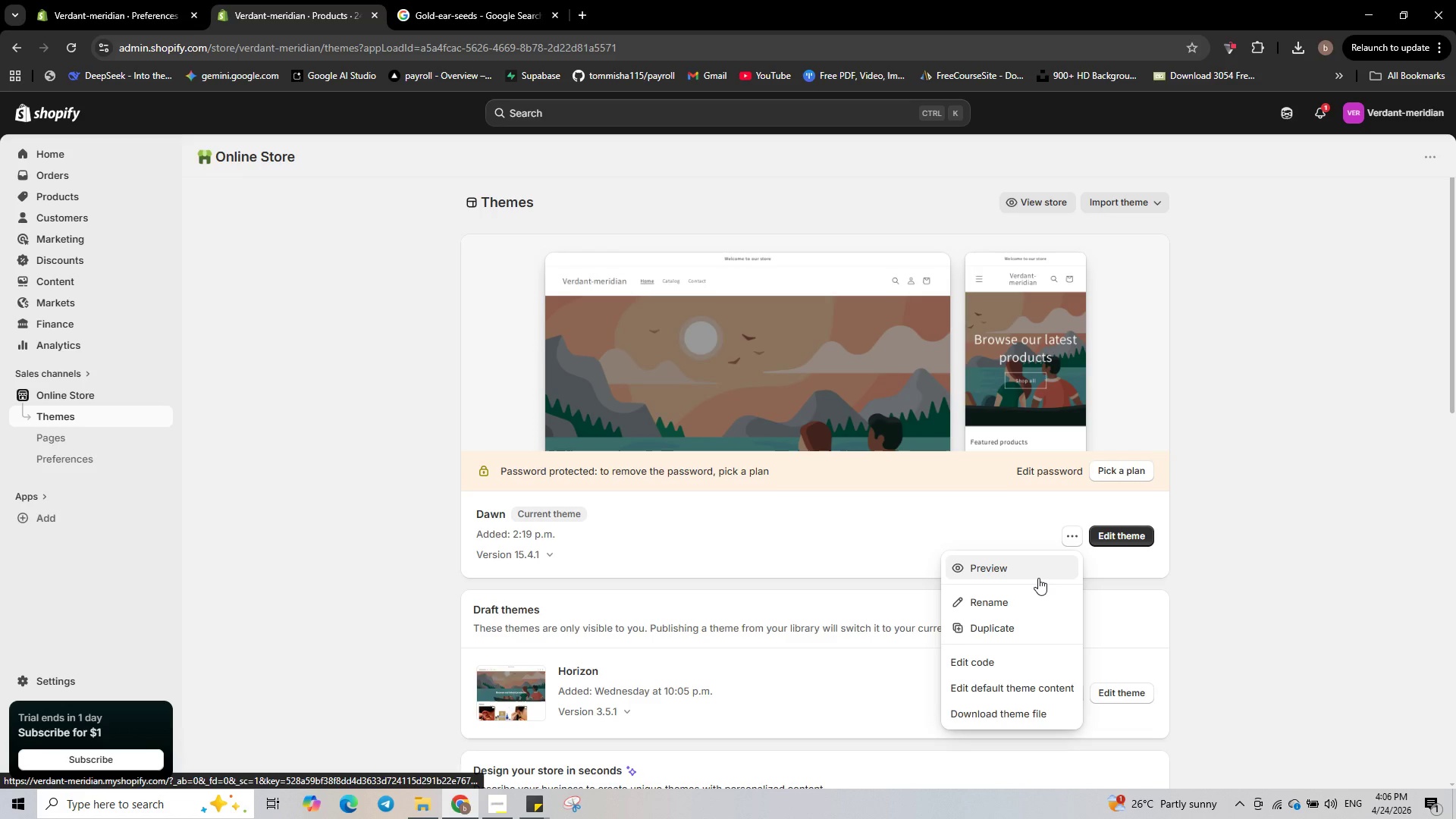 
left_click([1038, 576])
 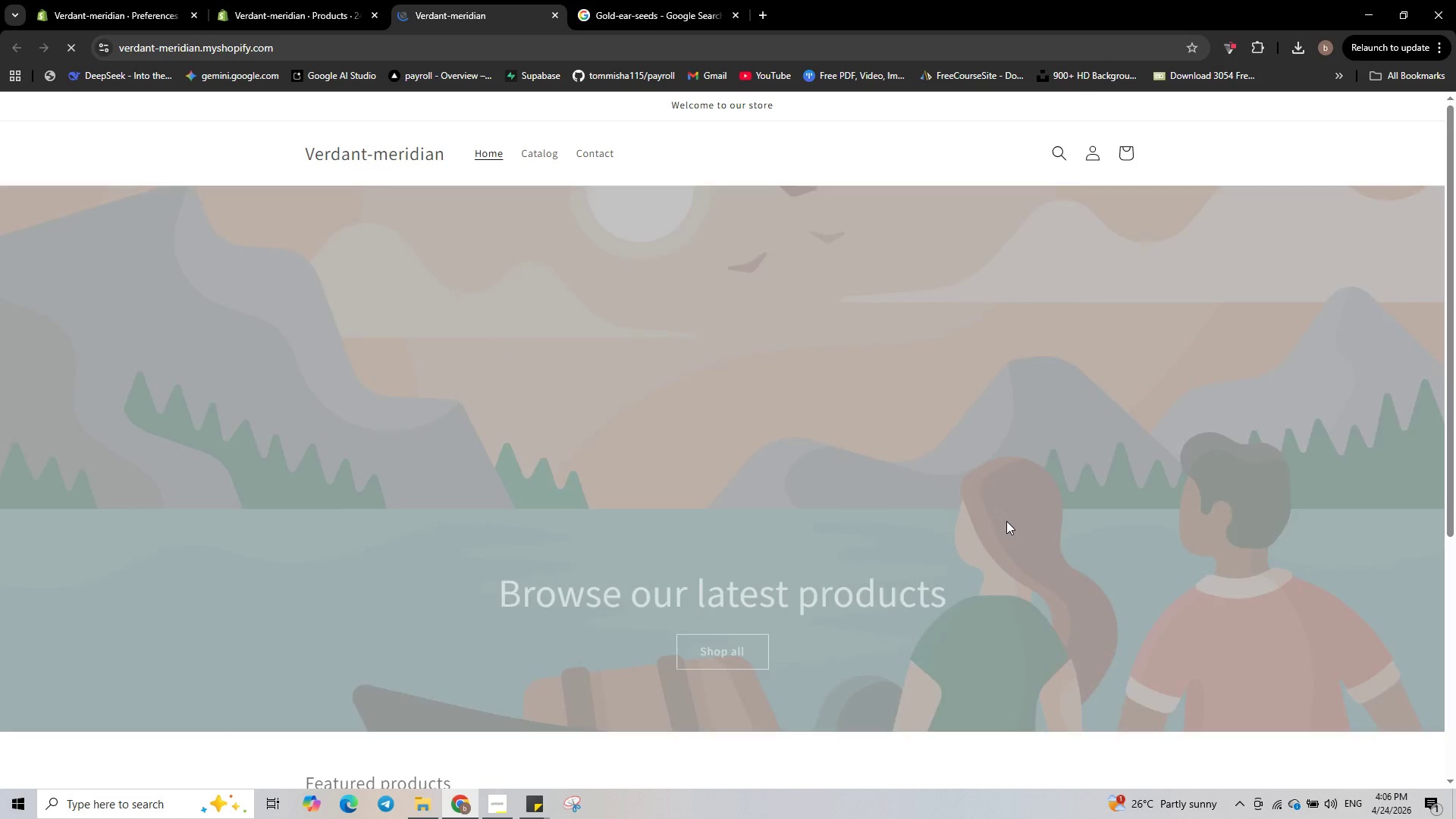 
wait(5.14)
 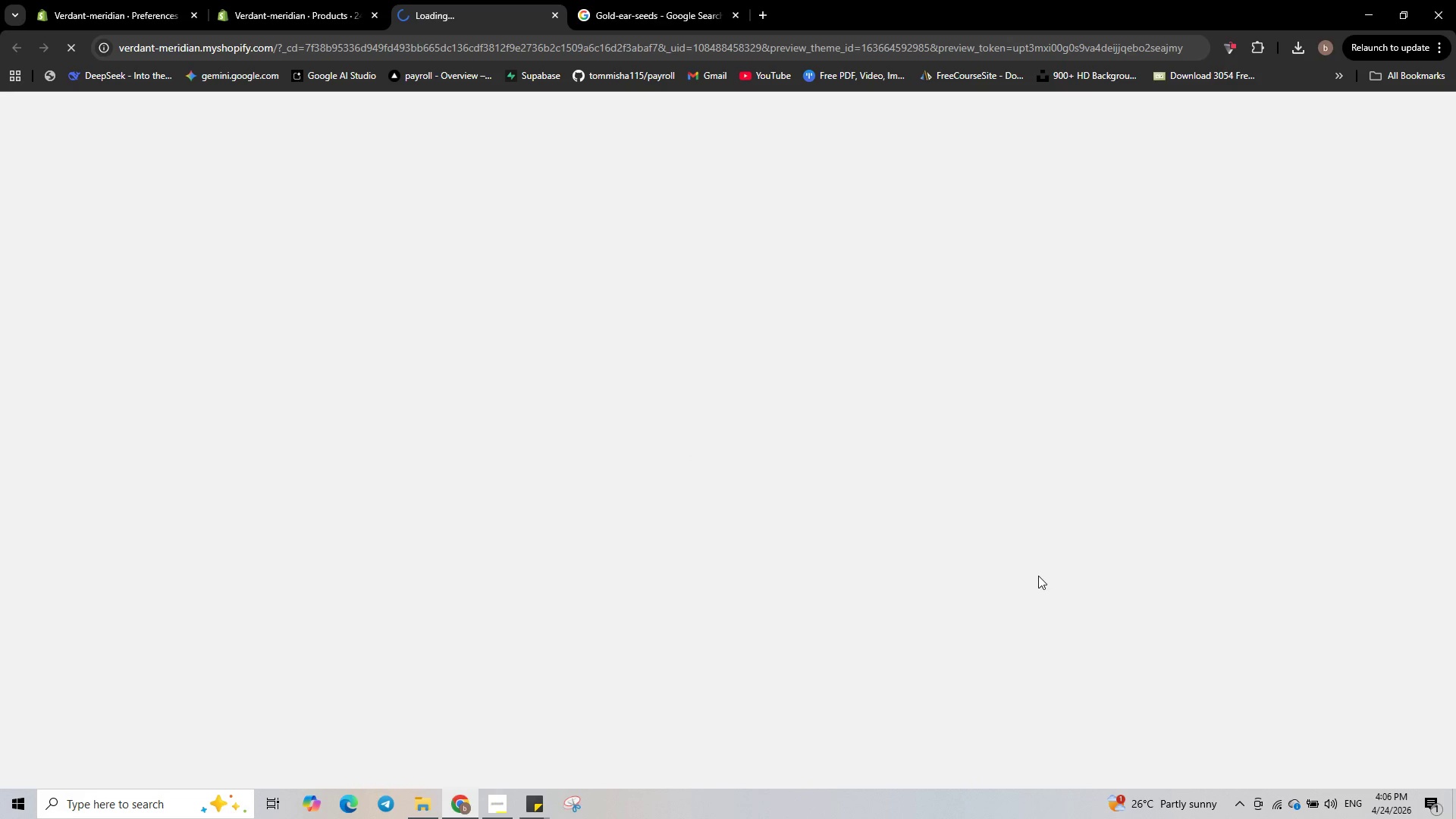 
scroll: coordinate [611, 471], scroll_direction: down, amount: 6.0
 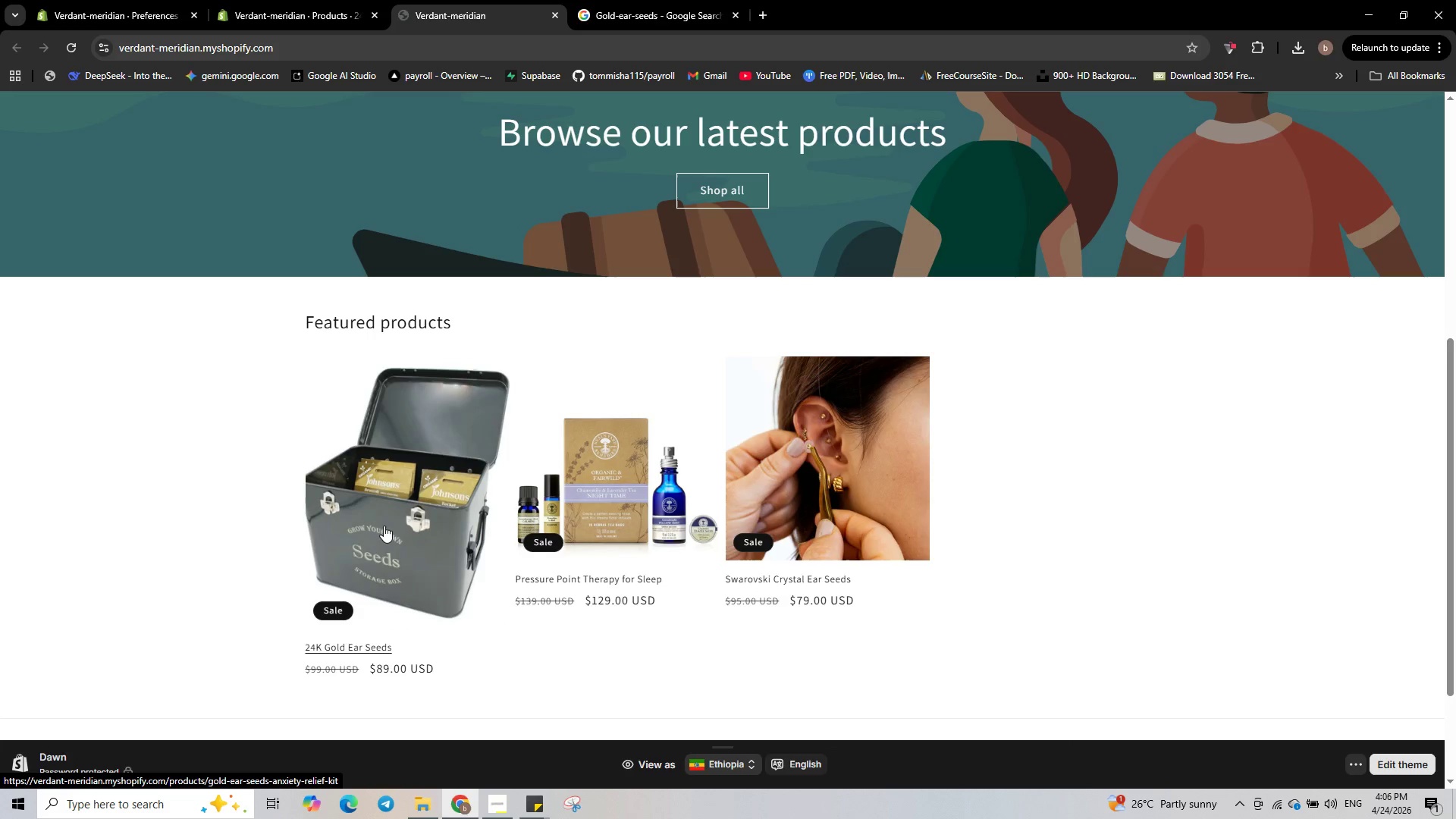 
left_click([384, 526])
 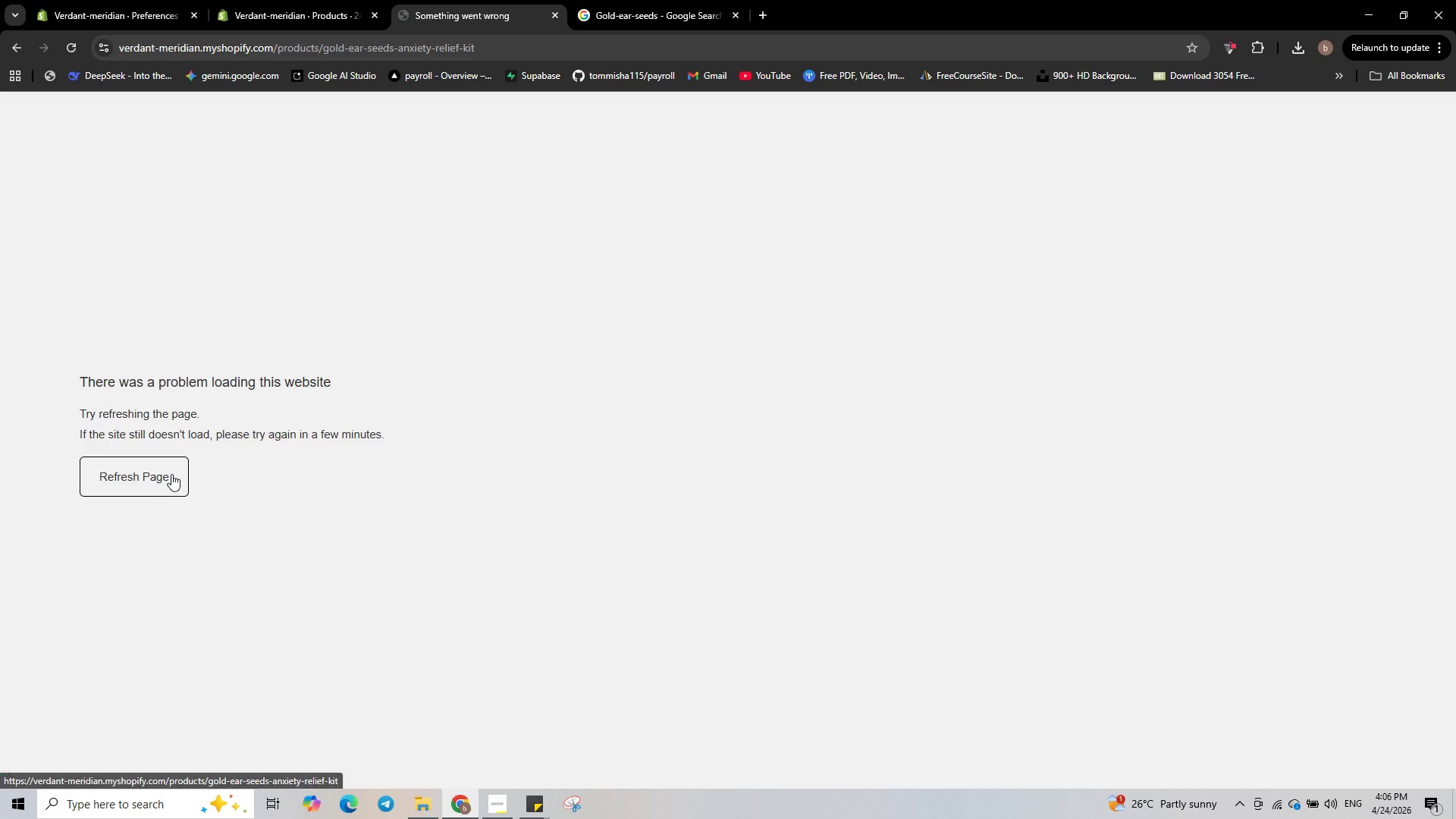 
left_click([171, 474])
 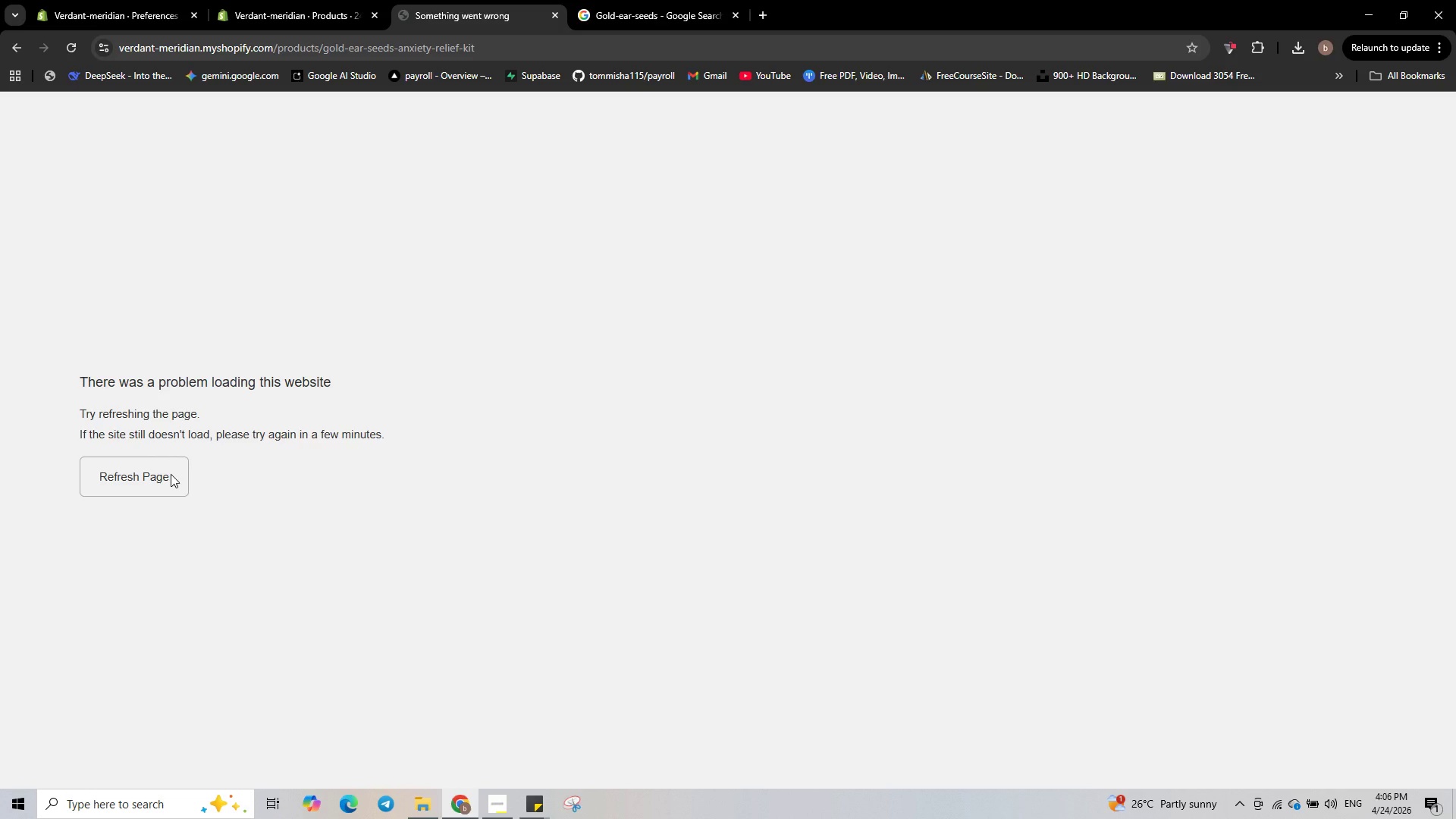 
left_click([171, 474])
 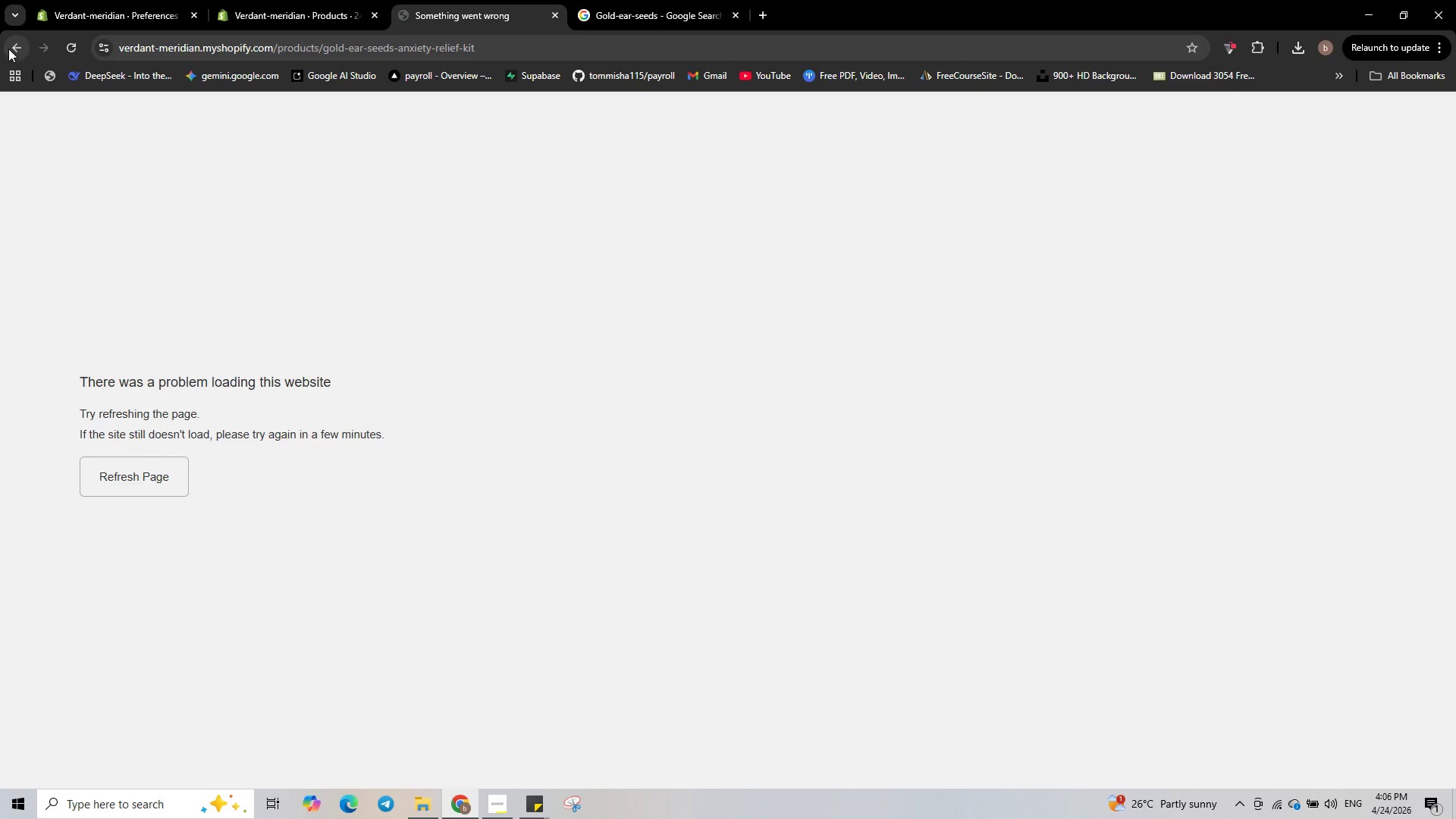 
left_click([10, 48])
 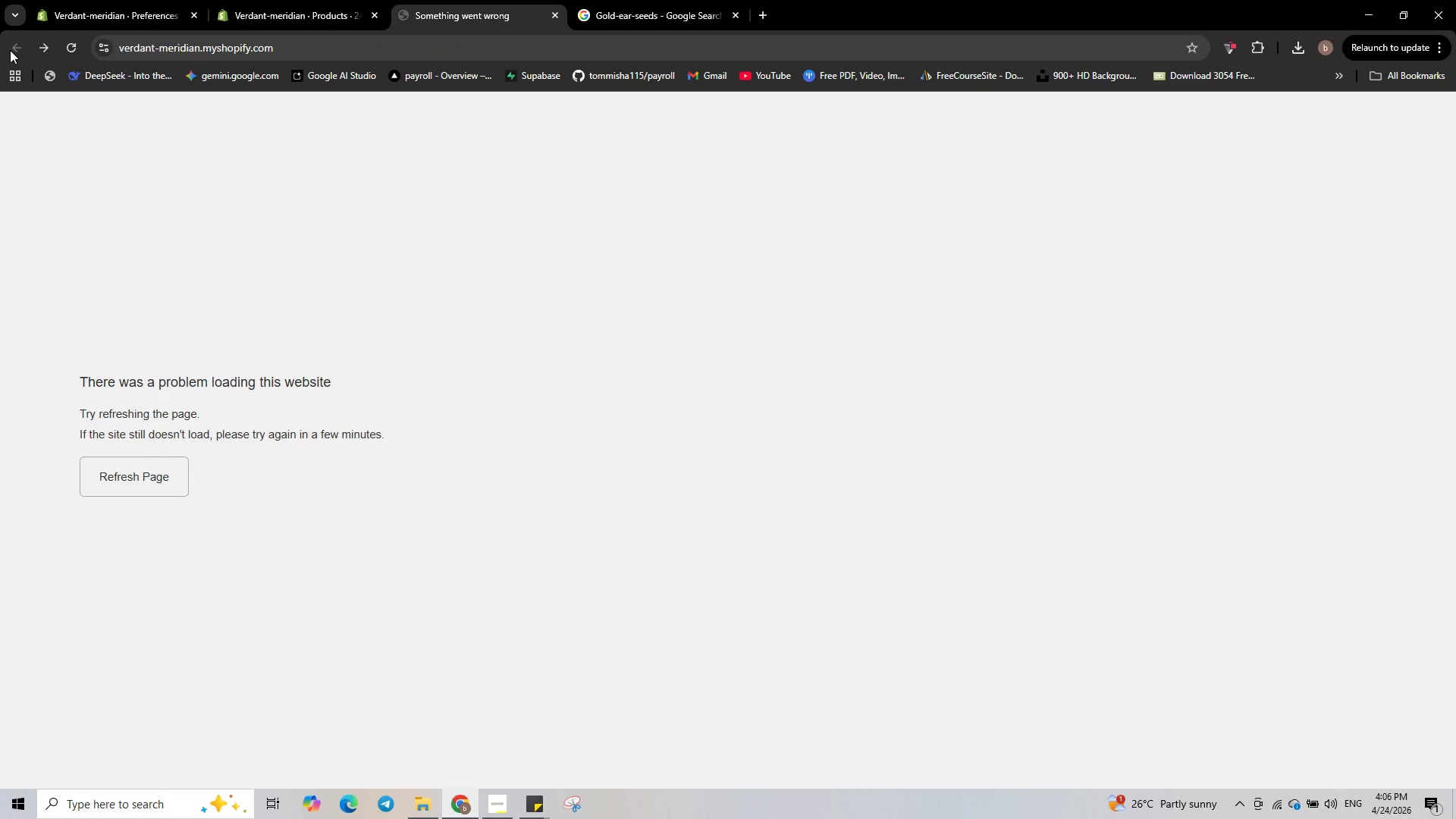 
left_click([10, 50])
 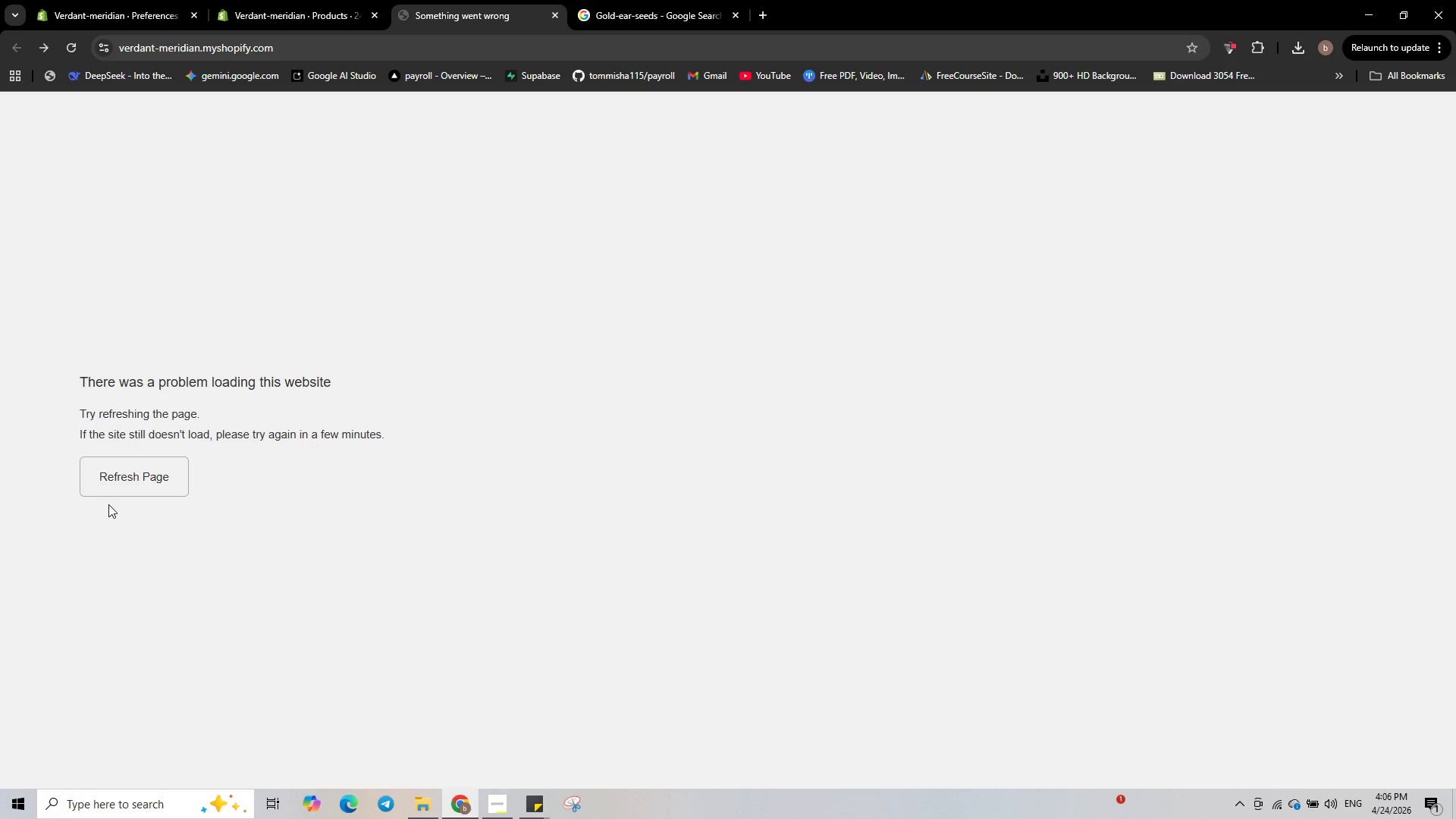 
wait(6.31)
 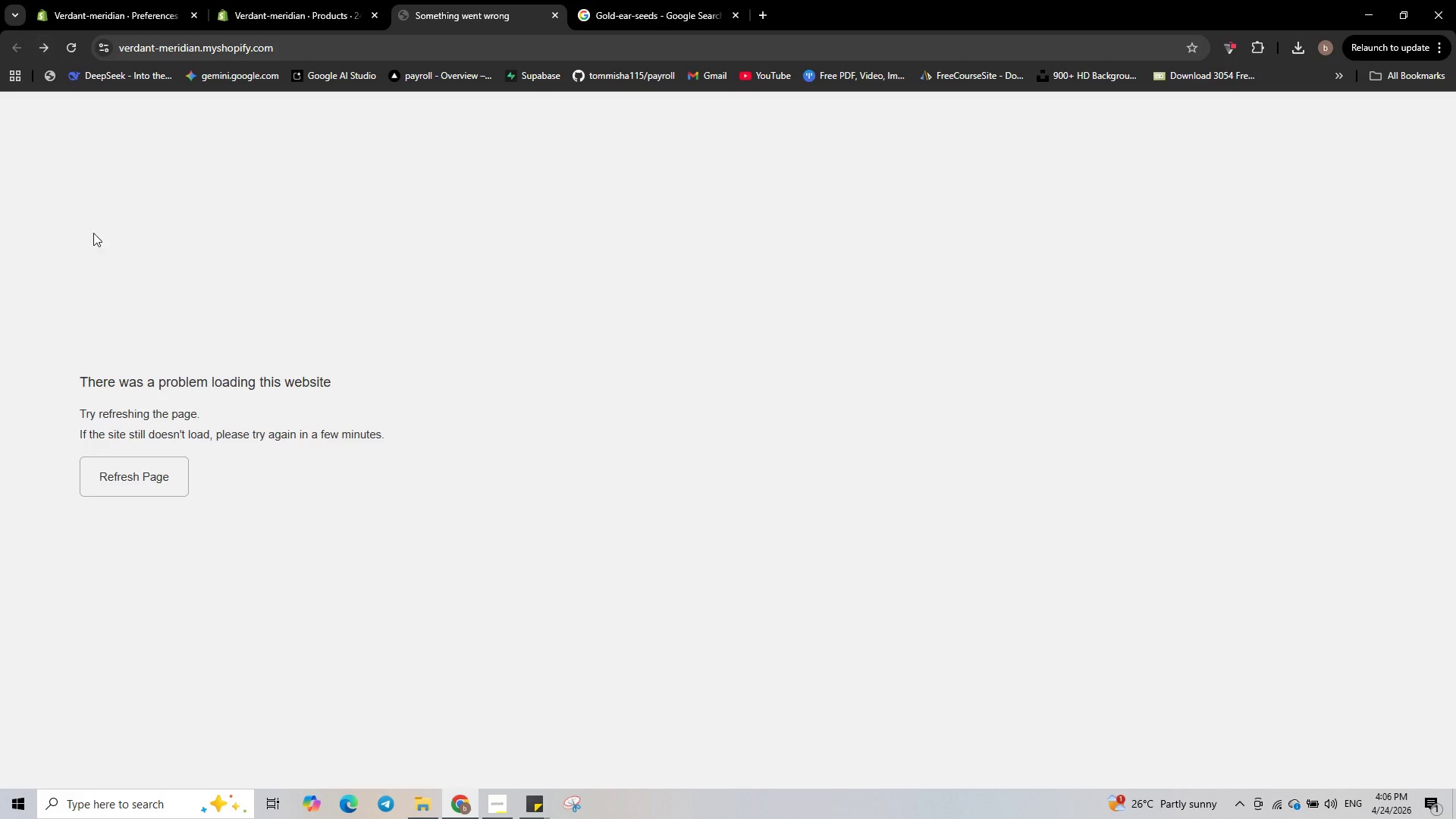 
left_click([320, 0])
 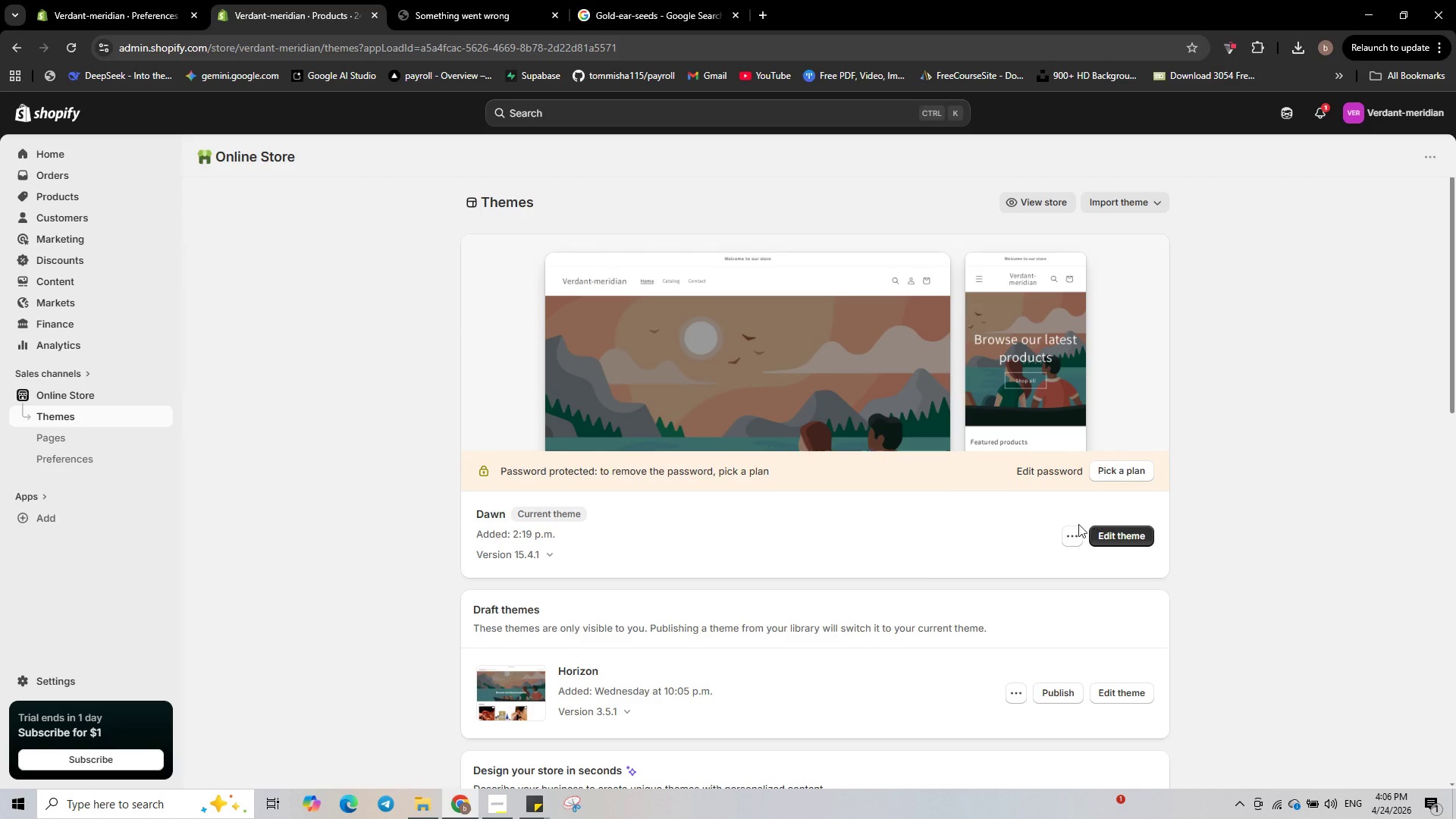 
left_click([1062, 530])
 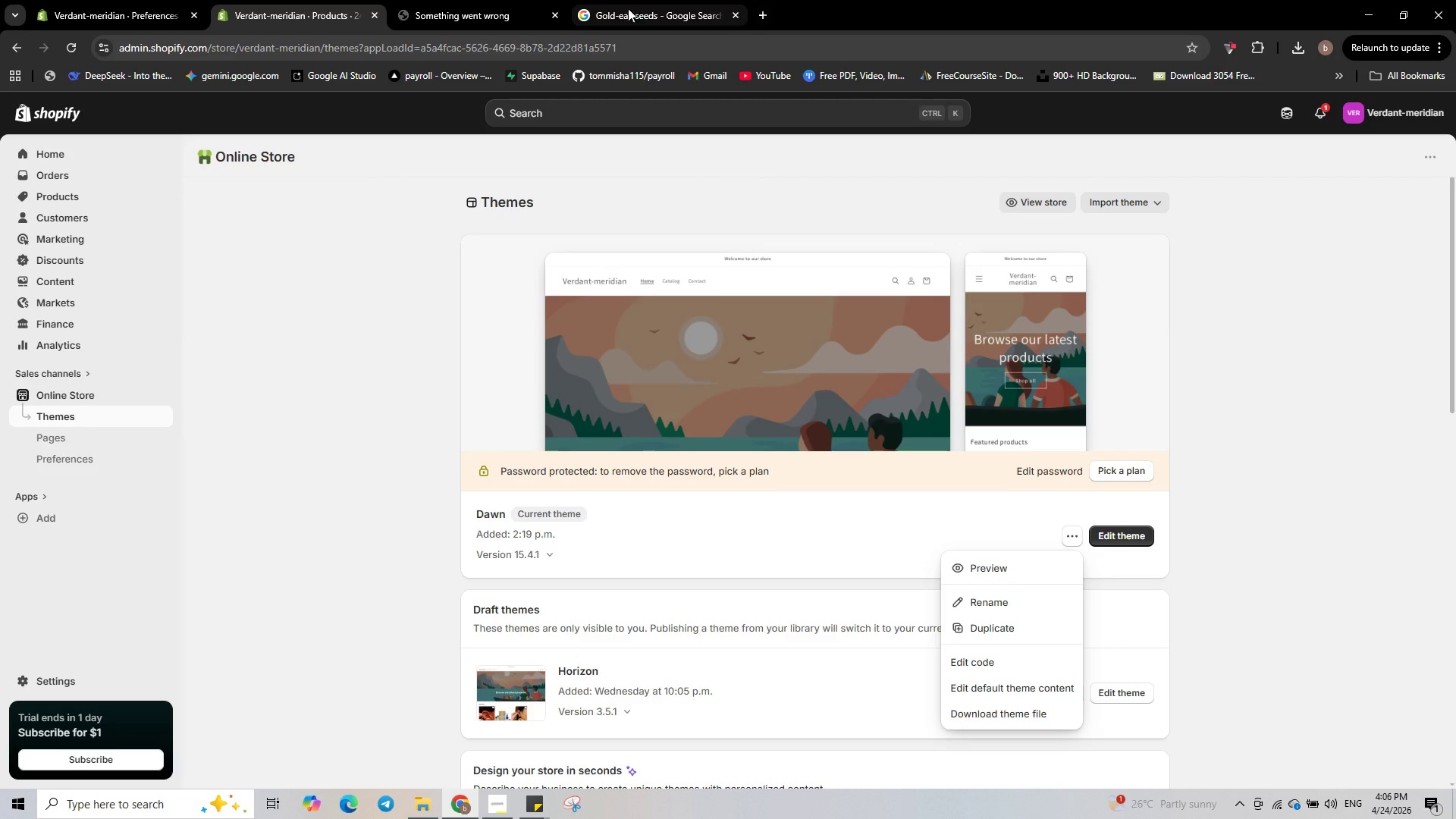 
left_click([621, 8])
 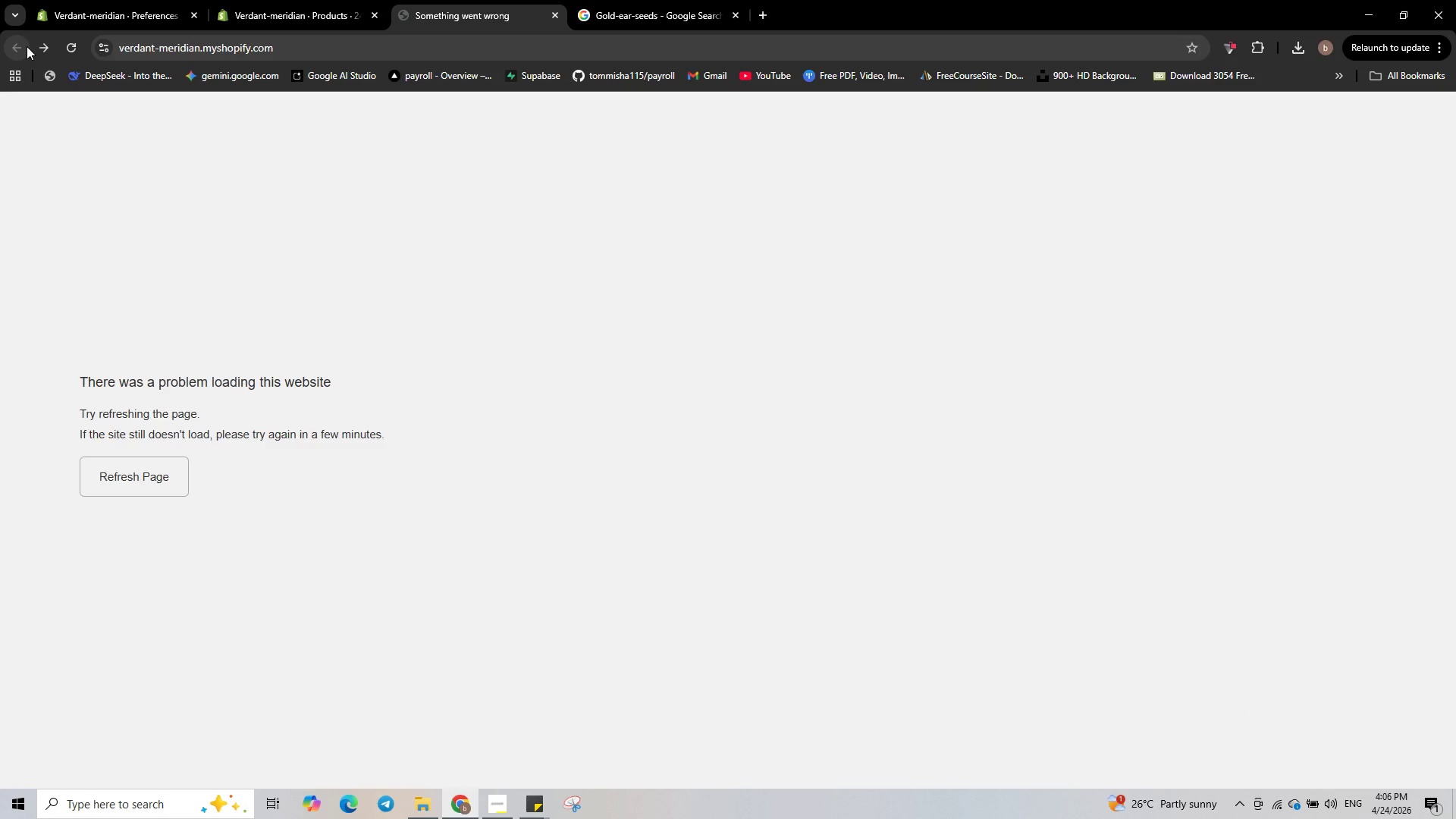 
left_click([59, 43])
 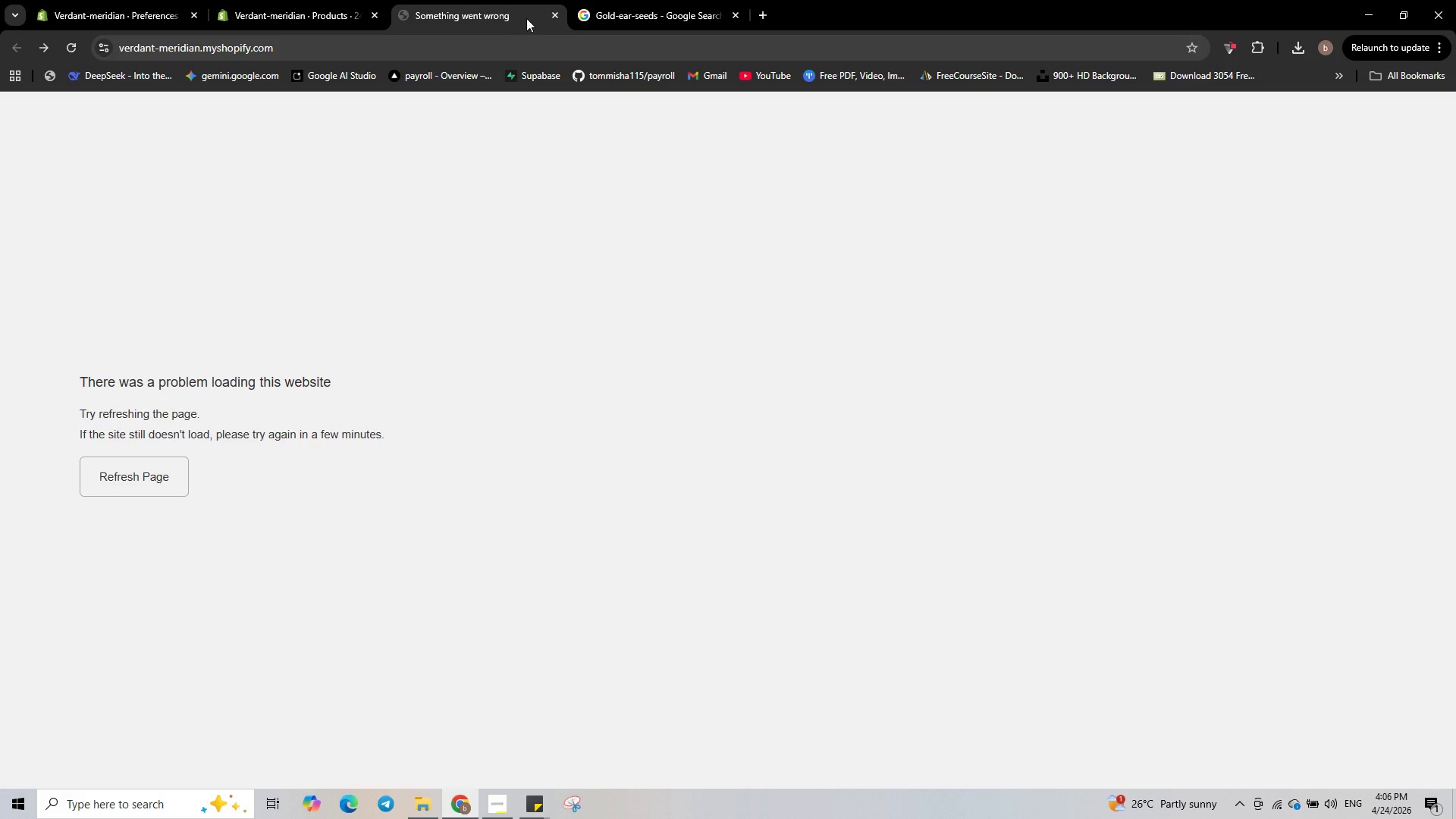 
left_click([556, 11])
 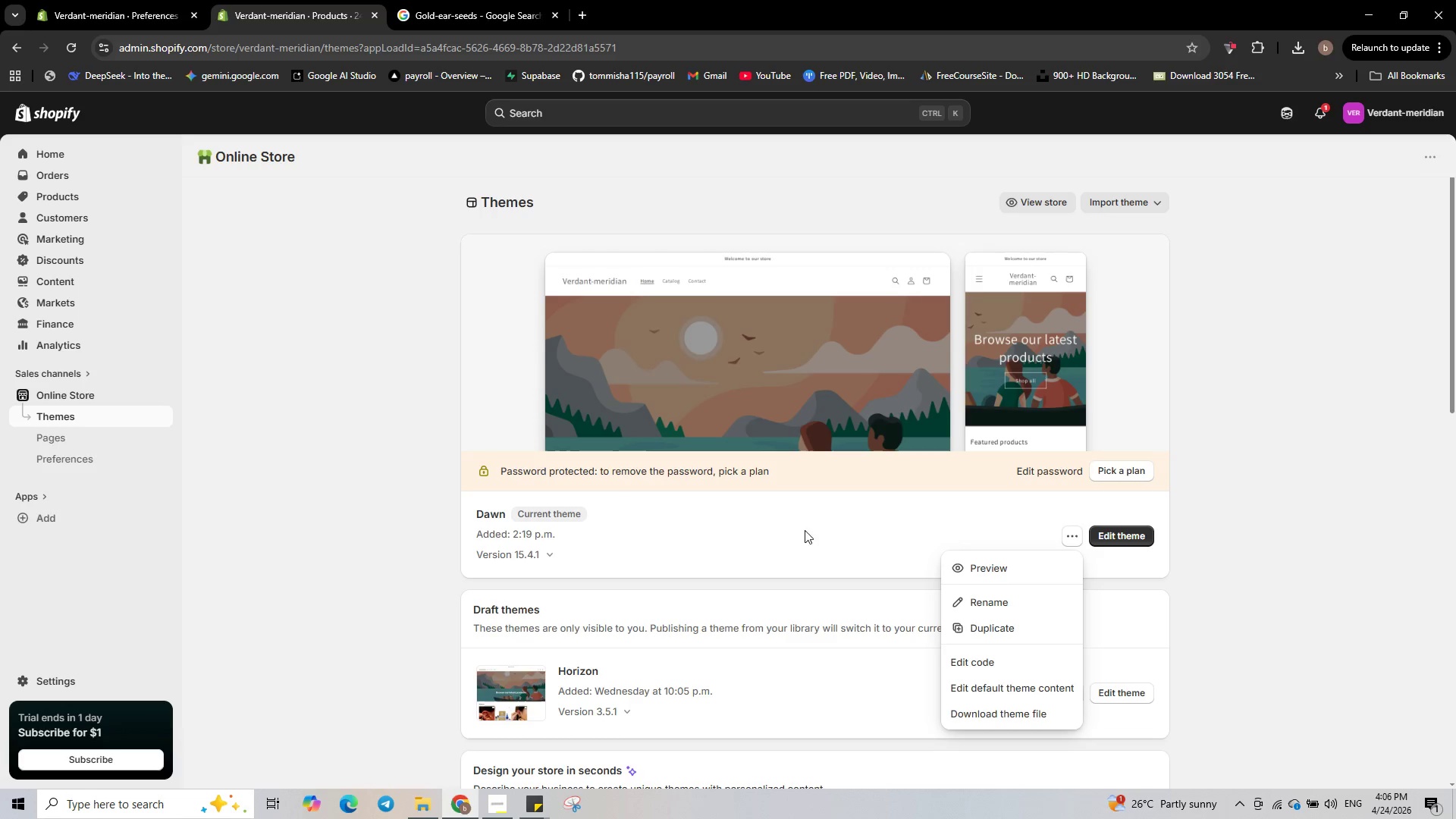 
left_click([1001, 576])
 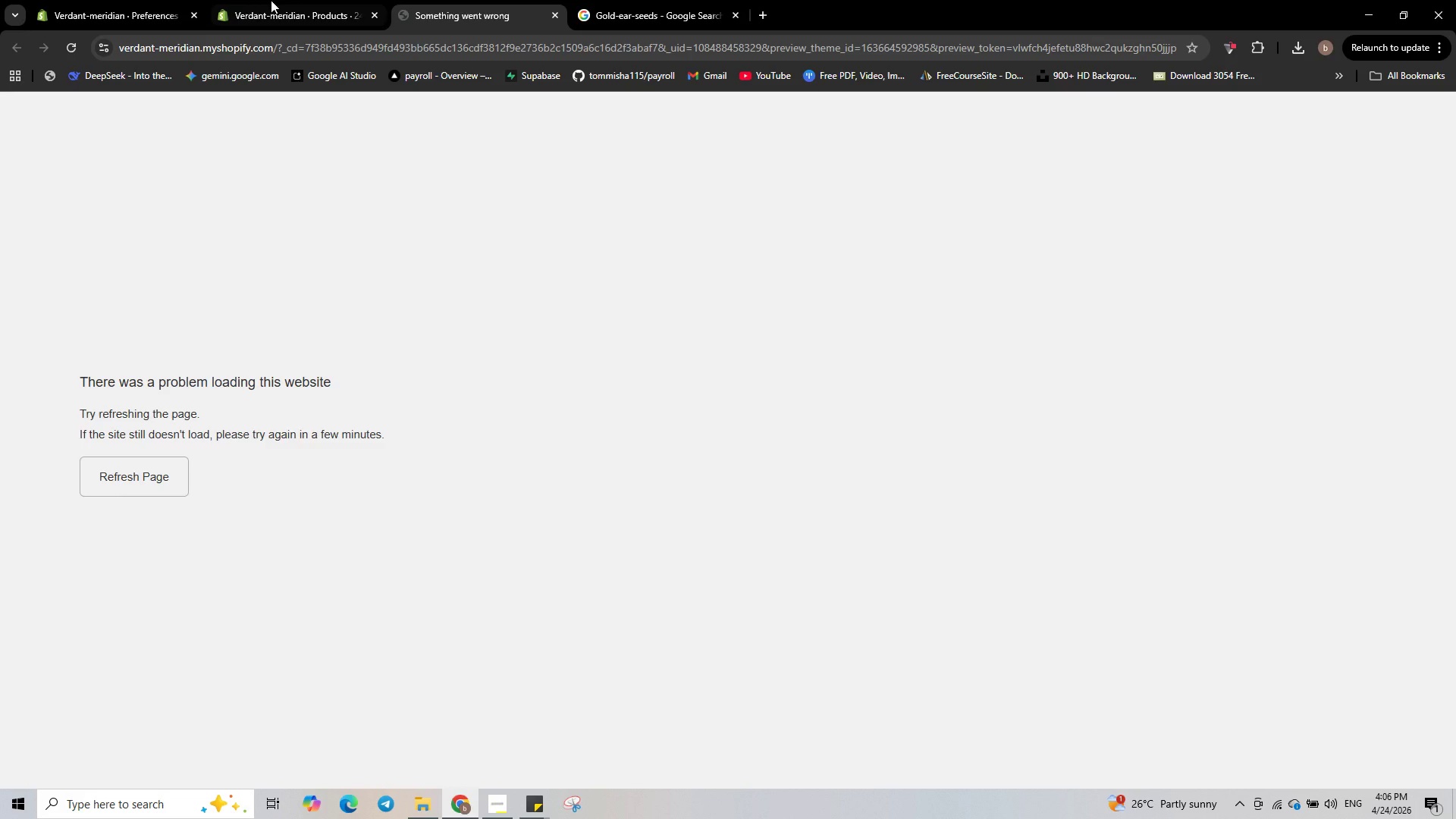 
left_click([276, 8])
 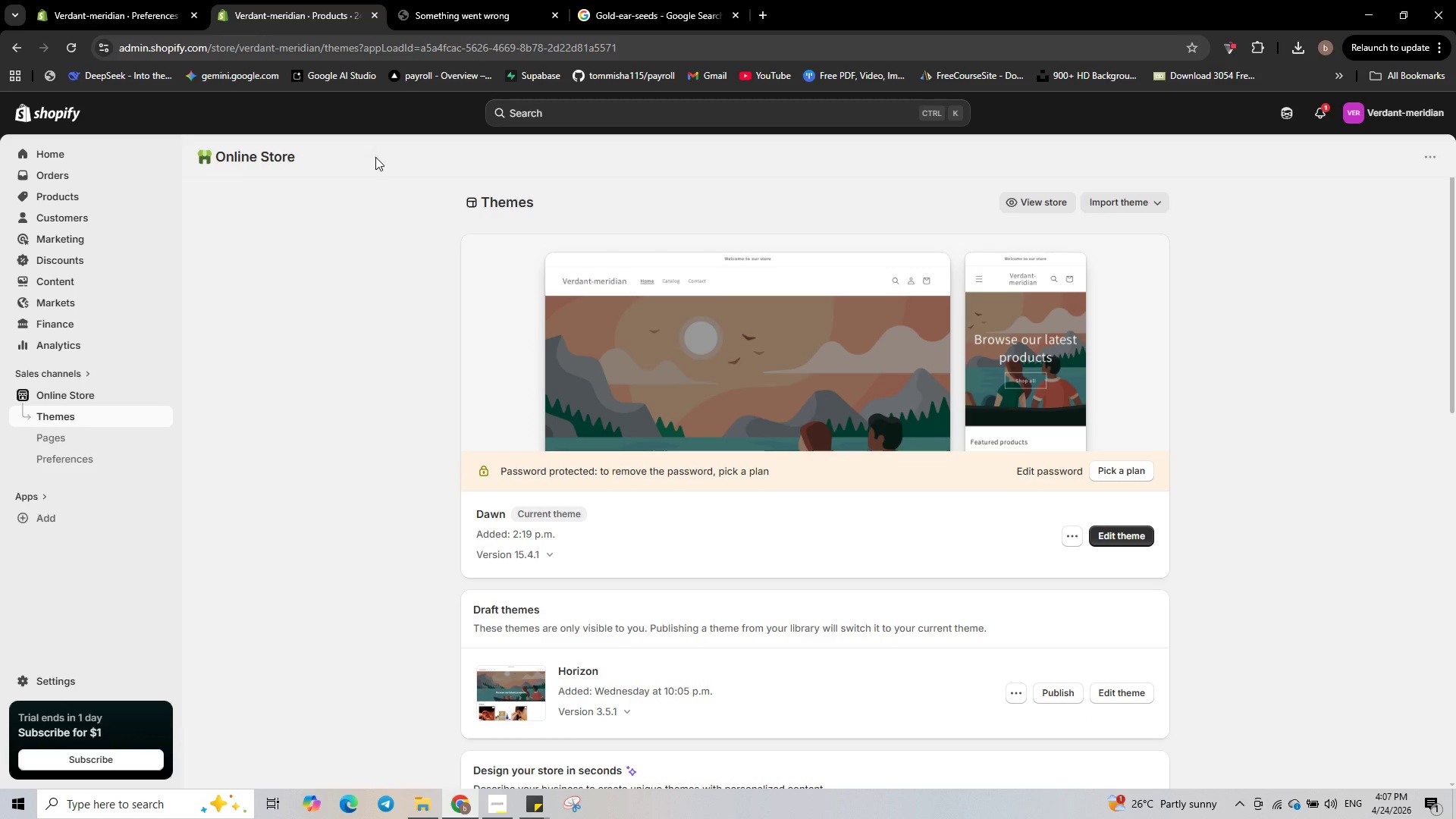 
wait(5.99)
 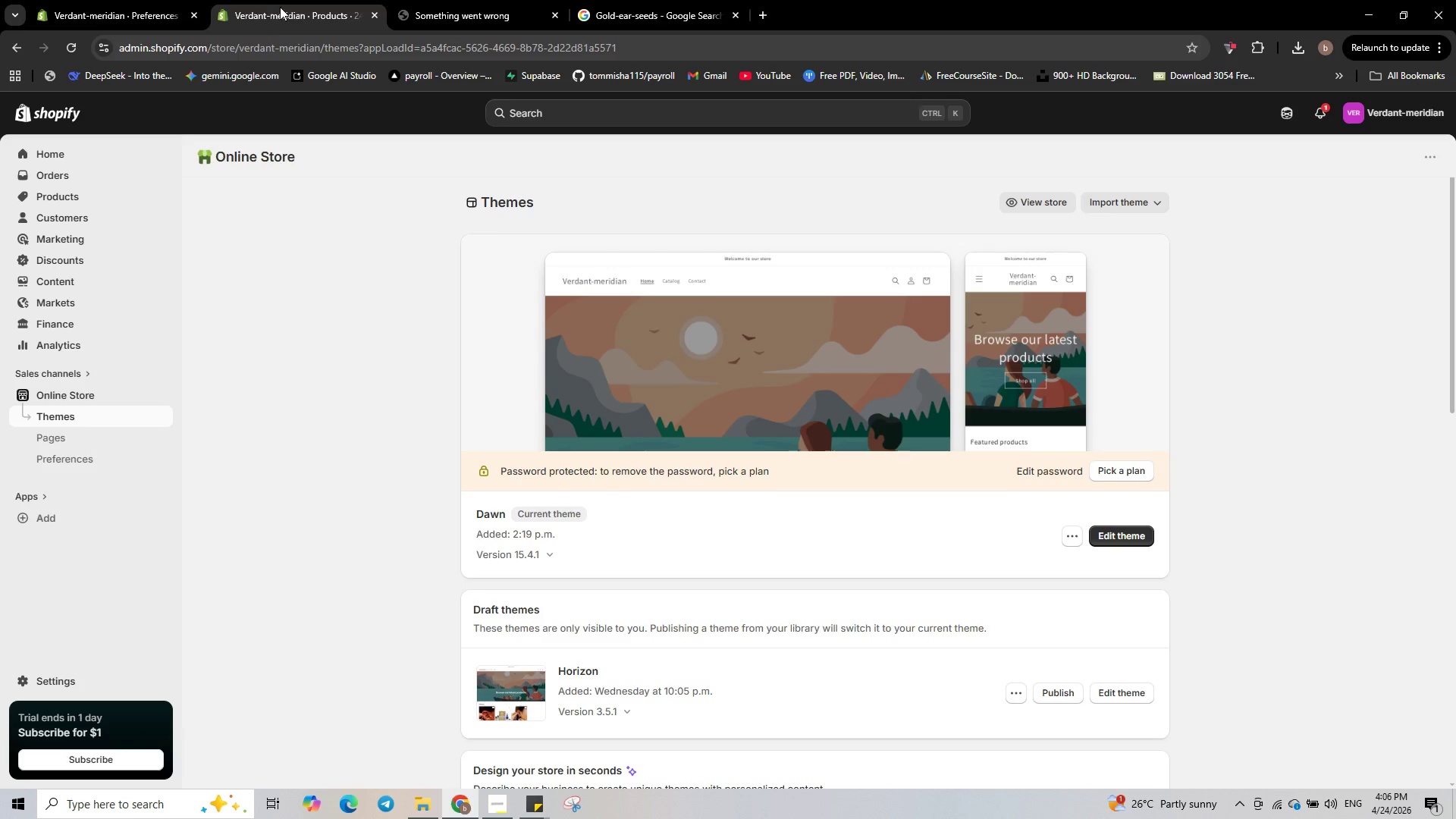 
left_click([479, 11])
 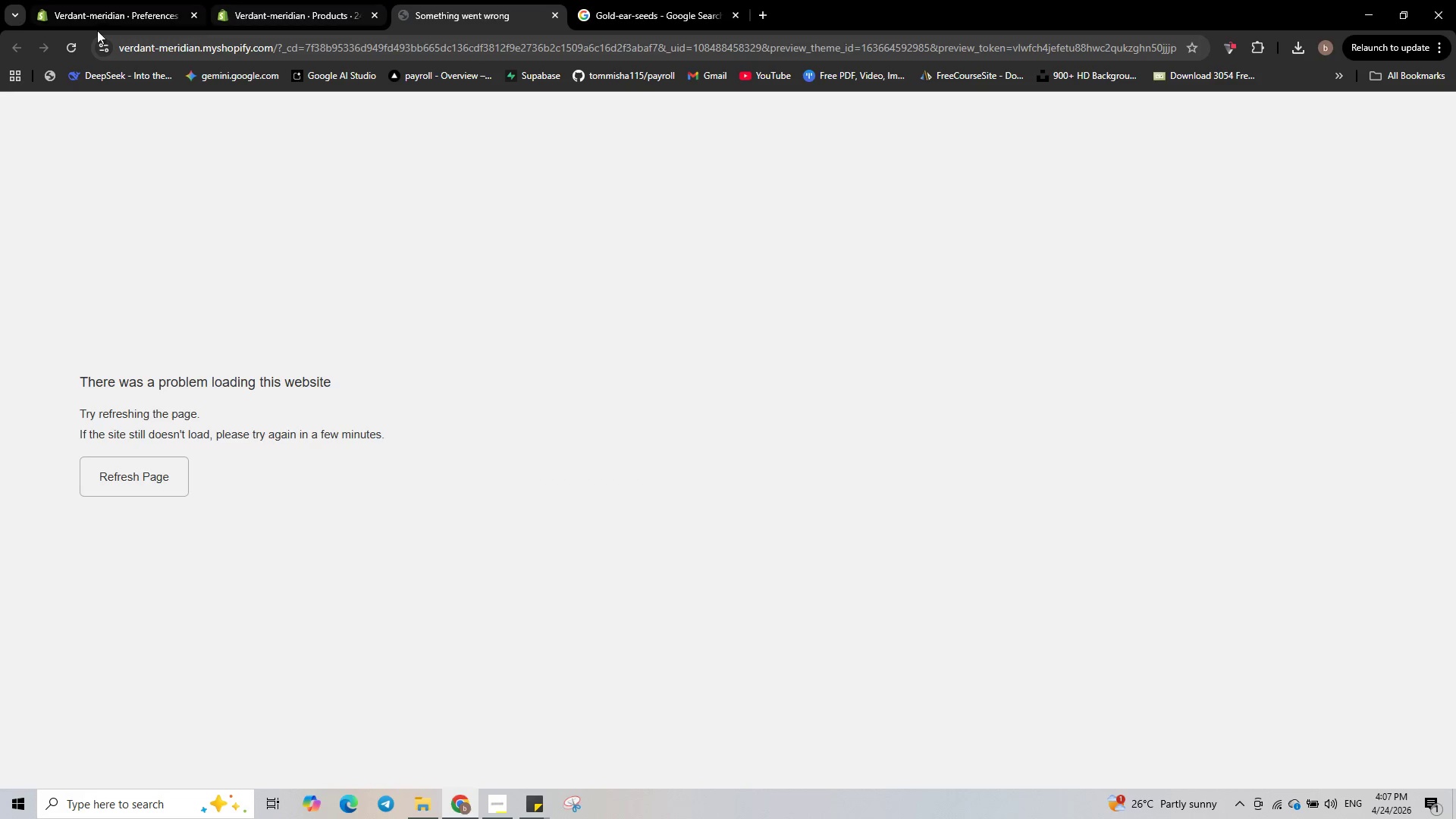 
left_click([66, 49])
 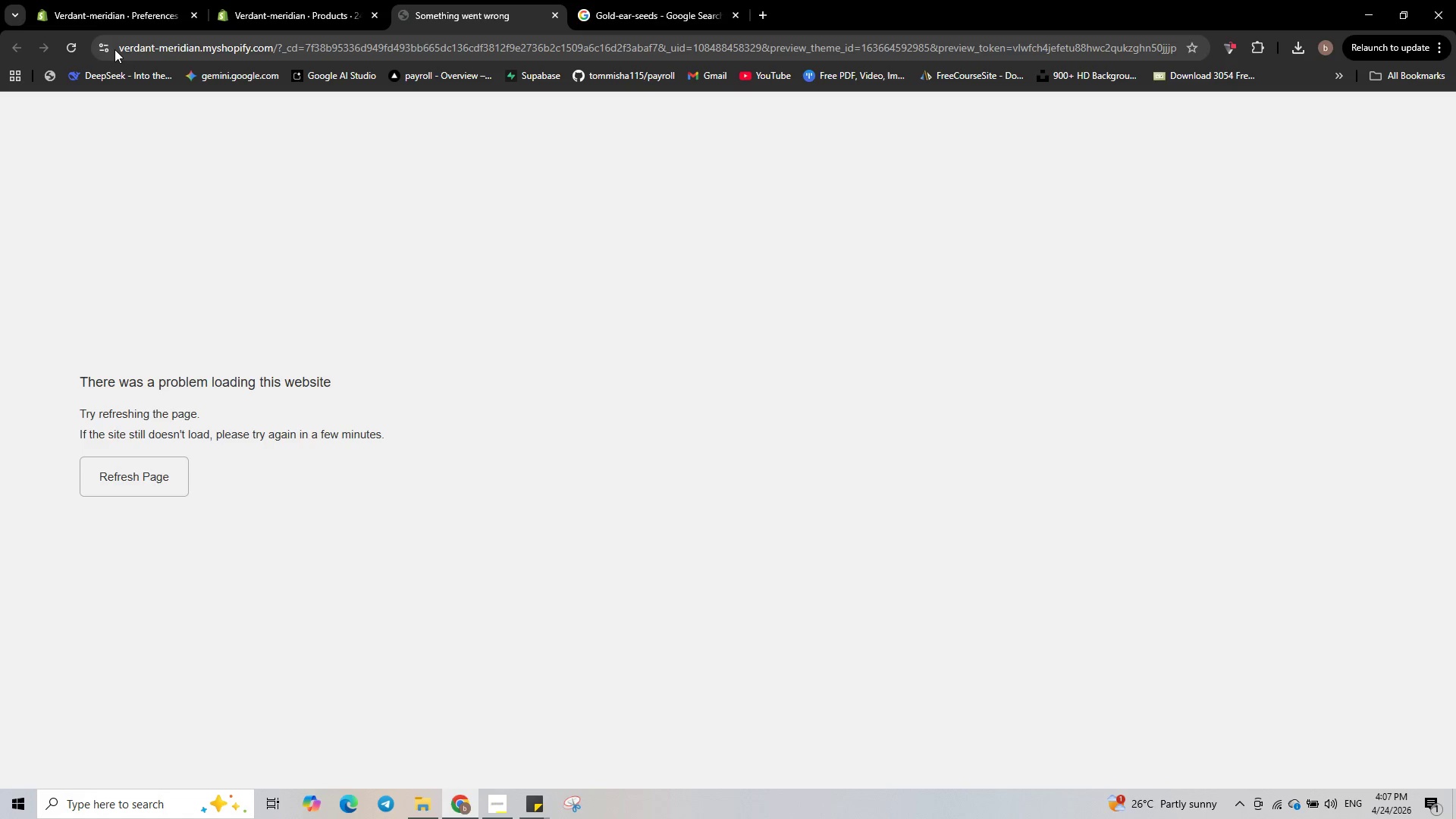 
hold_key(key=ControlLeft, duration=3.38)
left_click([114, 49])
 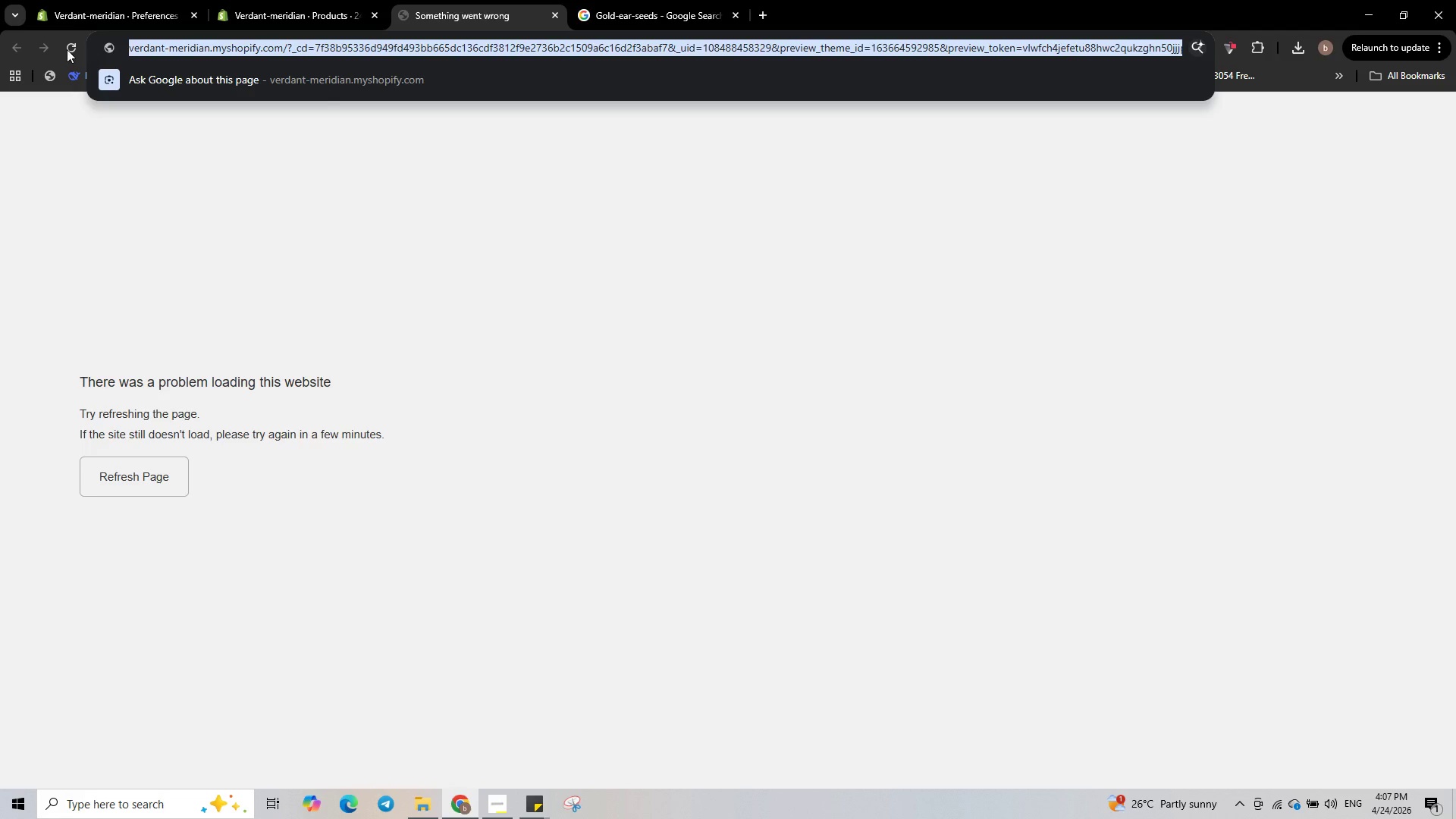 
left_click([67, 49])
 